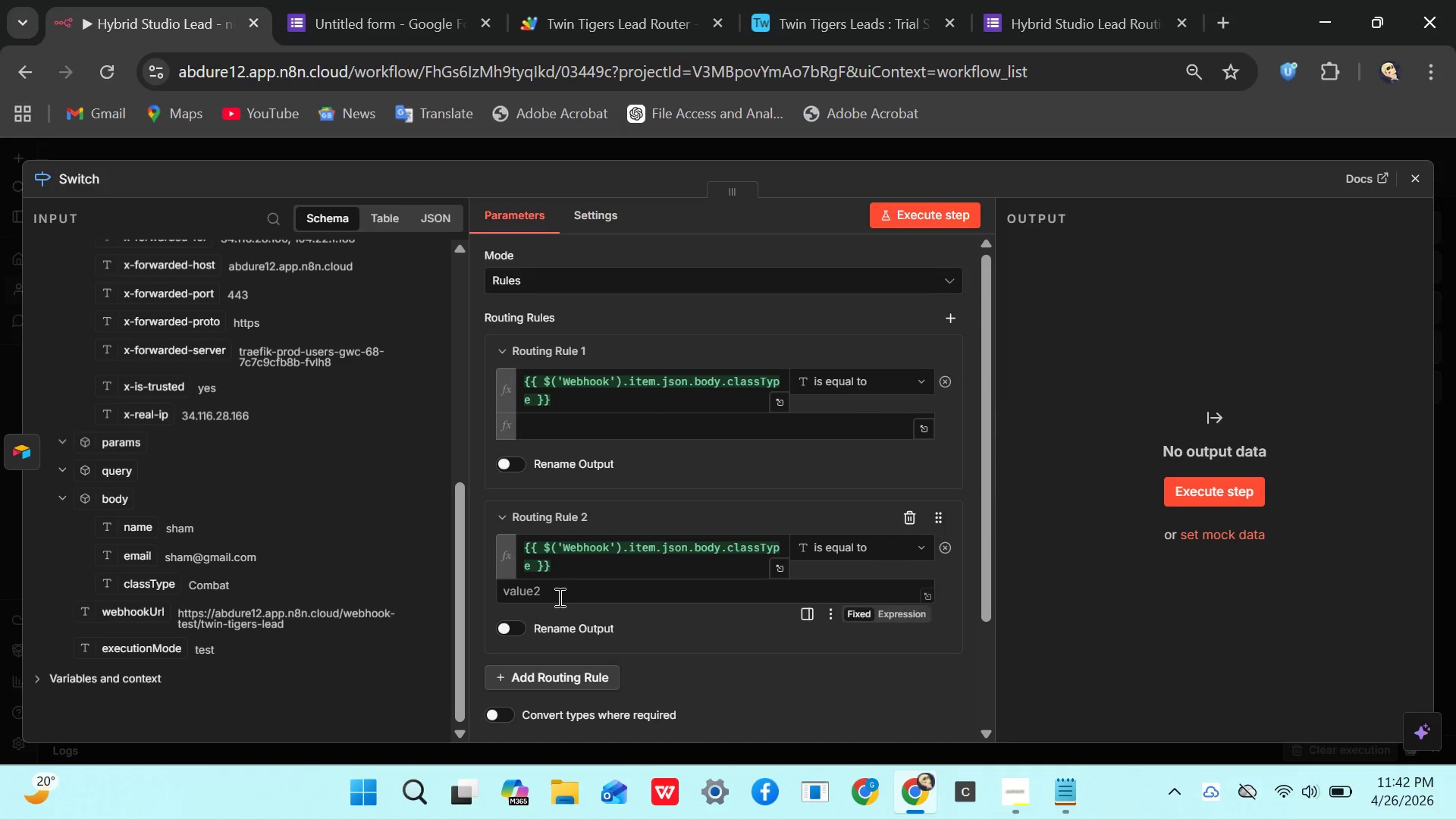 
left_click([781, 458])
 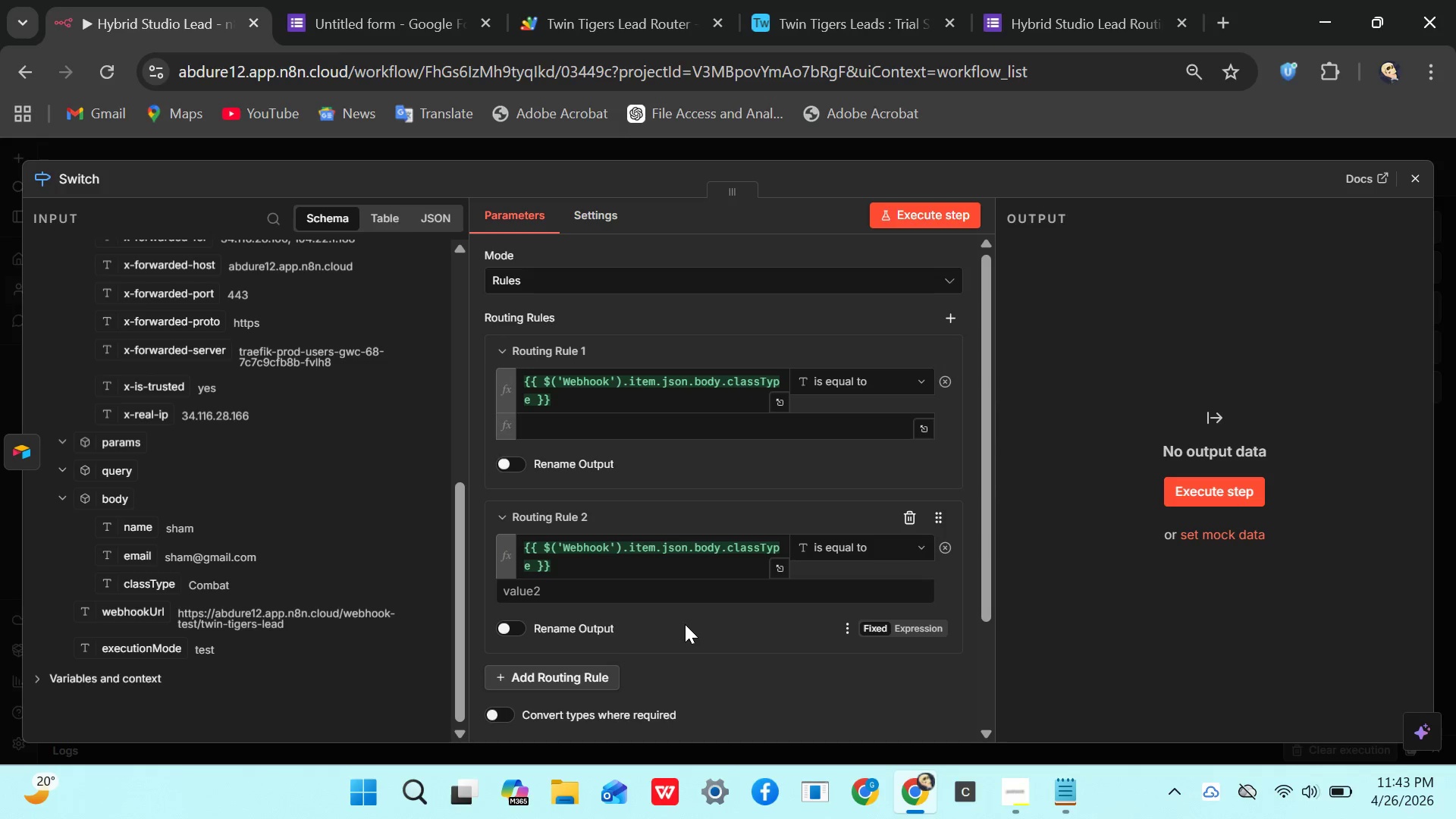 
mouse_move([620, 573])
 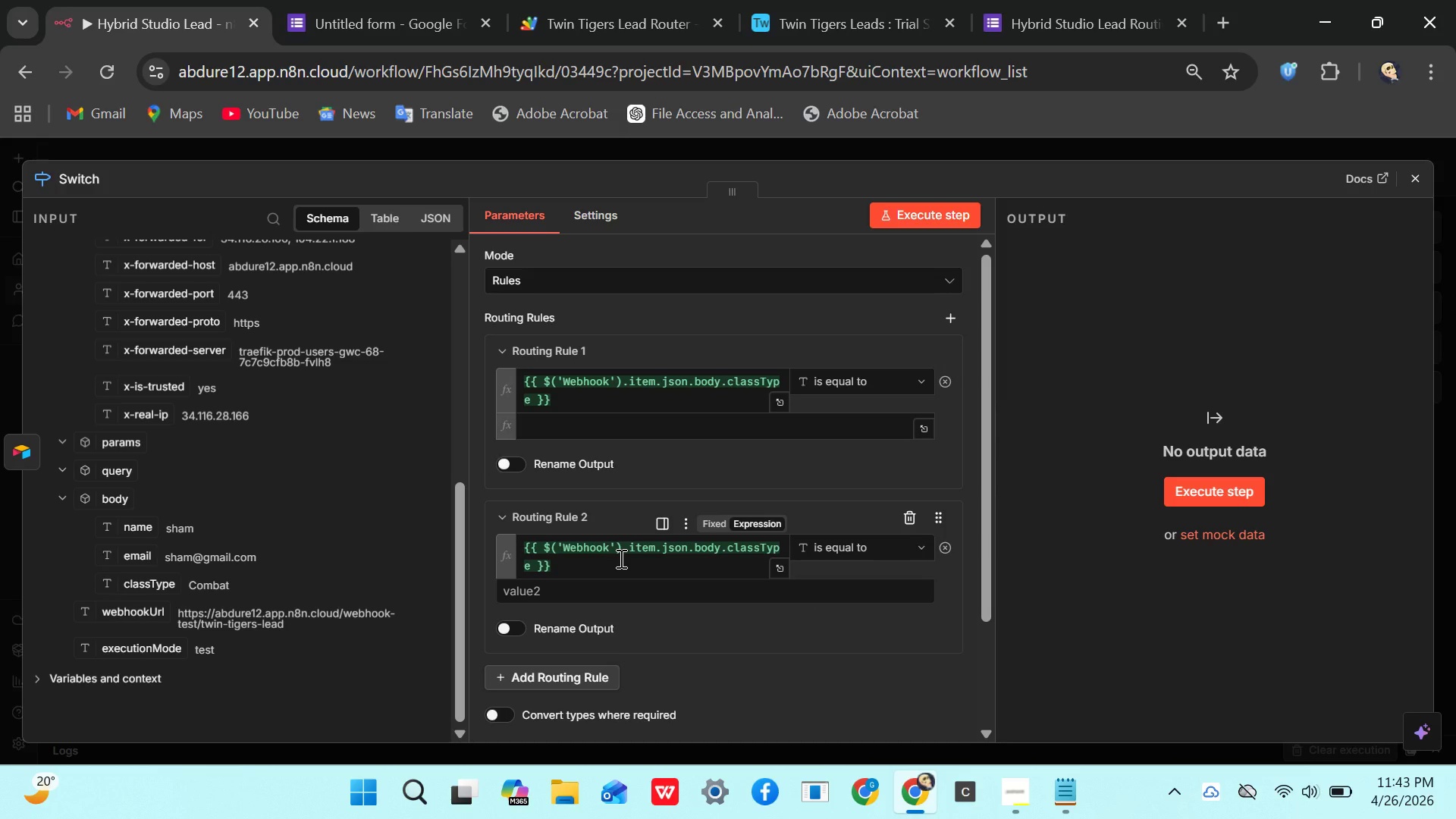 
mouse_move([615, 540])
 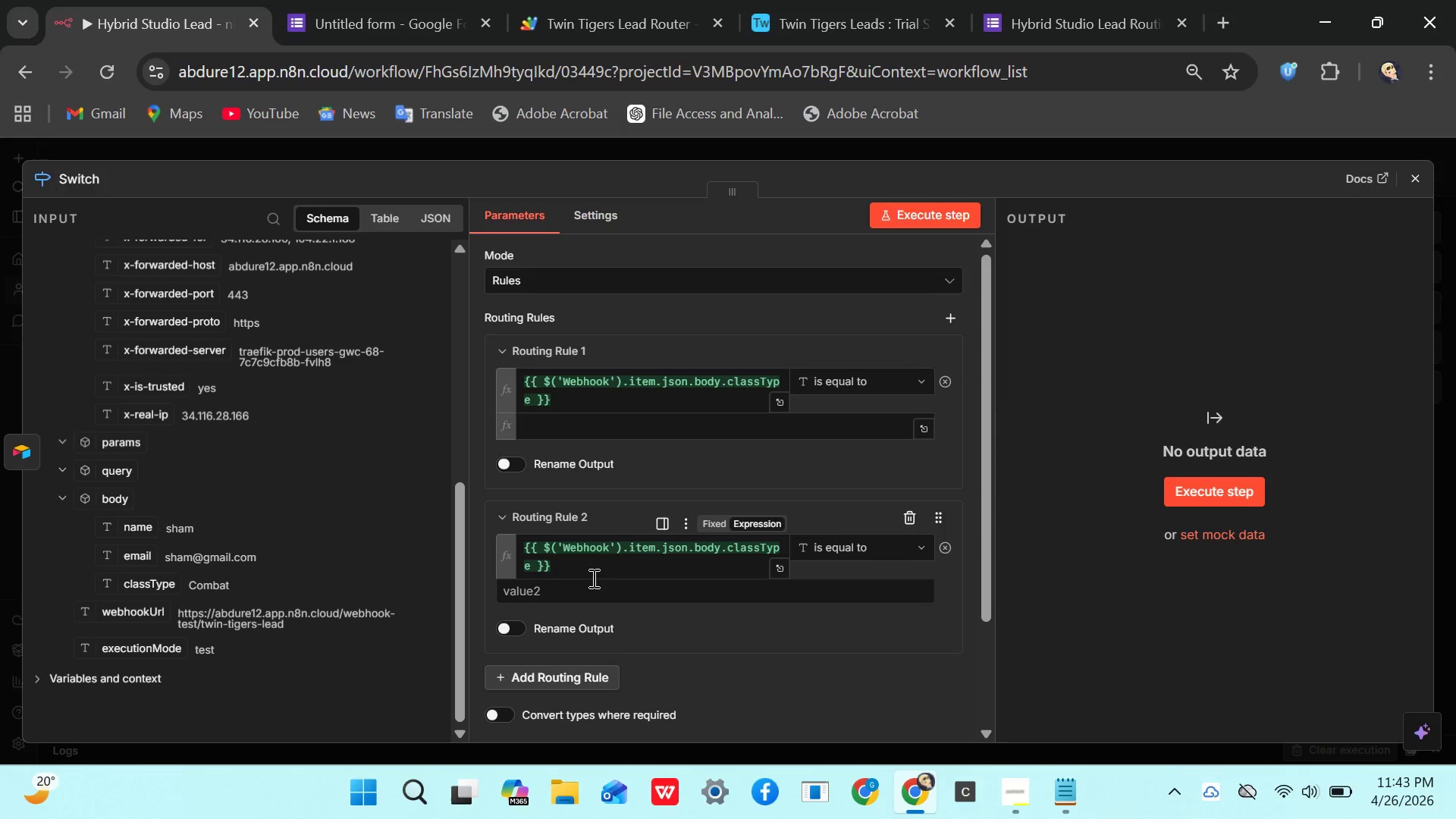 
left_click([564, 590])
 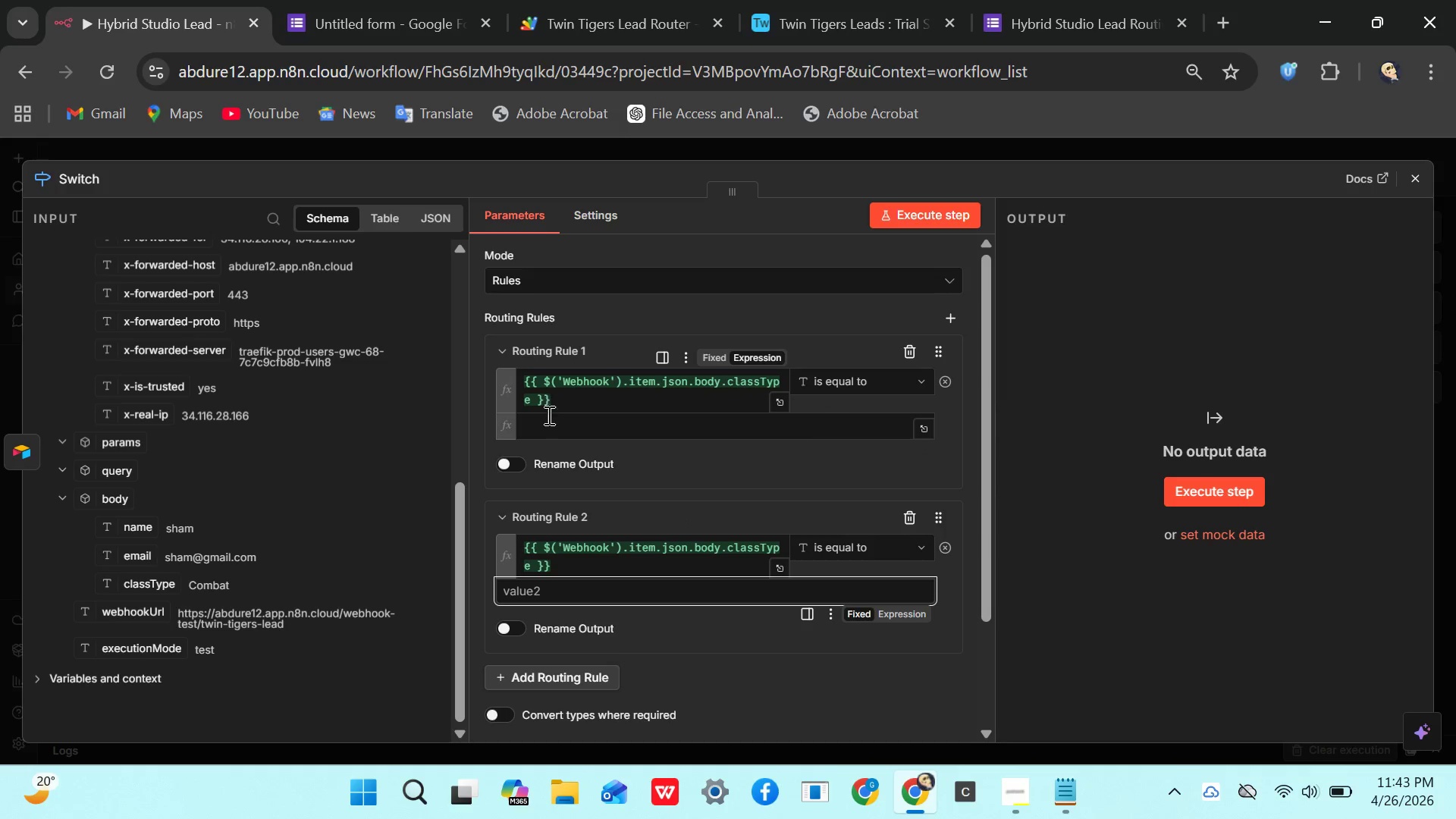 
left_click([546, 424])
 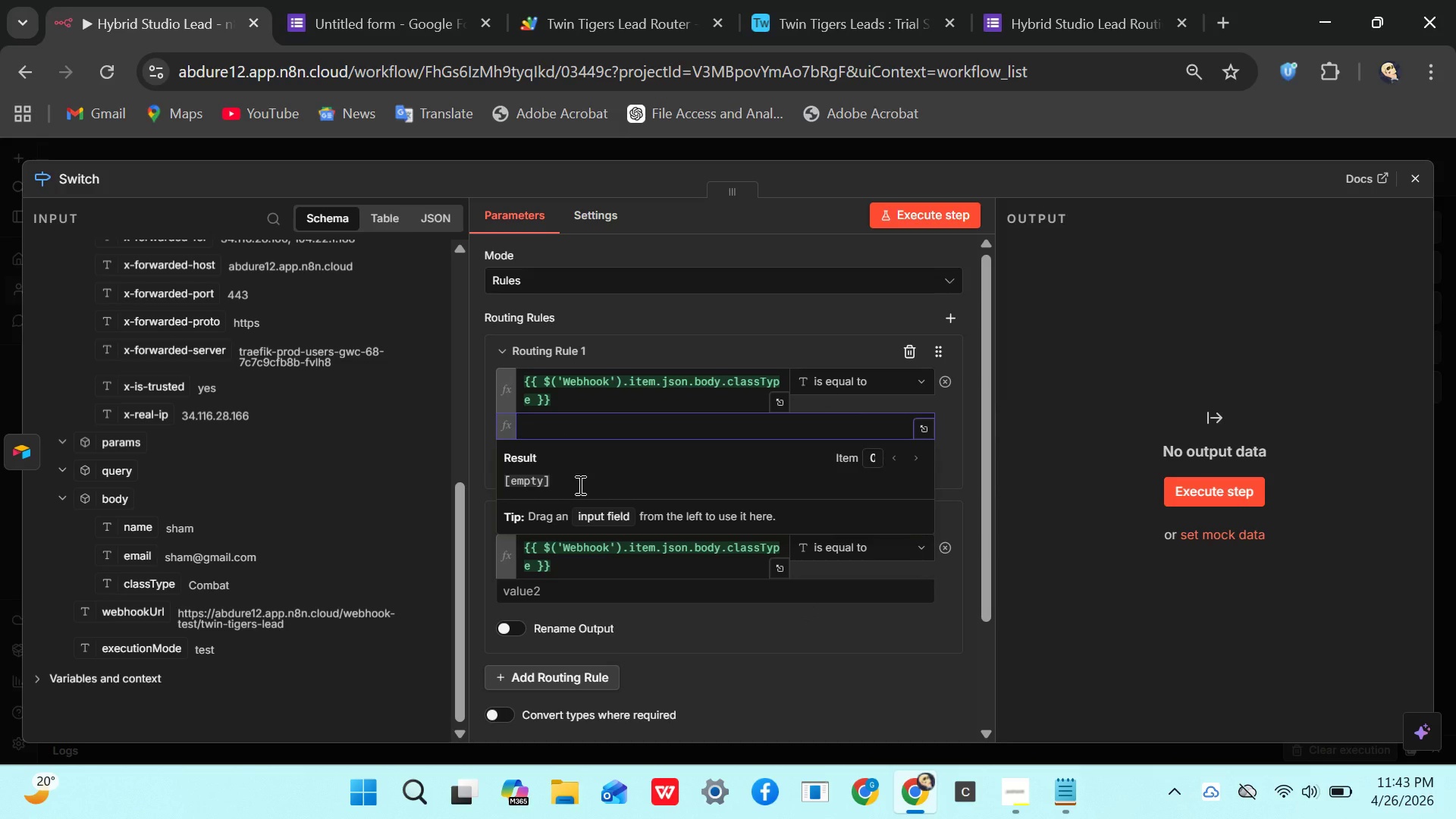 
type(Combat)
 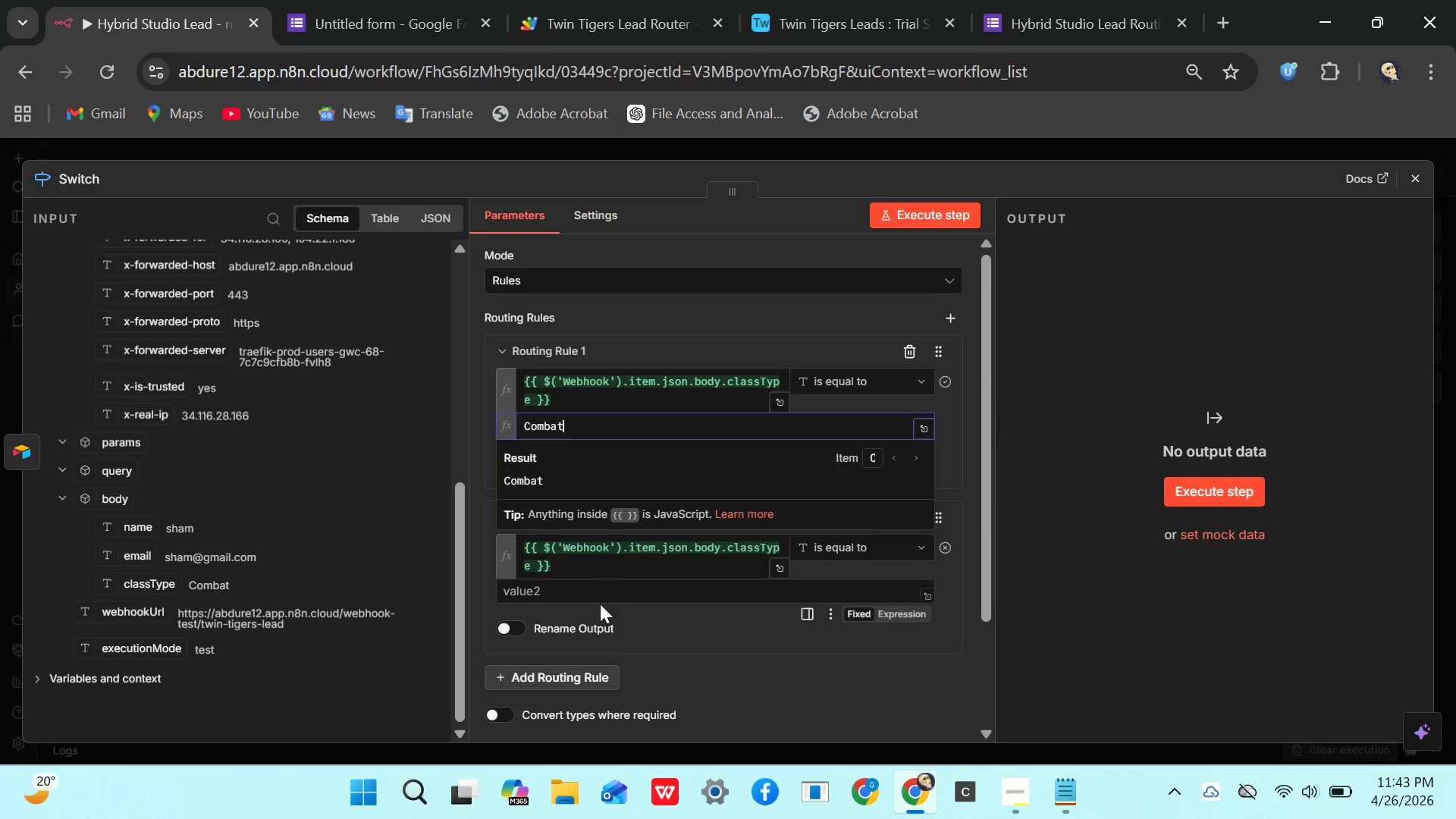 
mouse_move([558, 589])
 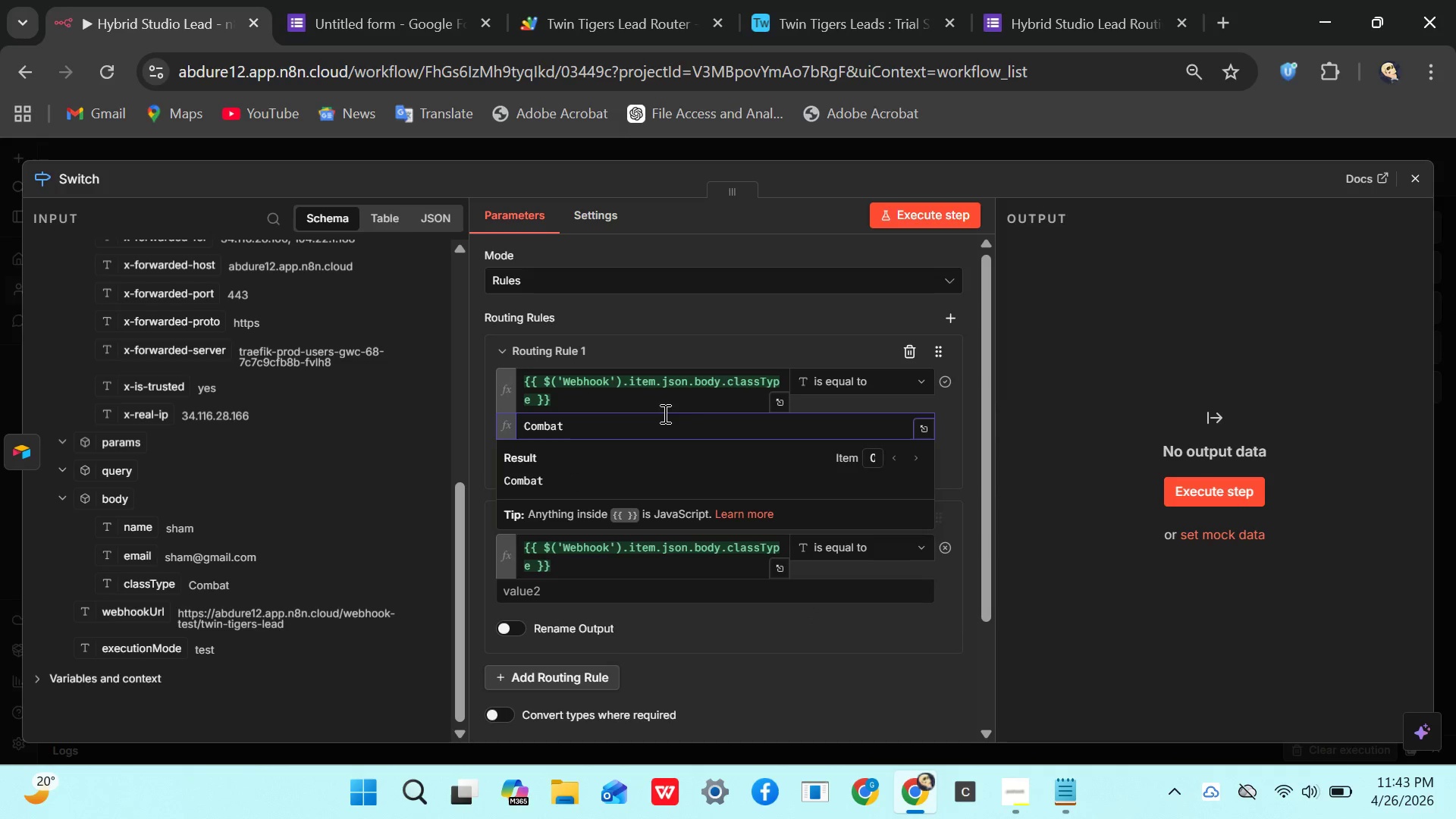 
mouse_move([682, 429])
 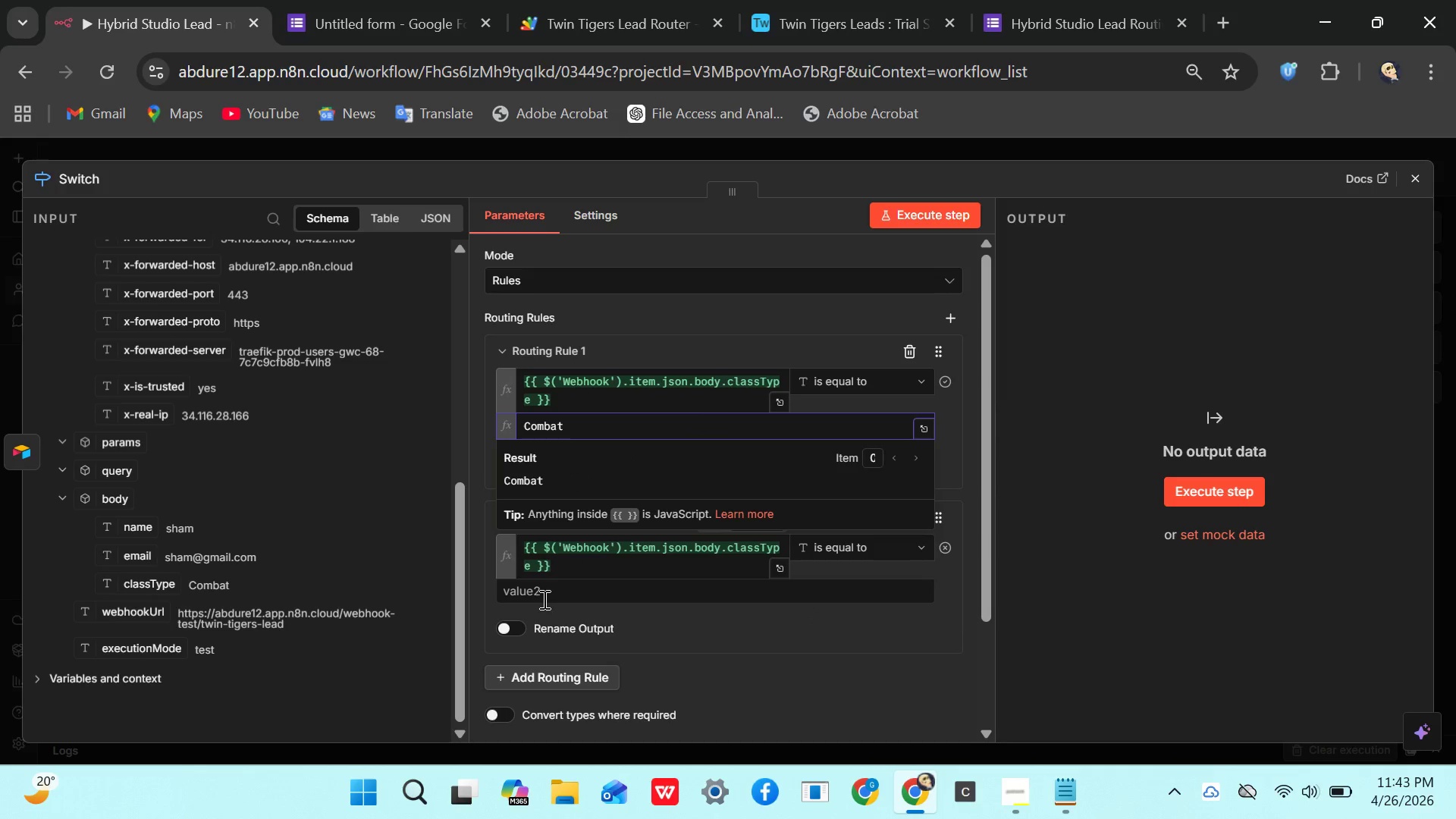 
left_click_drag(start_coordinate=[541, 579], to_coordinate=[529, 584])
 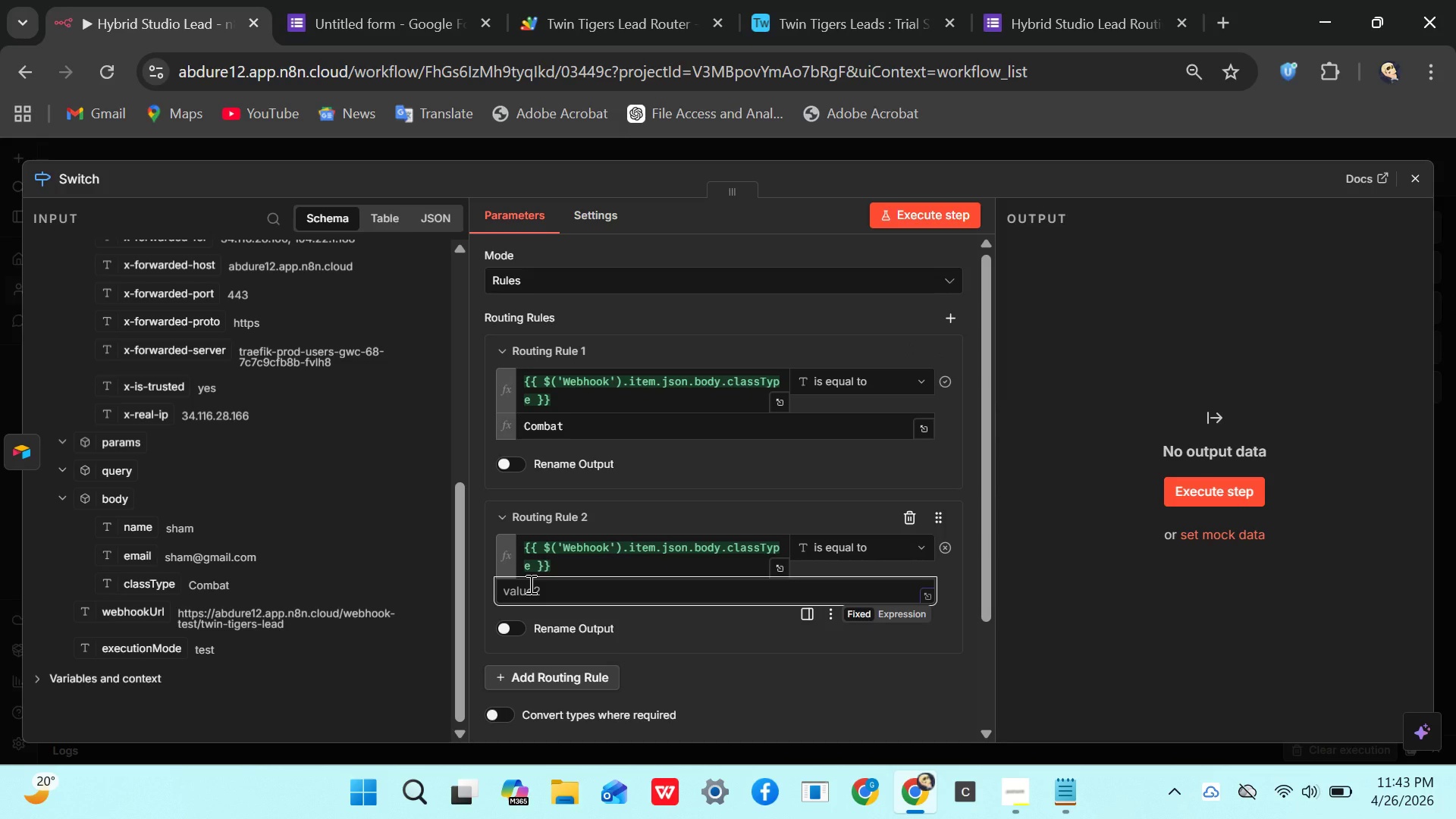 
type(Chor)
 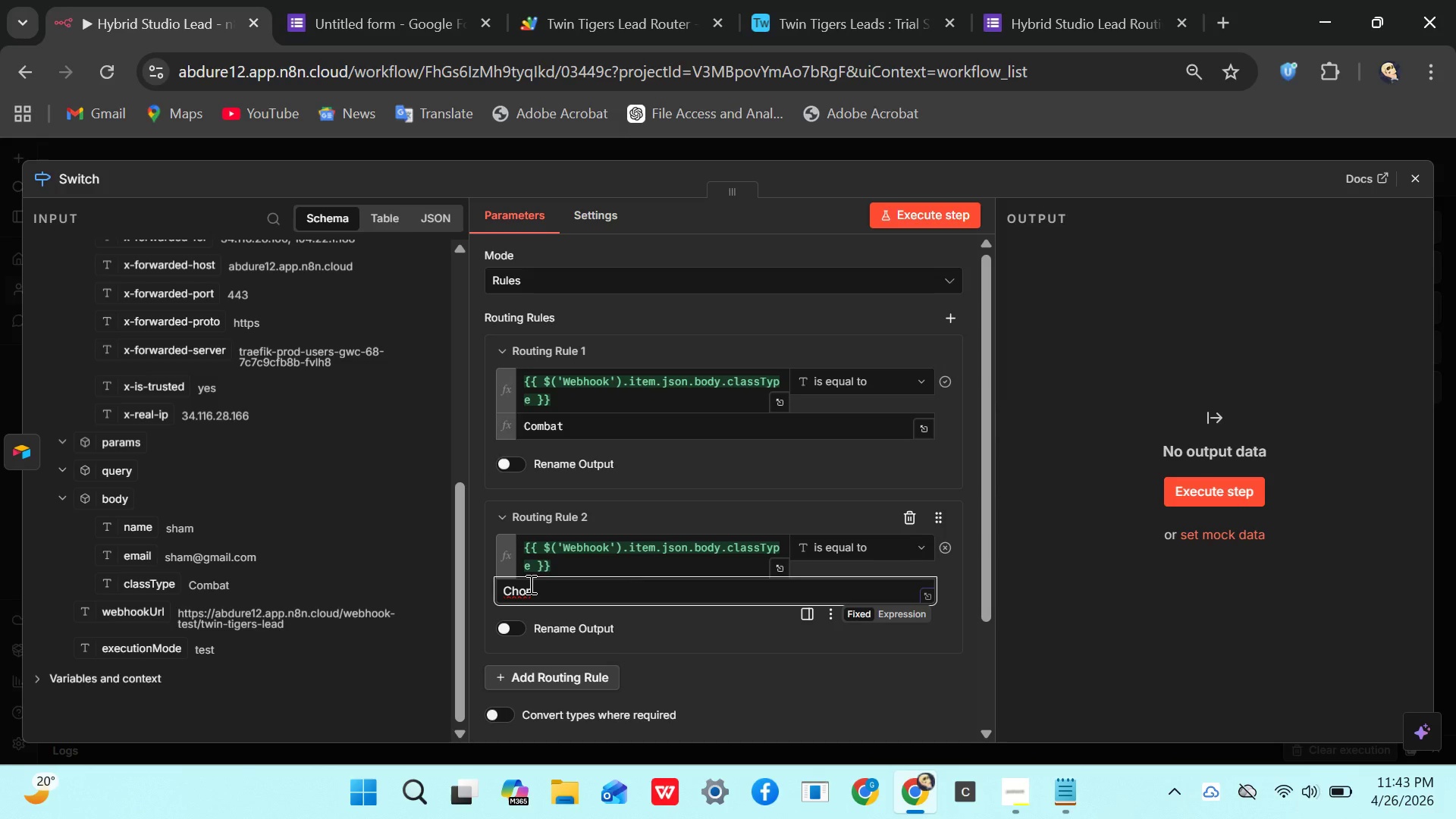 
type(eography)
 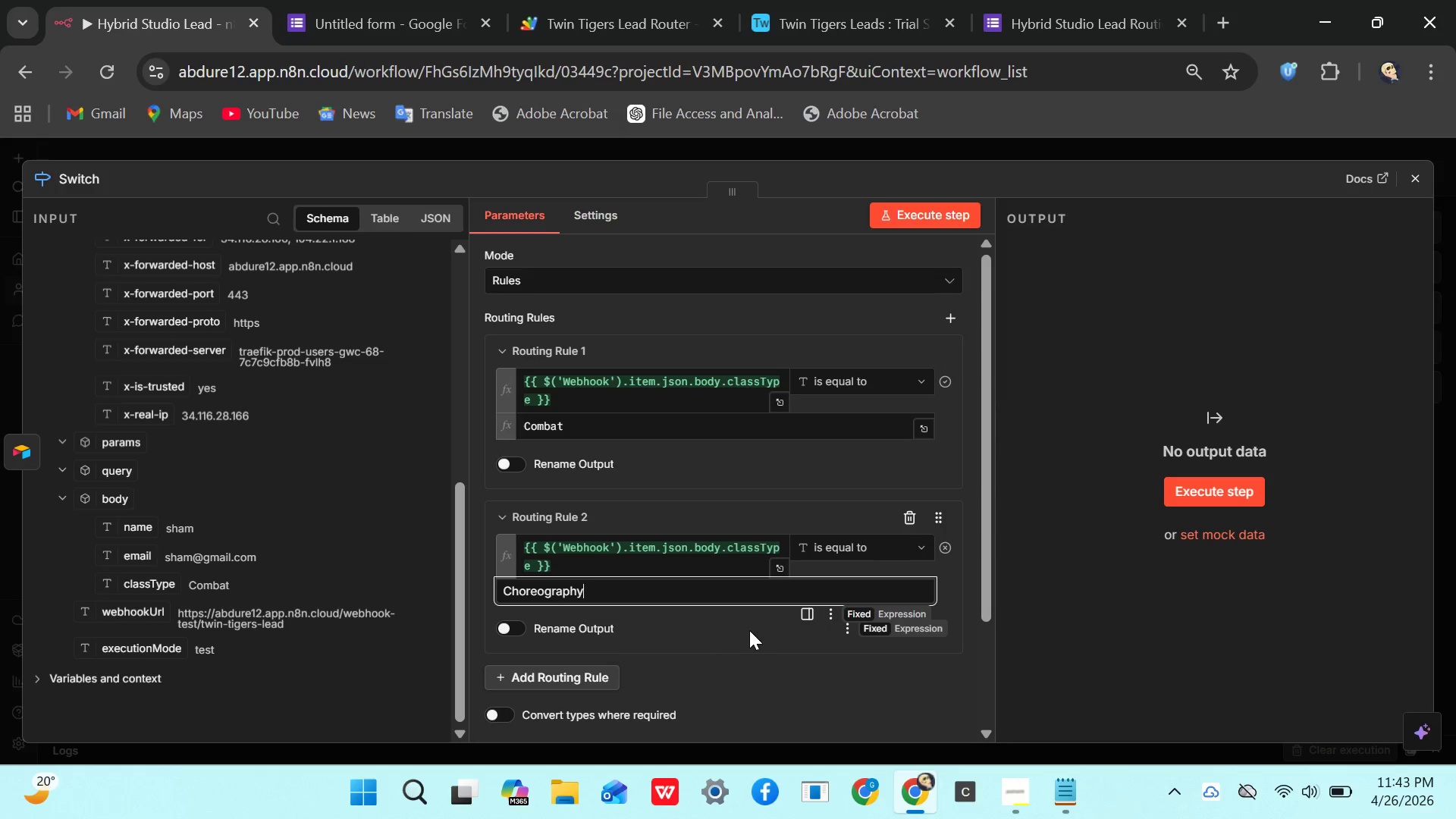 
wait(8.19)
 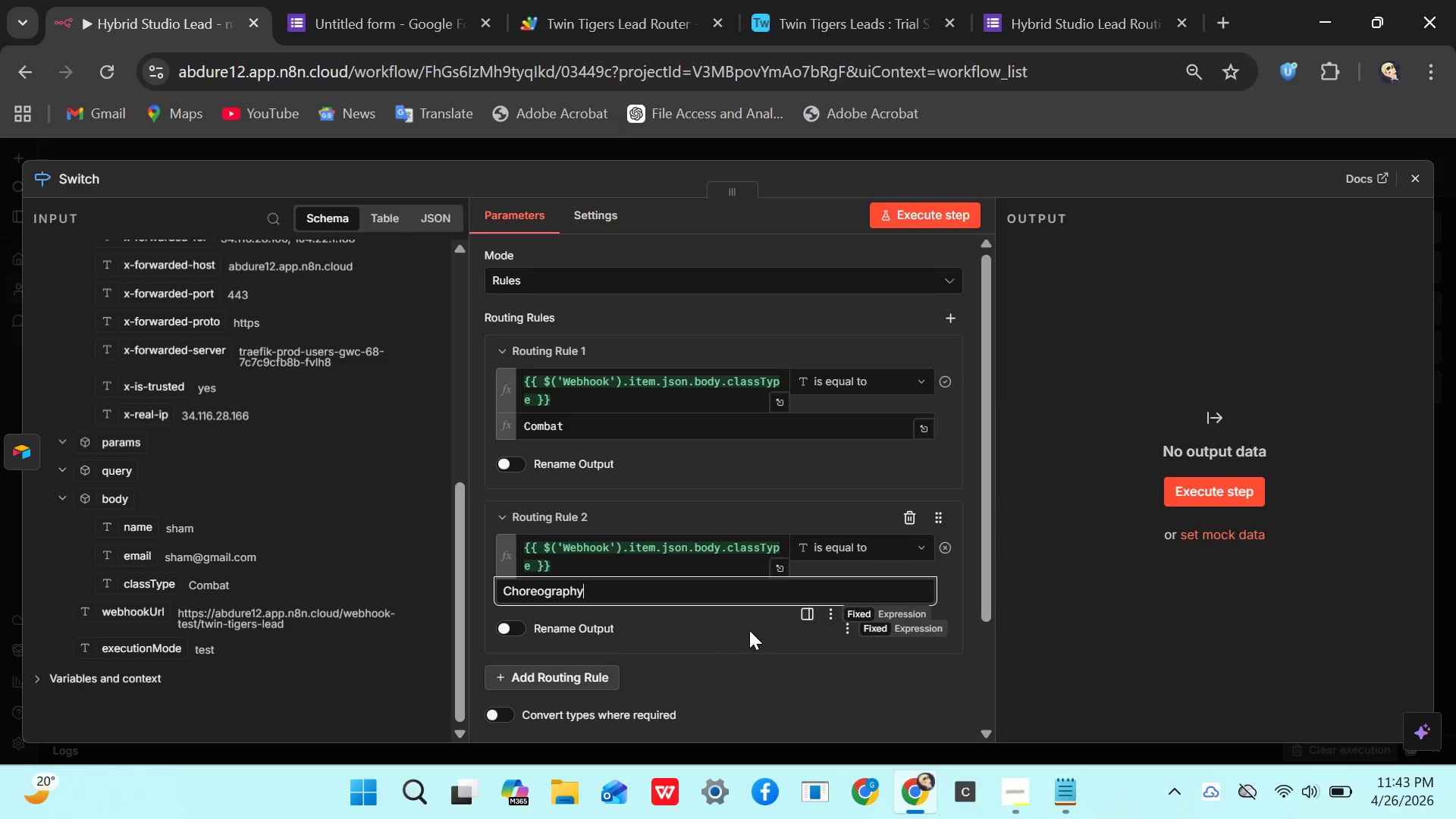 
left_click_drag(start_coordinate=[1146, 248], to_coordinate=[1150, 247])
 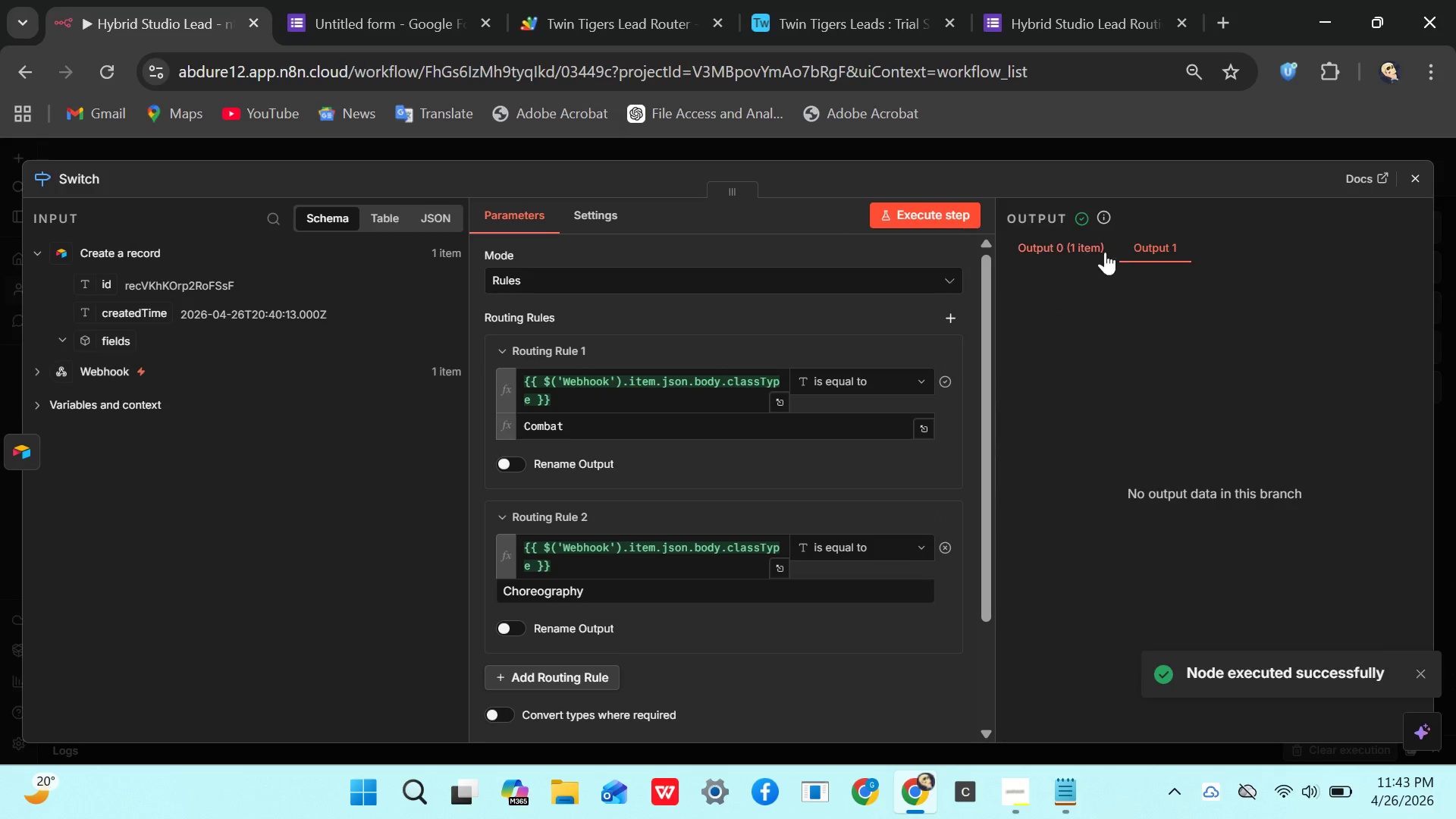 
mouse_move([1110, 261])
 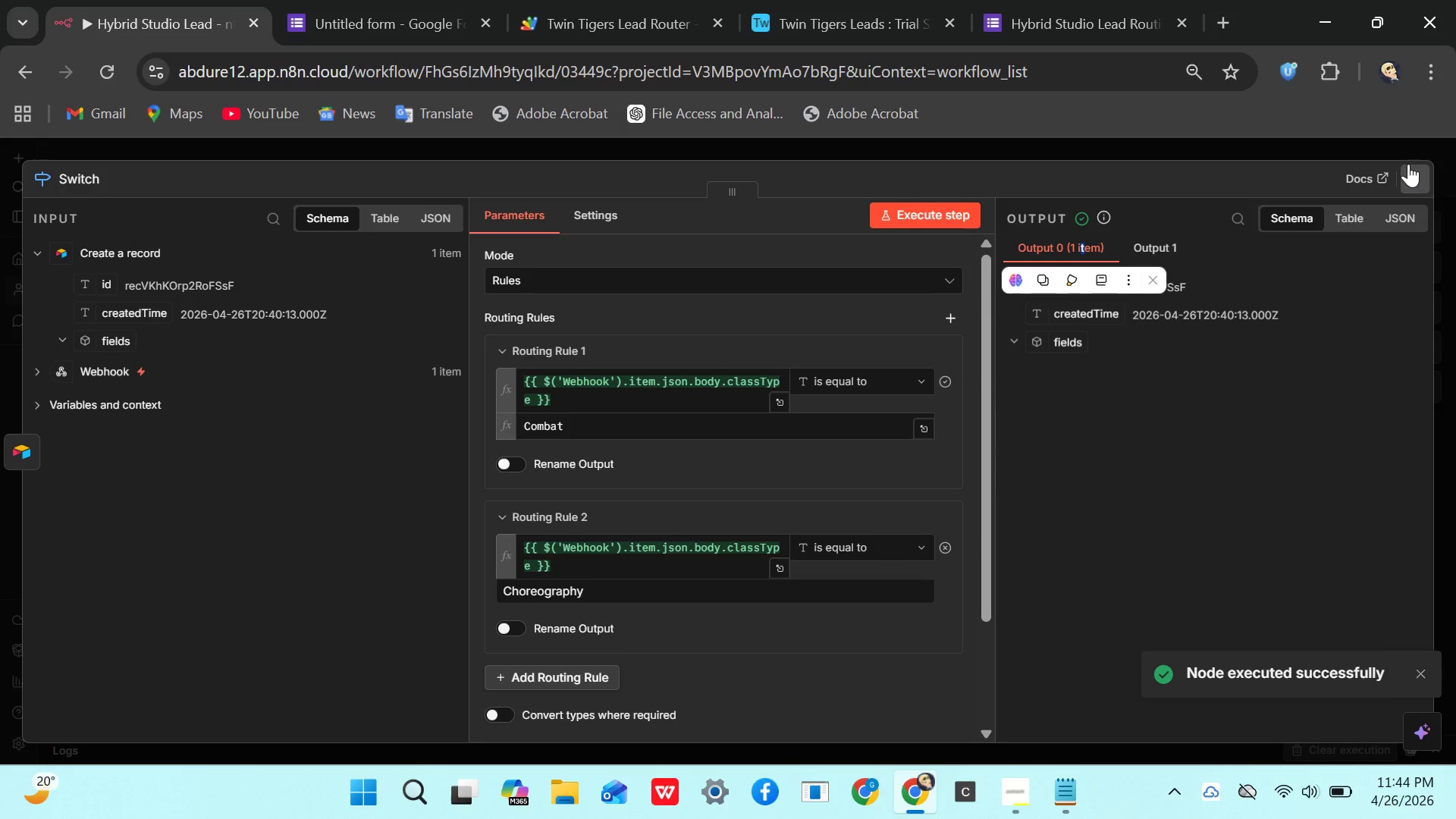 
left_click_drag(start_coordinate=[1408, 164], to_coordinate=[1413, 164])
 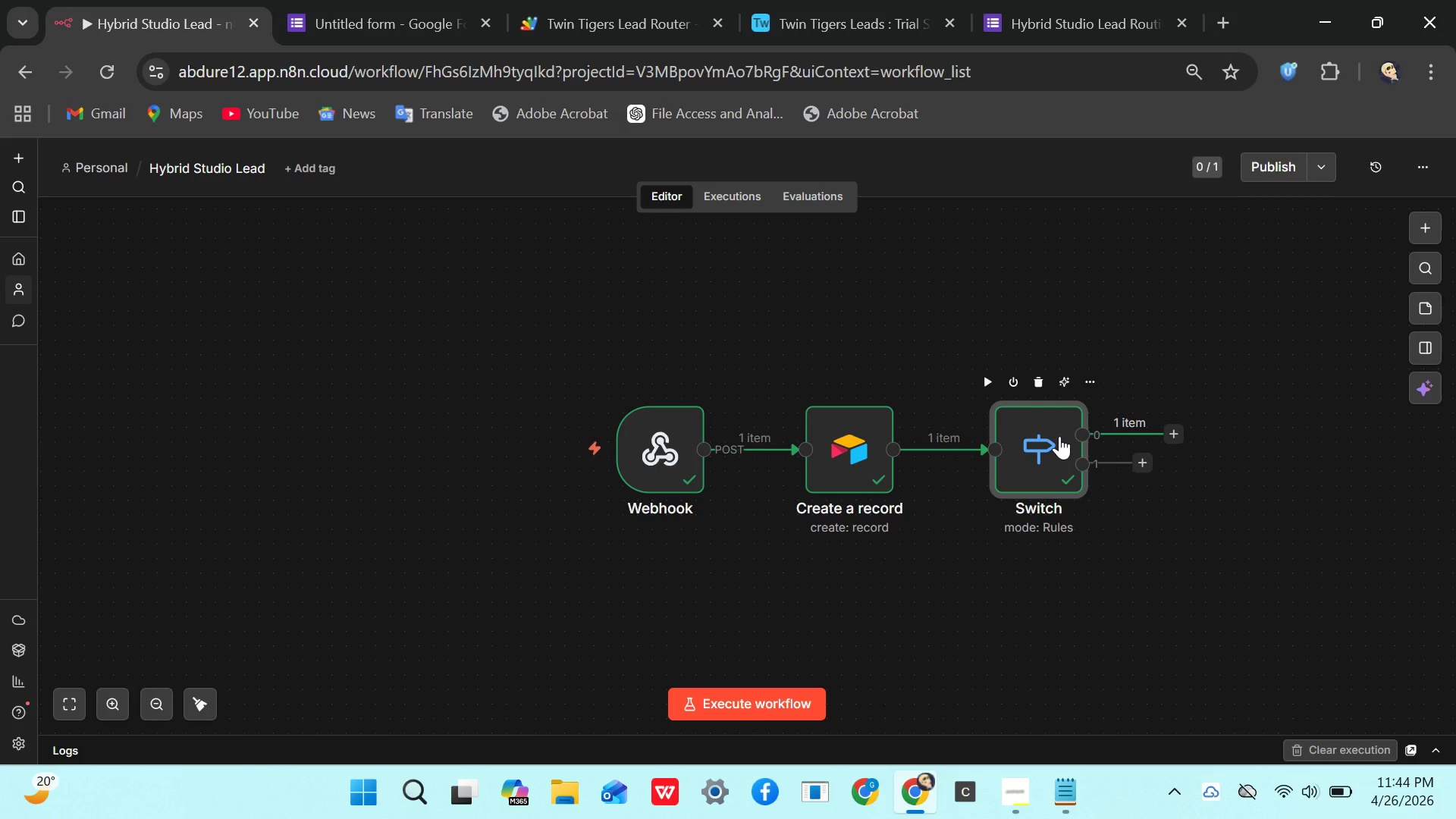 
wait(7.86)
 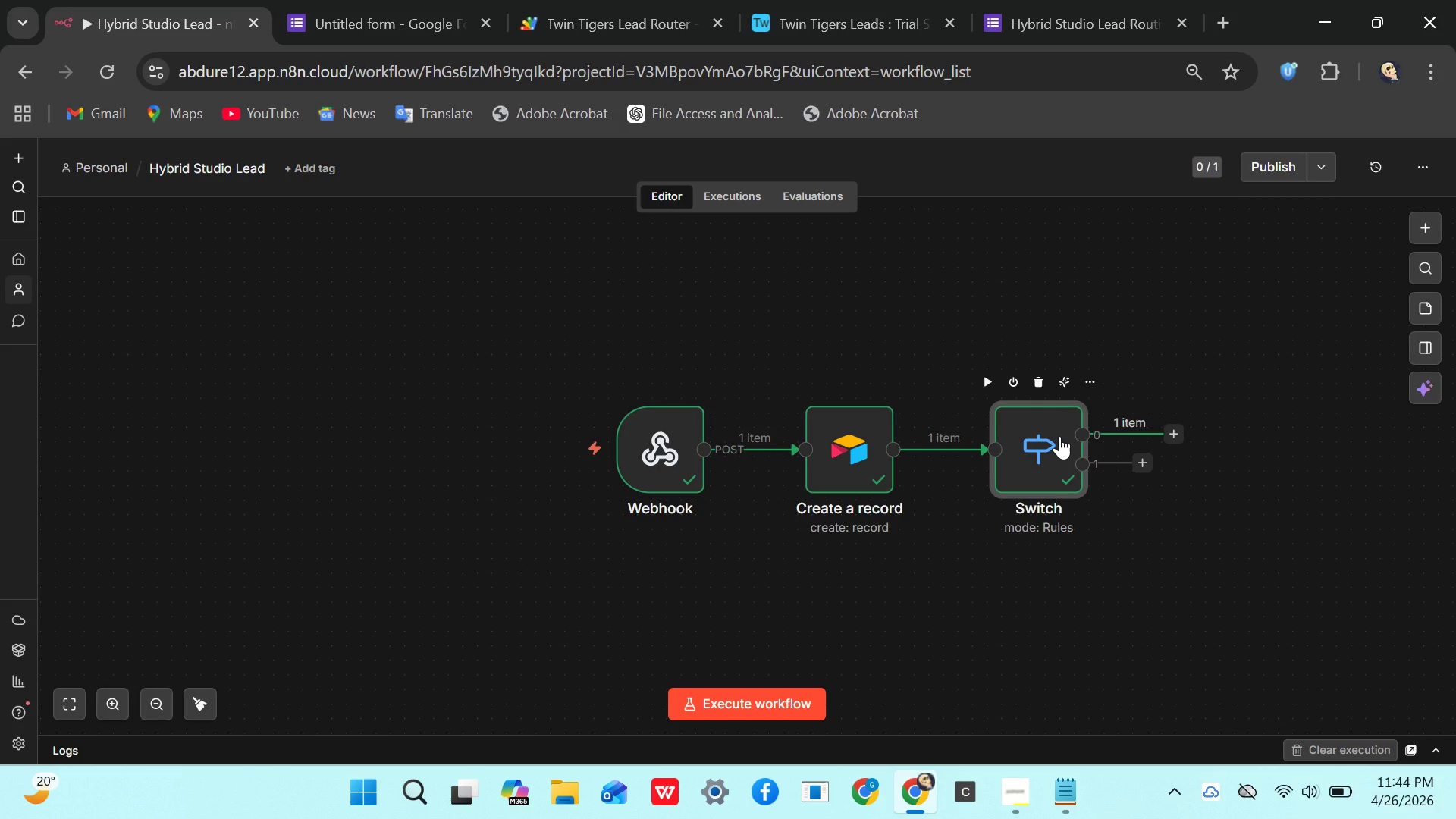 
left_click_drag(start_coordinate=[1029, 434], to_coordinate=[1033, 434])
 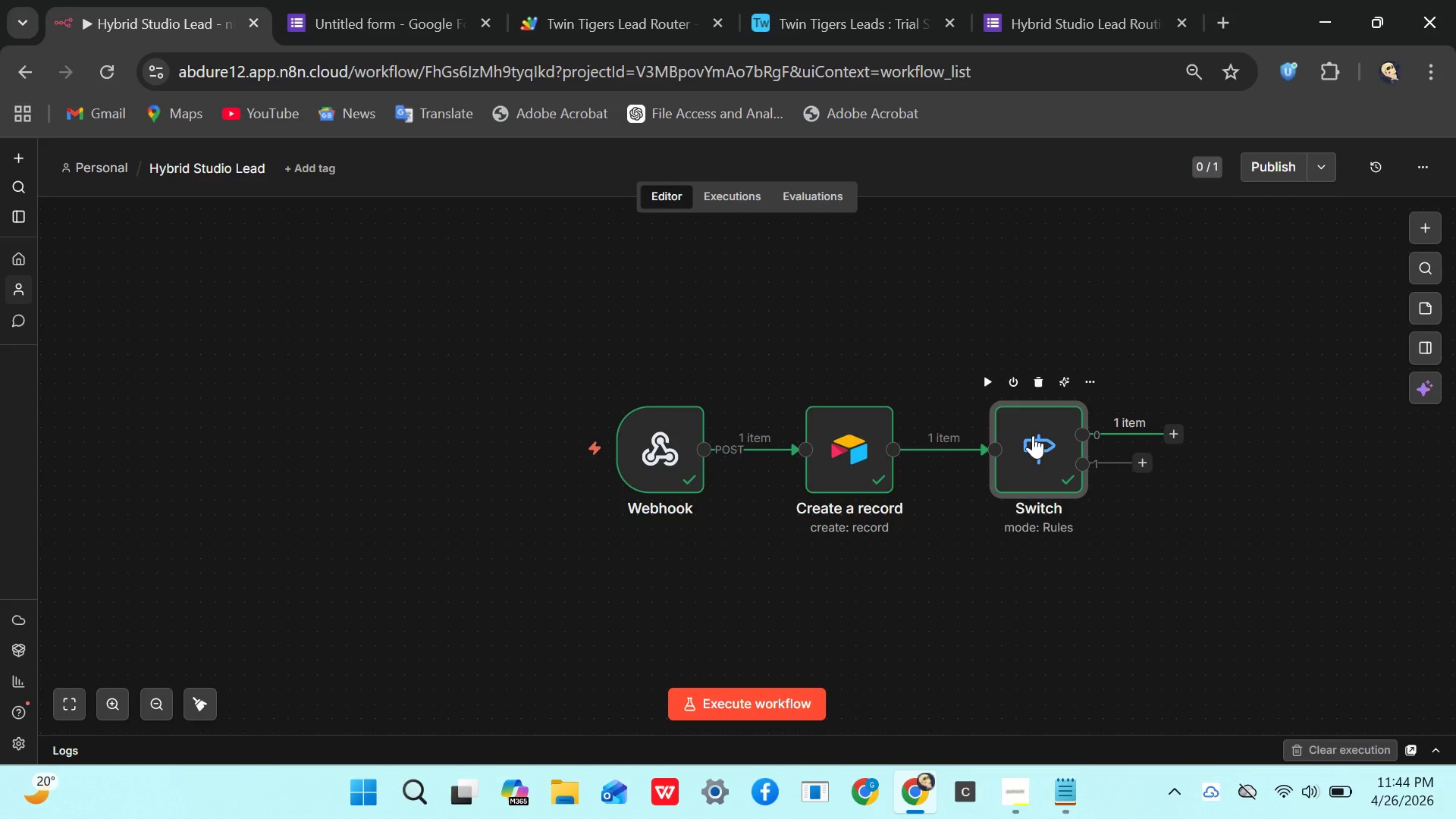 
double_click([1033, 435])
 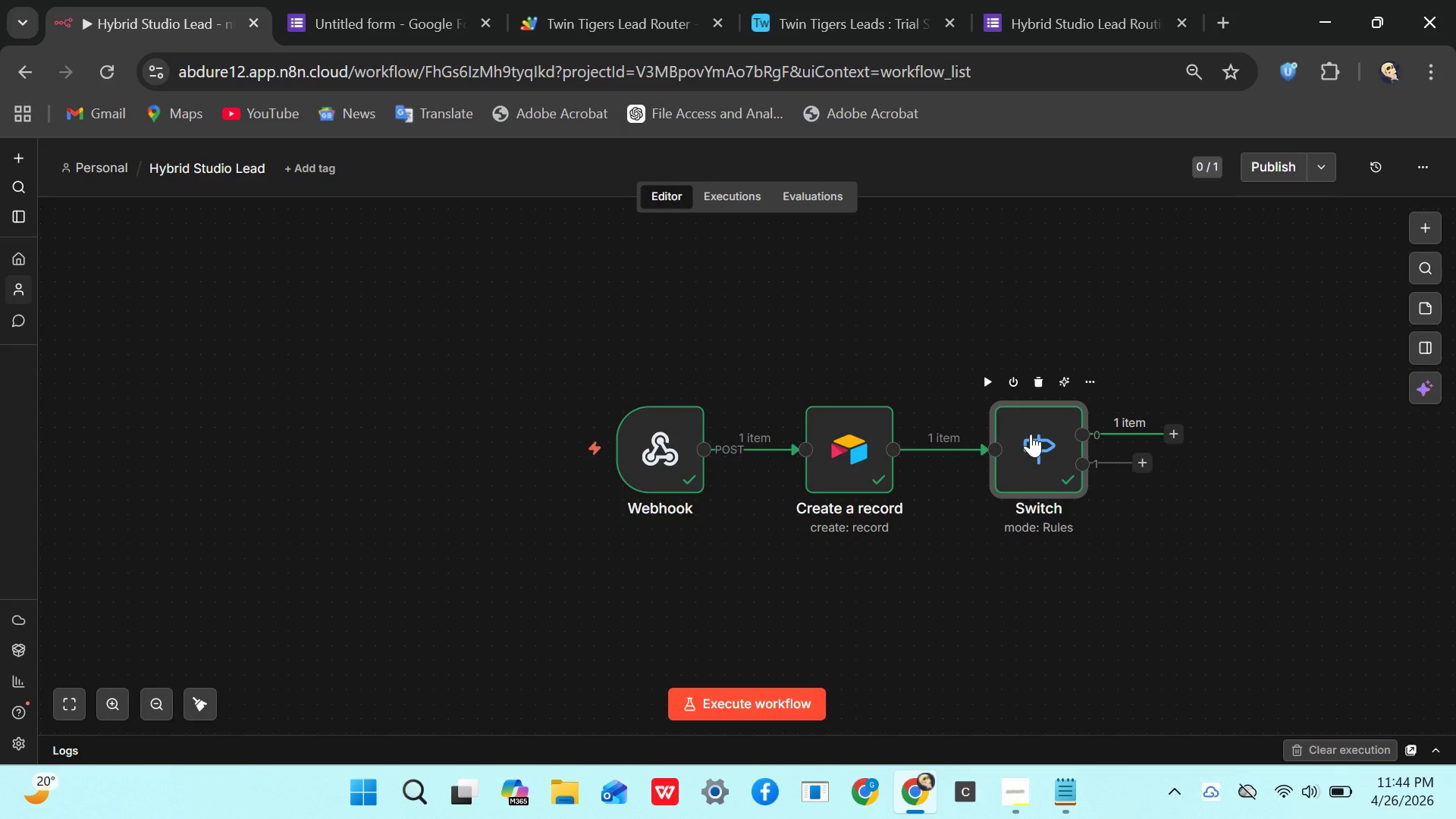 
left_click([1032, 434])
 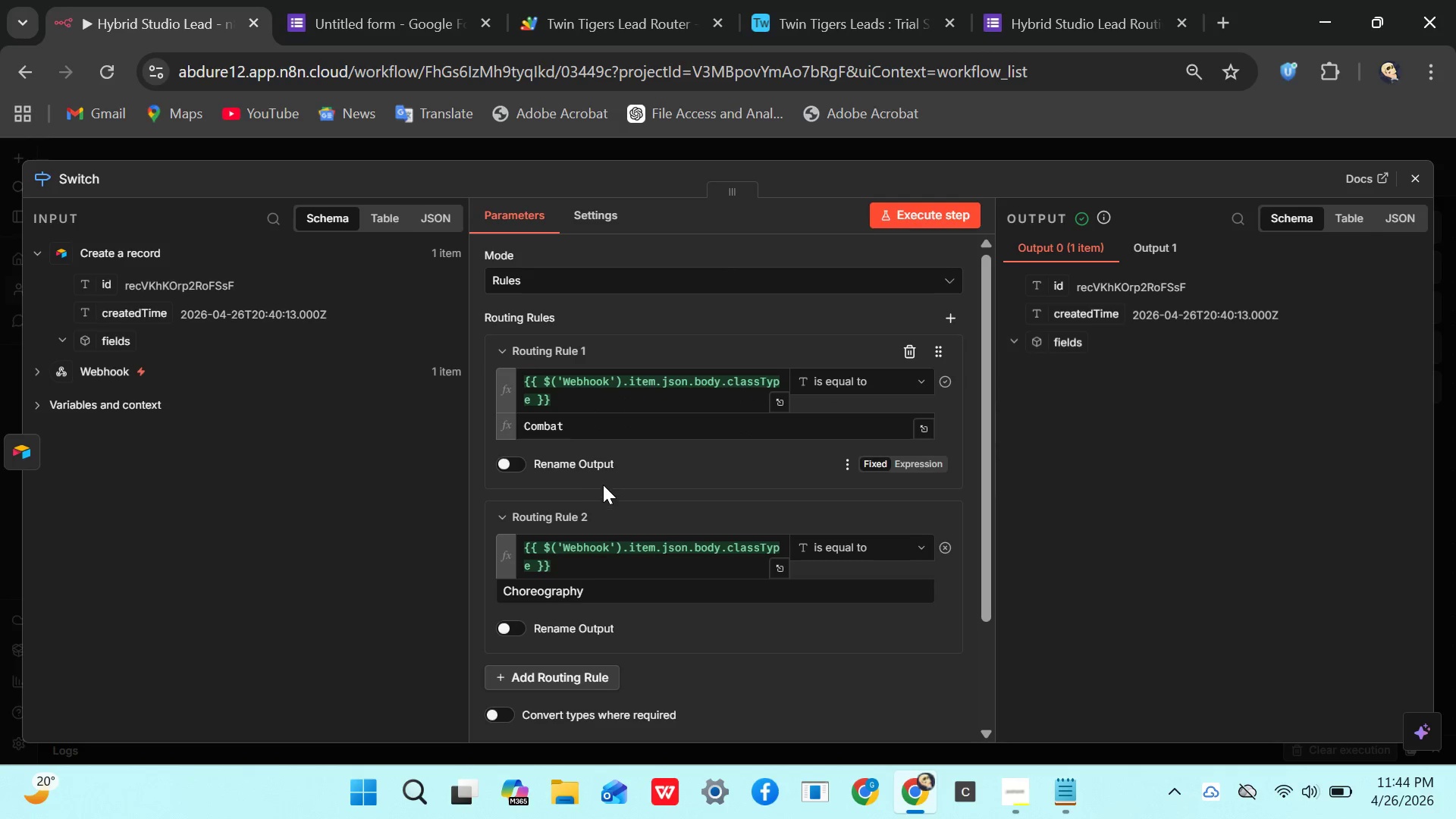 
scroll: coordinate [611, 517], scroll_direction: down, amount: 1.0
 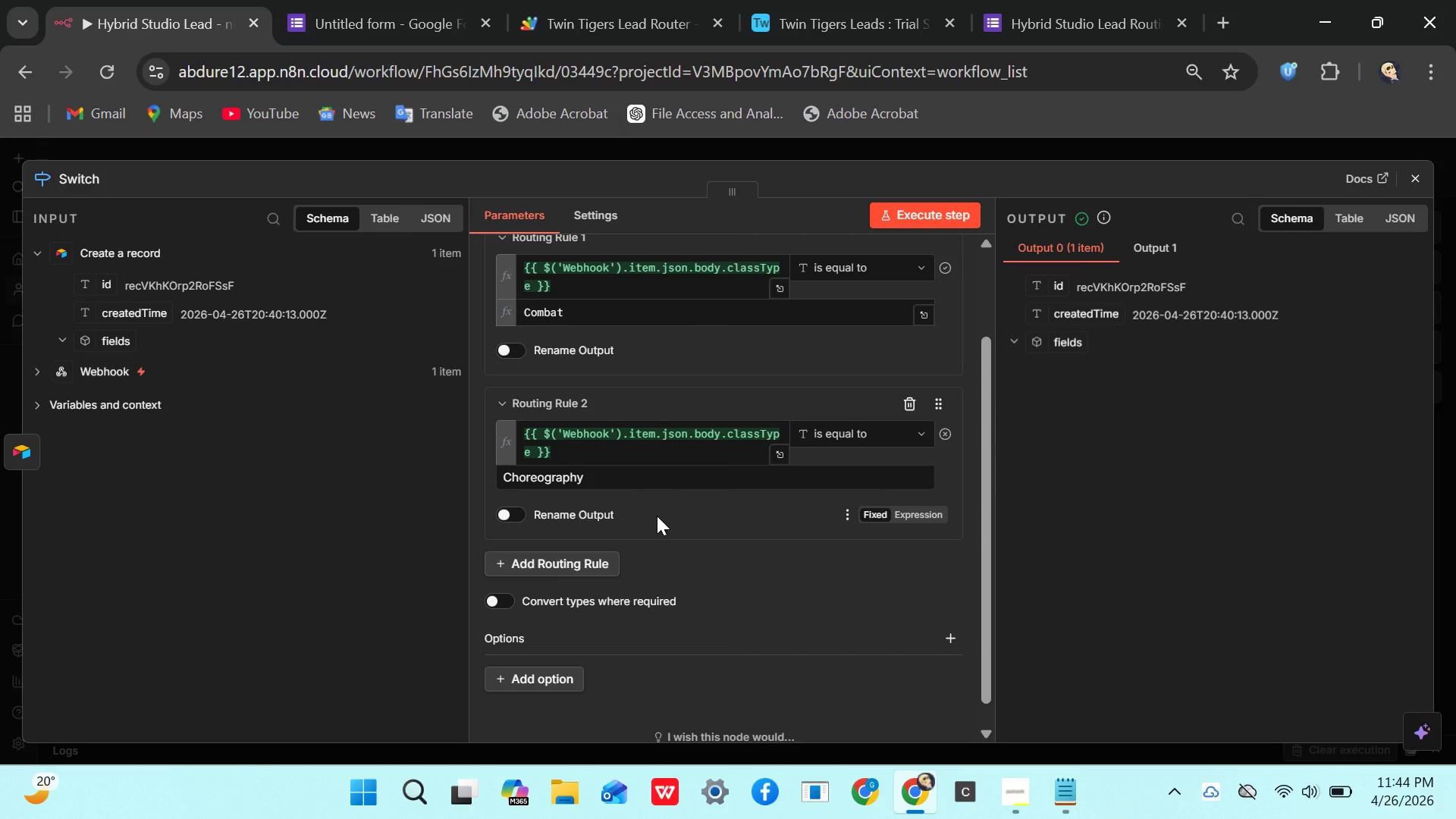 
wait(7.19)
 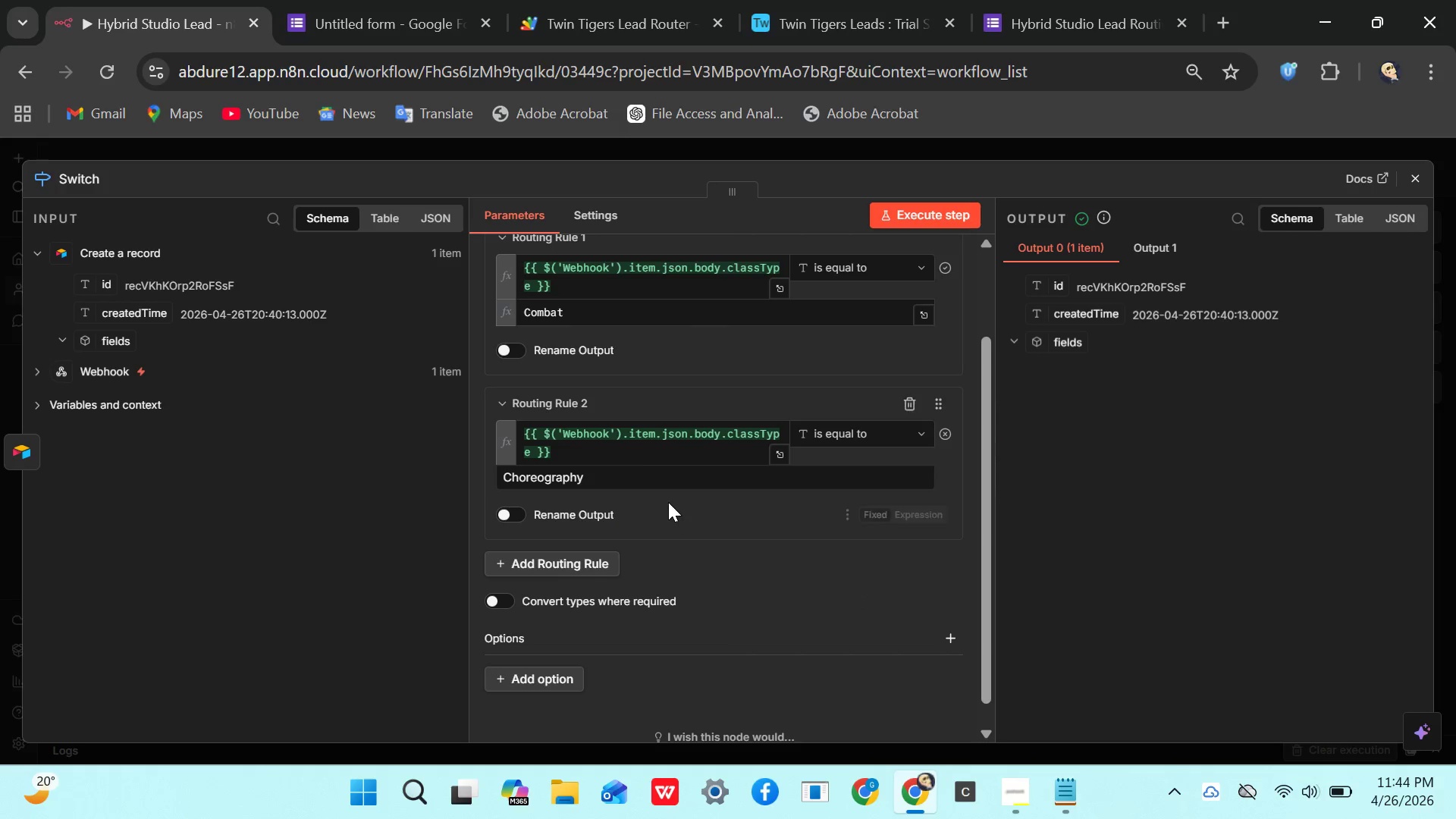 
scroll: coordinate [608, 437], scroll_direction: up, amount: 1.0
 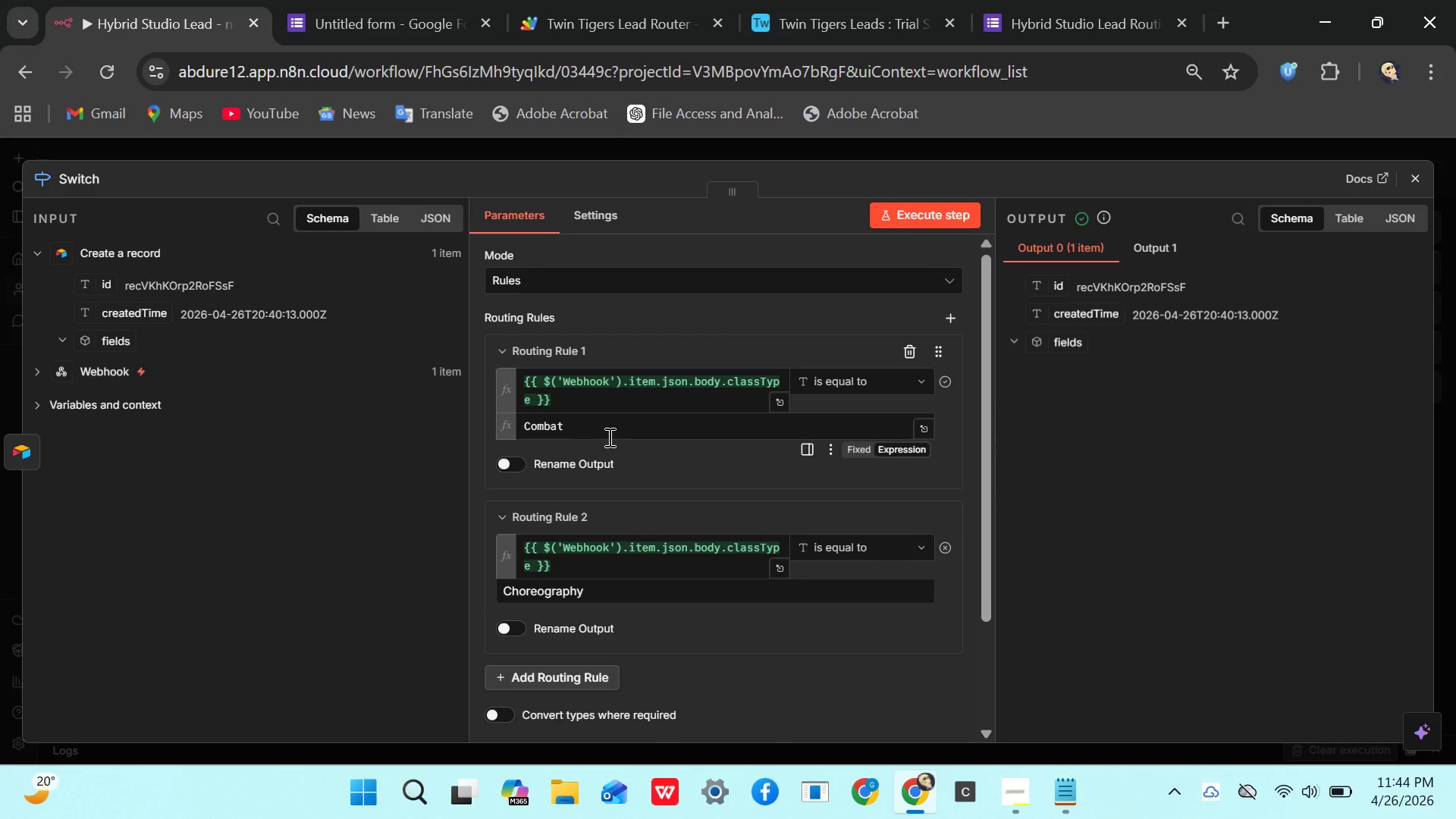 
scroll: coordinate [602, 450], scroll_direction: none, amount: 0.0
 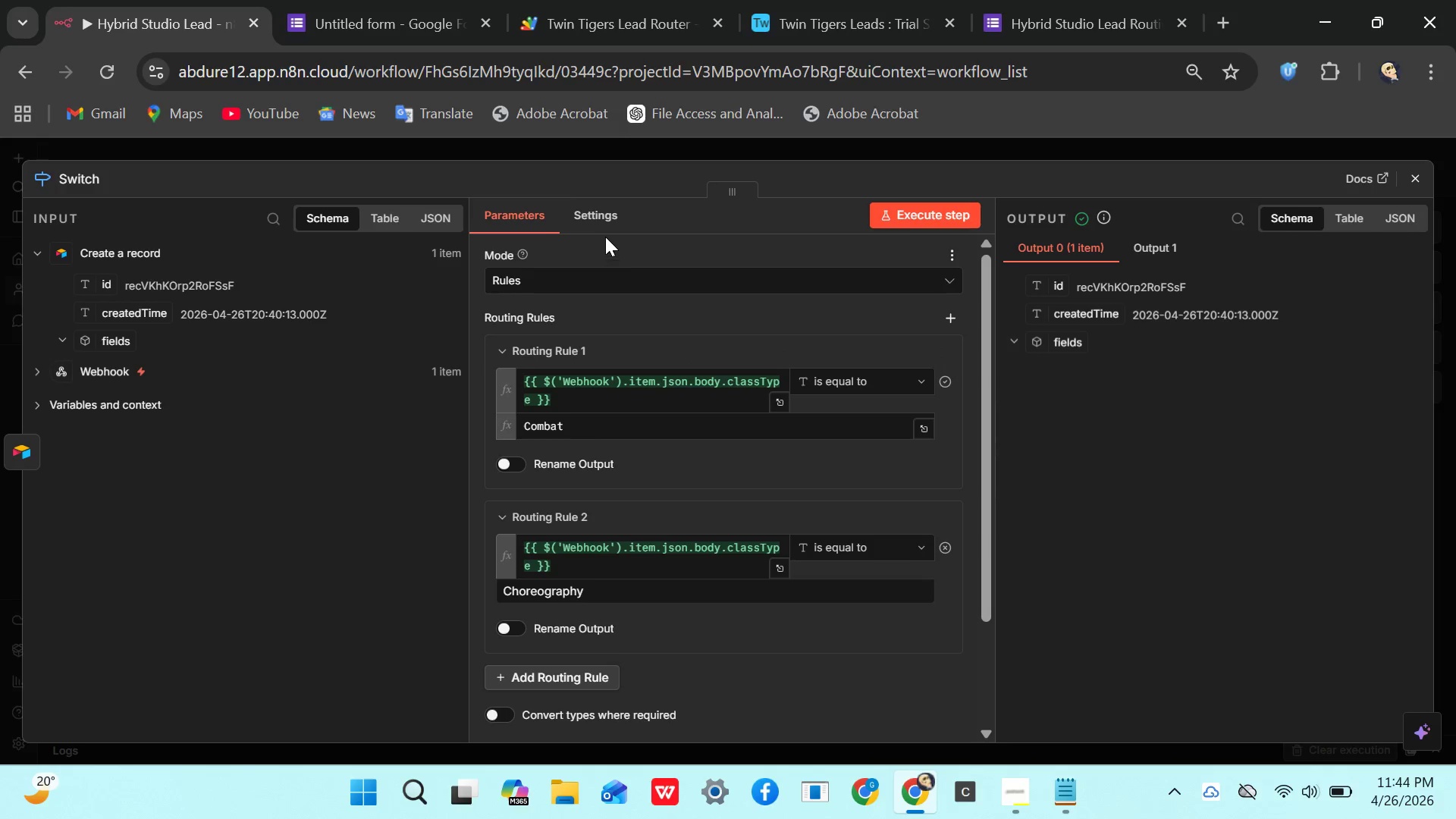 
left_click([603, 221])
 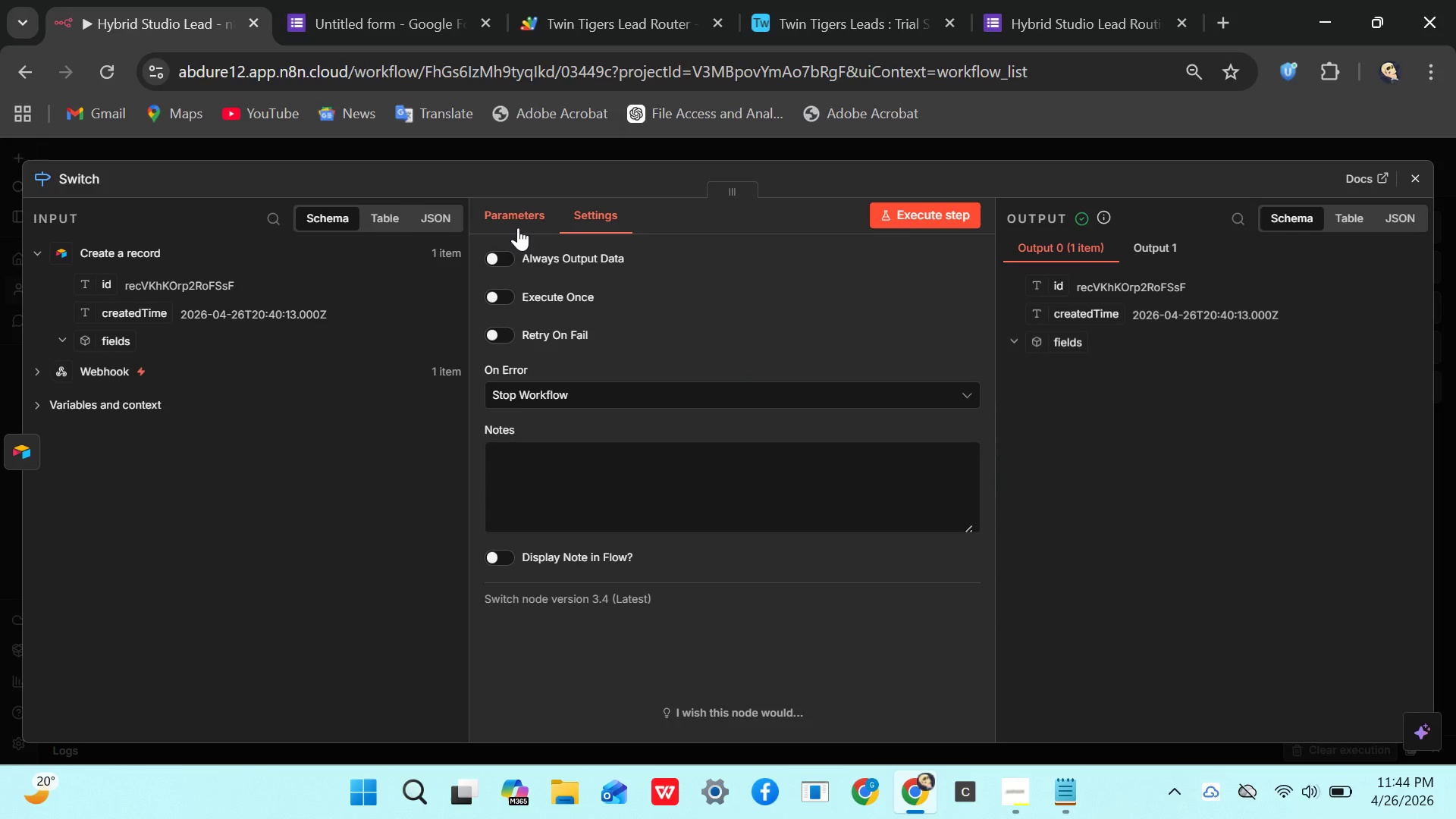 
left_click([517, 206])
 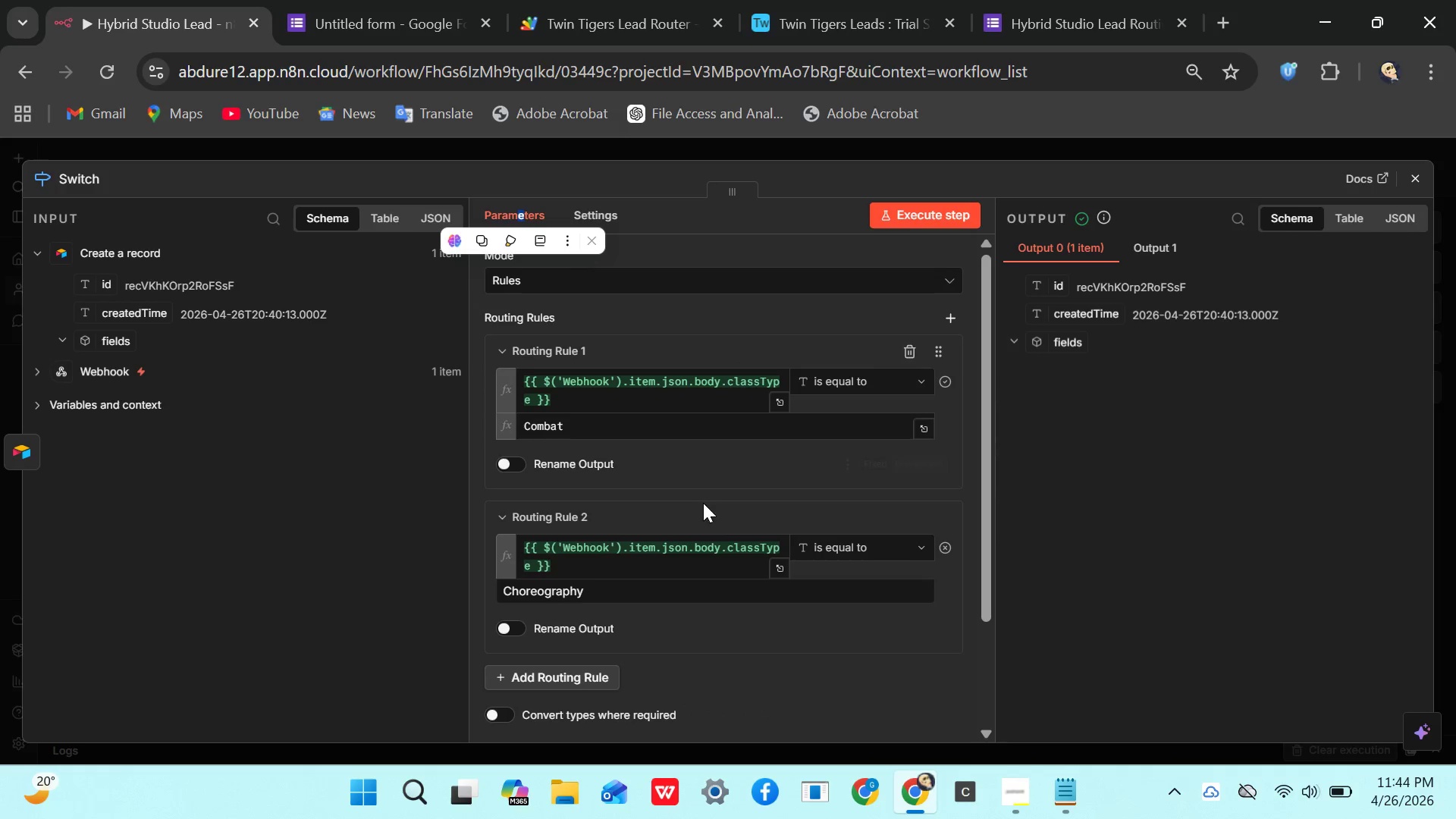 
scroll: coordinate [713, 514], scroll_direction: down, amount: 1.0
 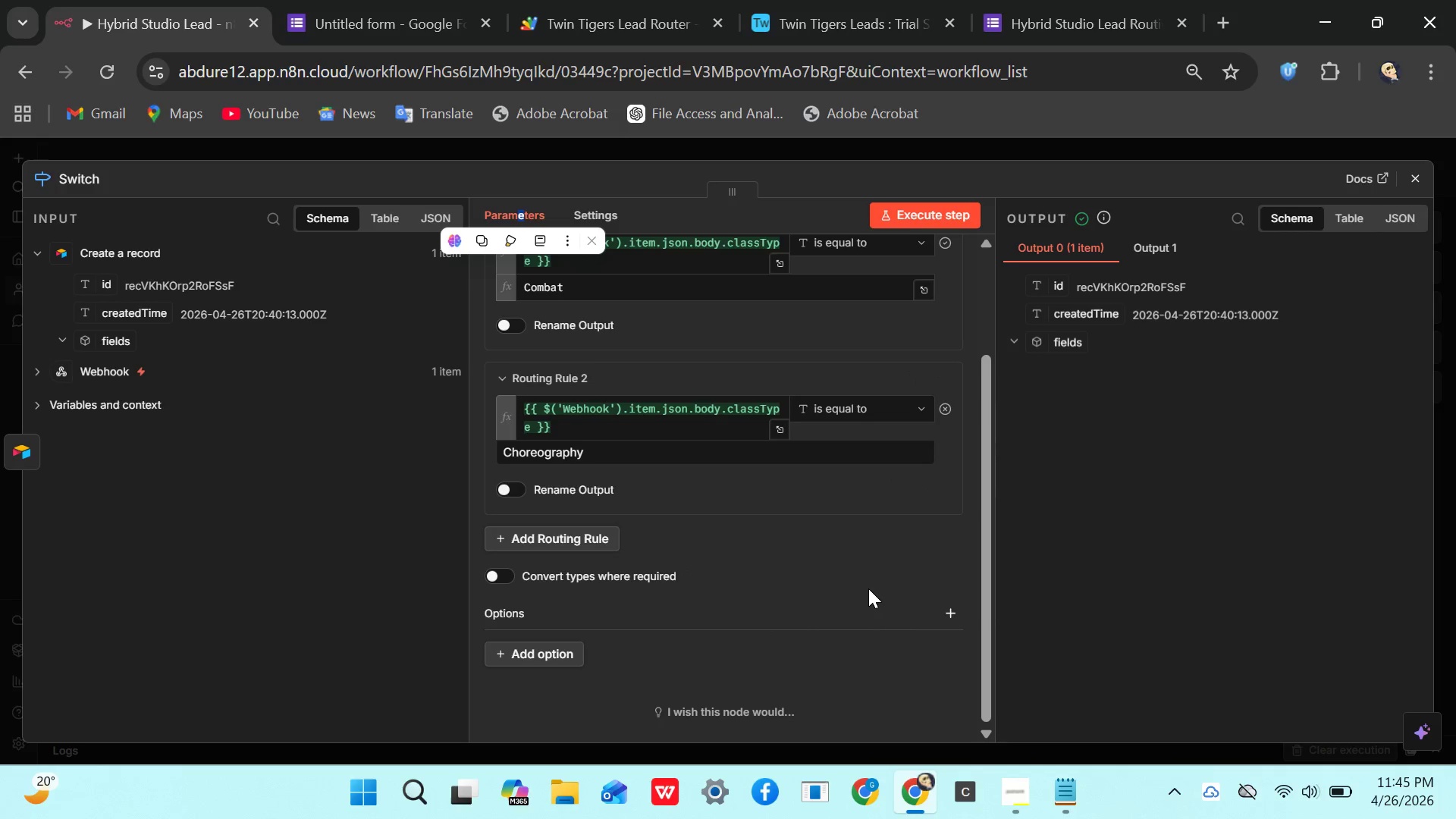 
wait(39.12)
 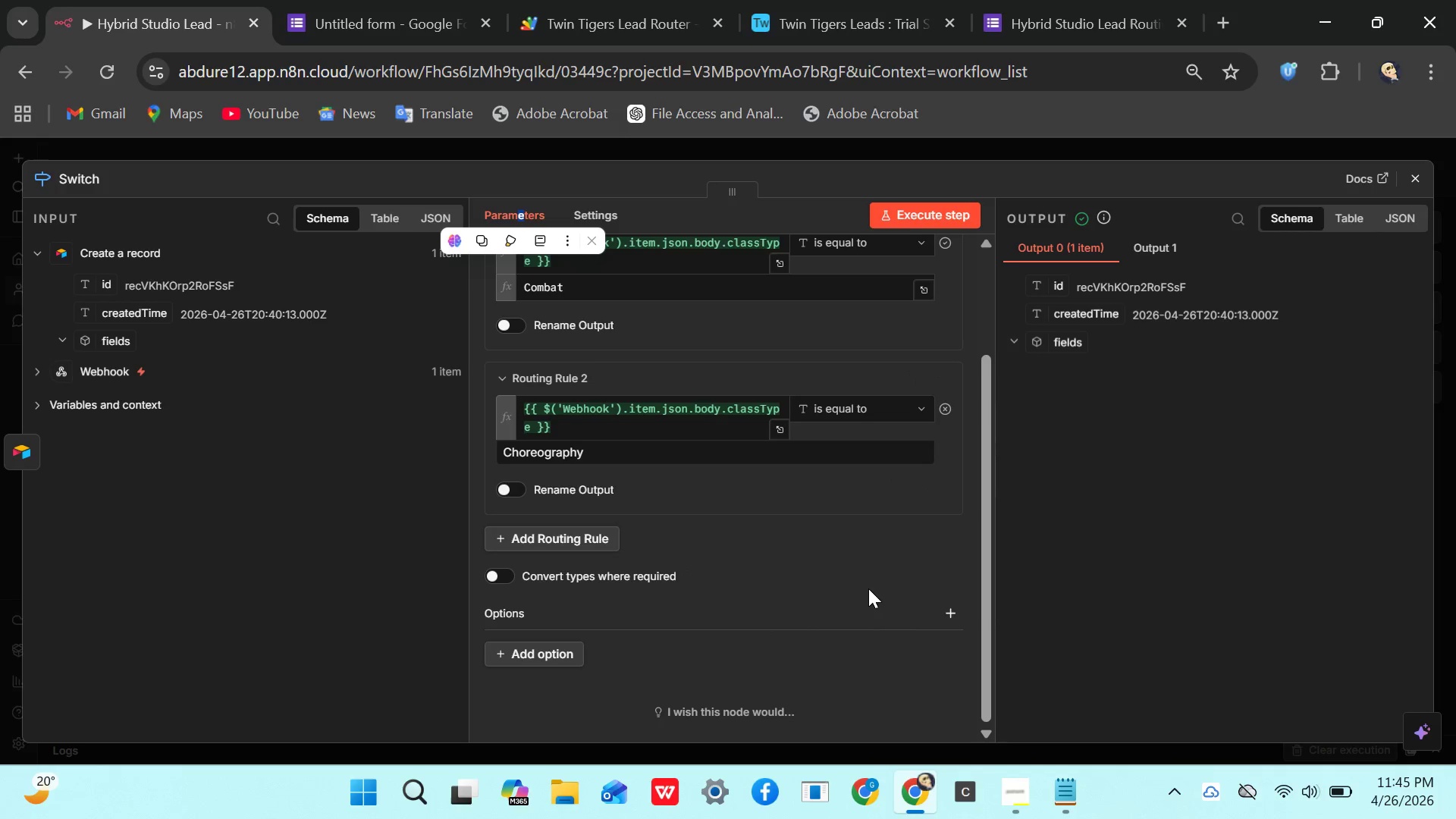 
left_click([947, 215])
 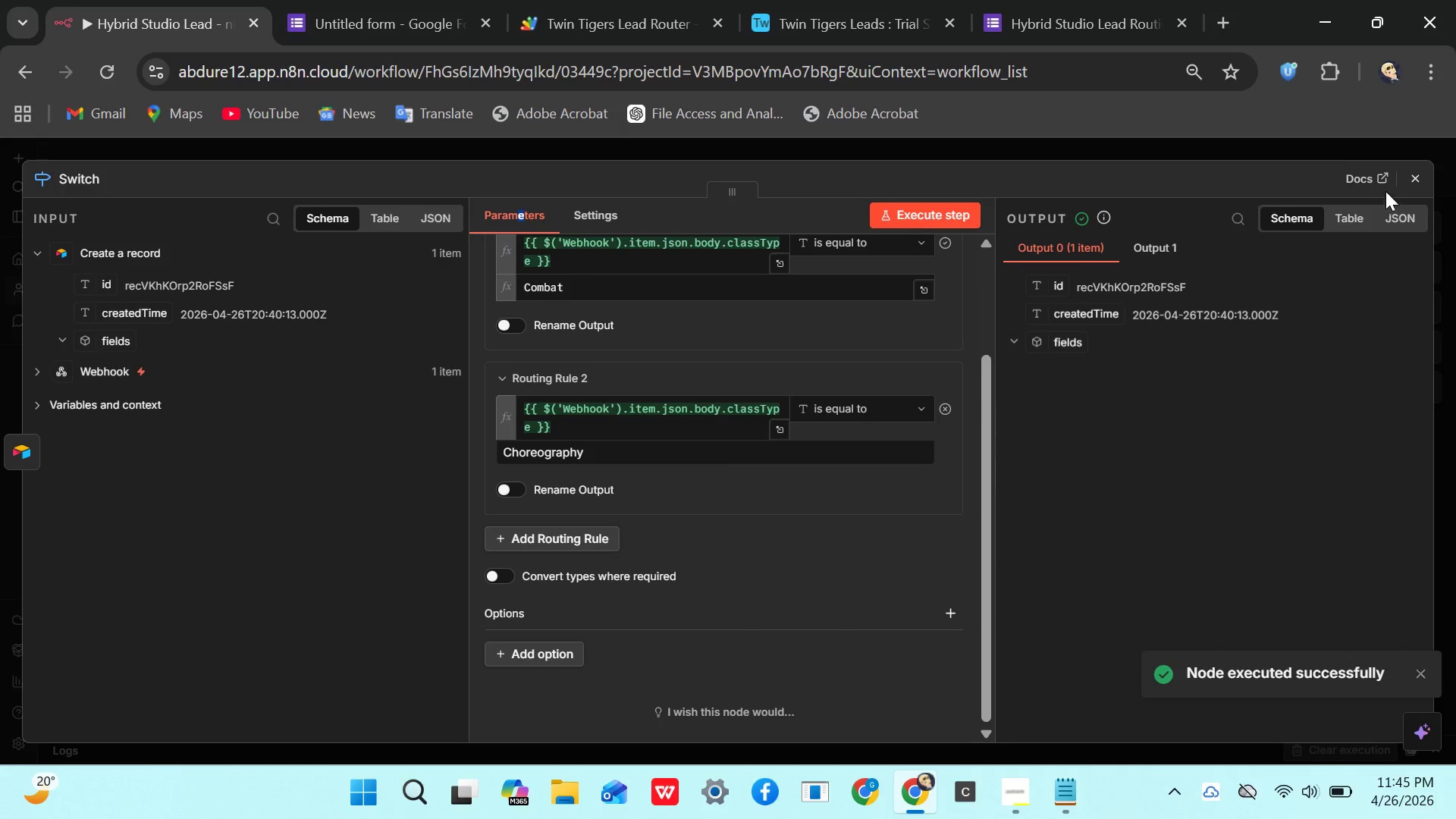 
left_click([1411, 171])
 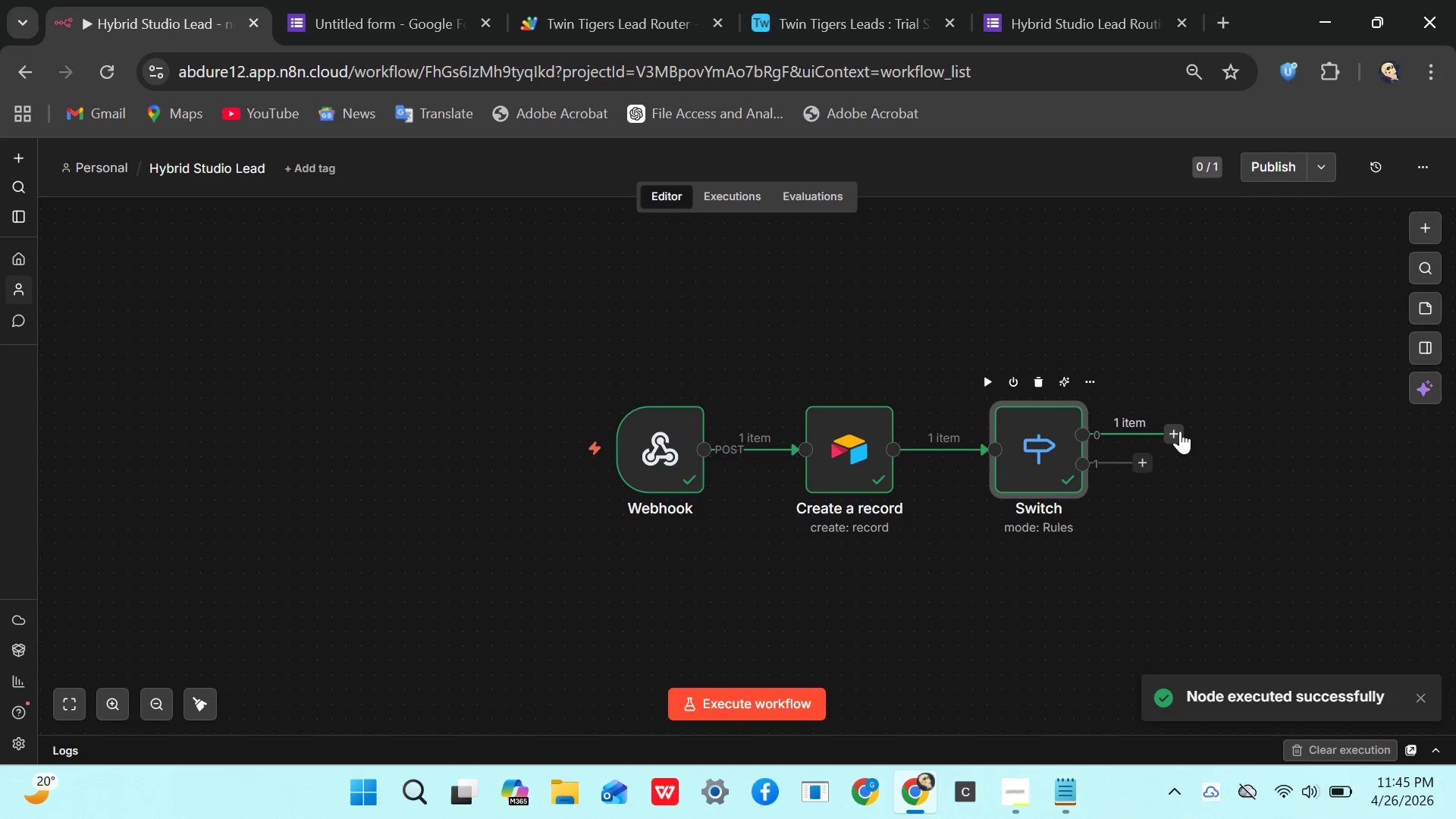 
left_click([1181, 430])
 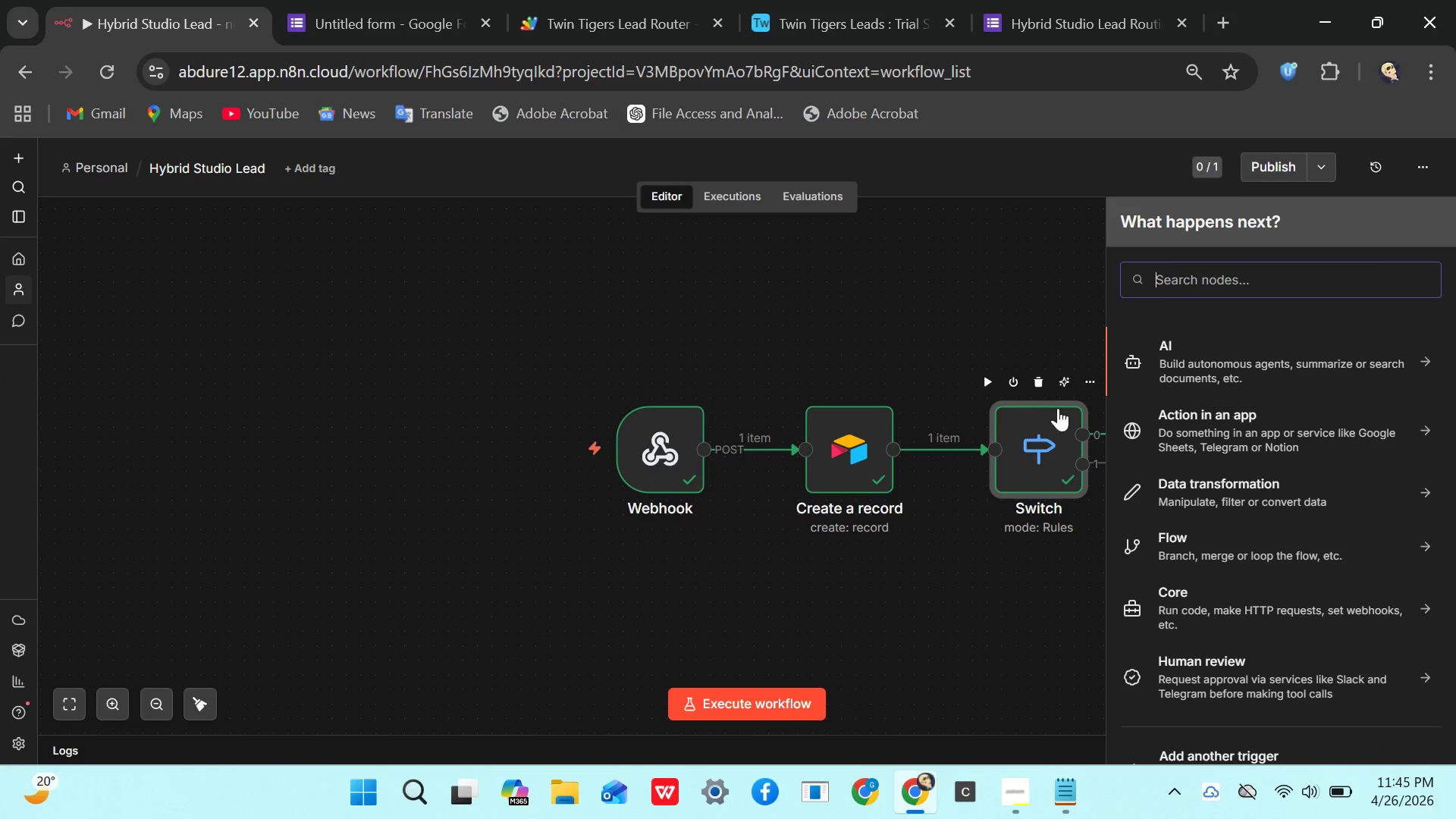 
left_click([996, 300])
 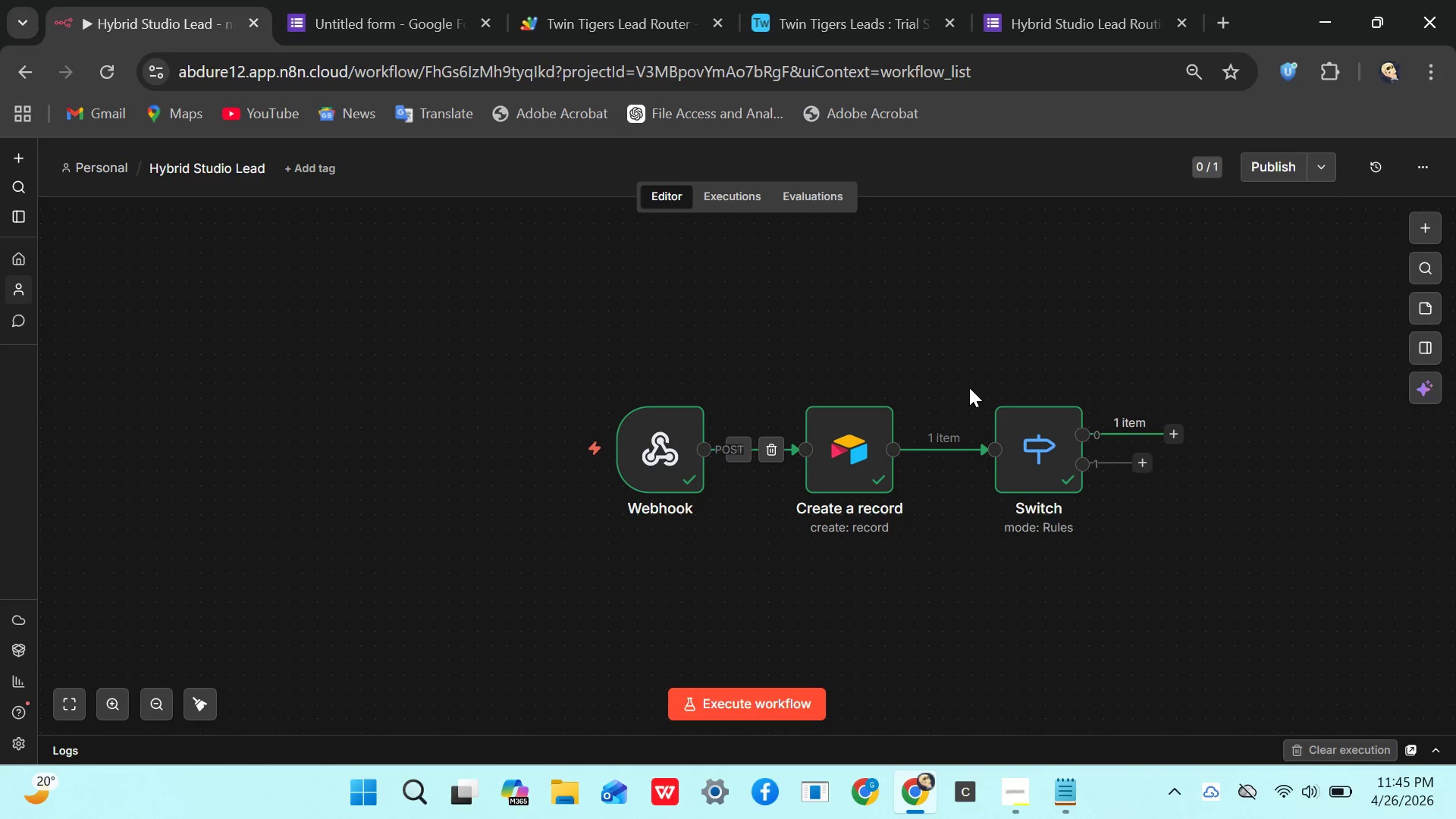 
hold_key(key=Space, duration=1.36)
 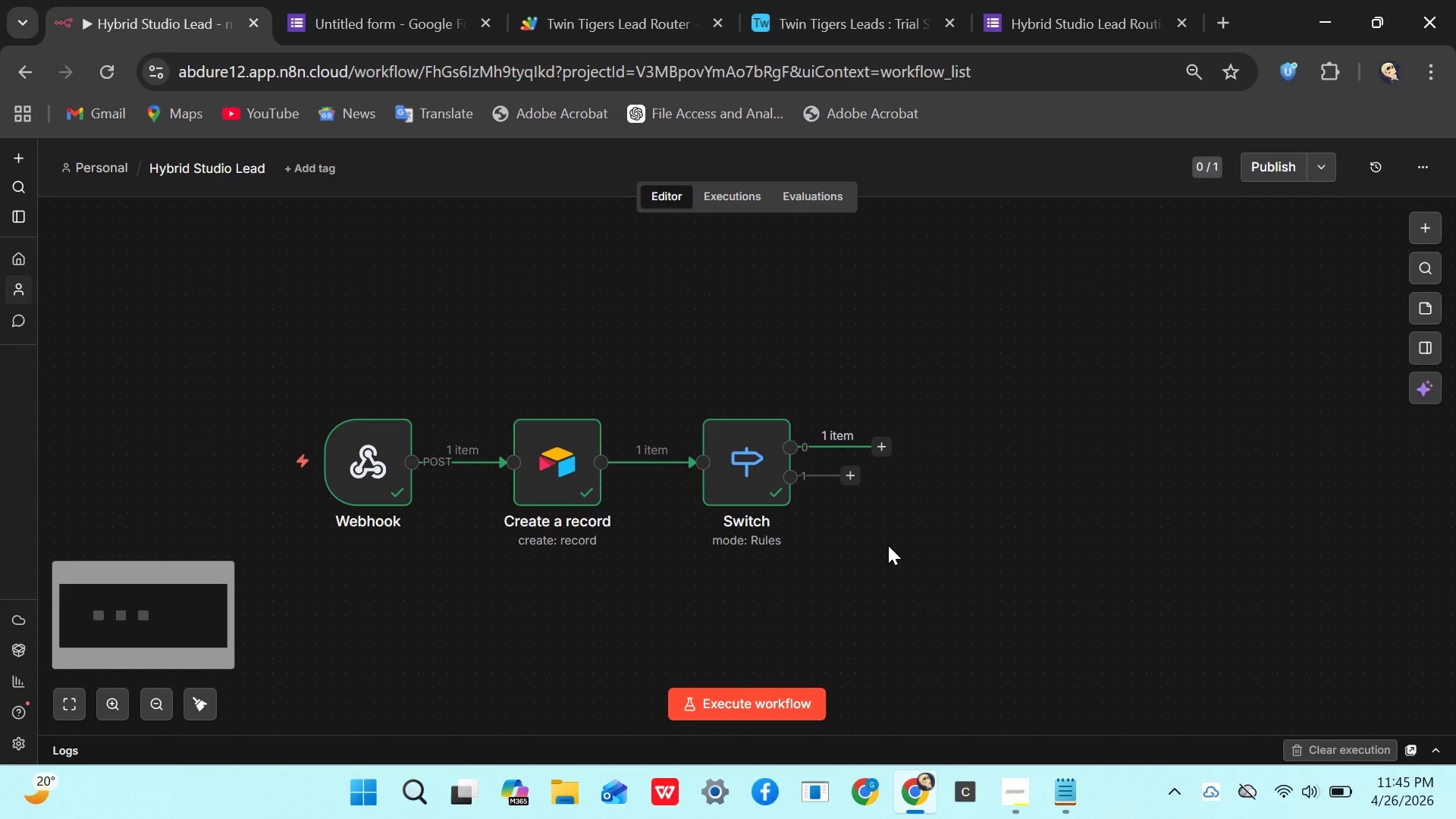 
left_click_drag(start_coordinate=[971, 385], to_coordinate=[679, 398])
 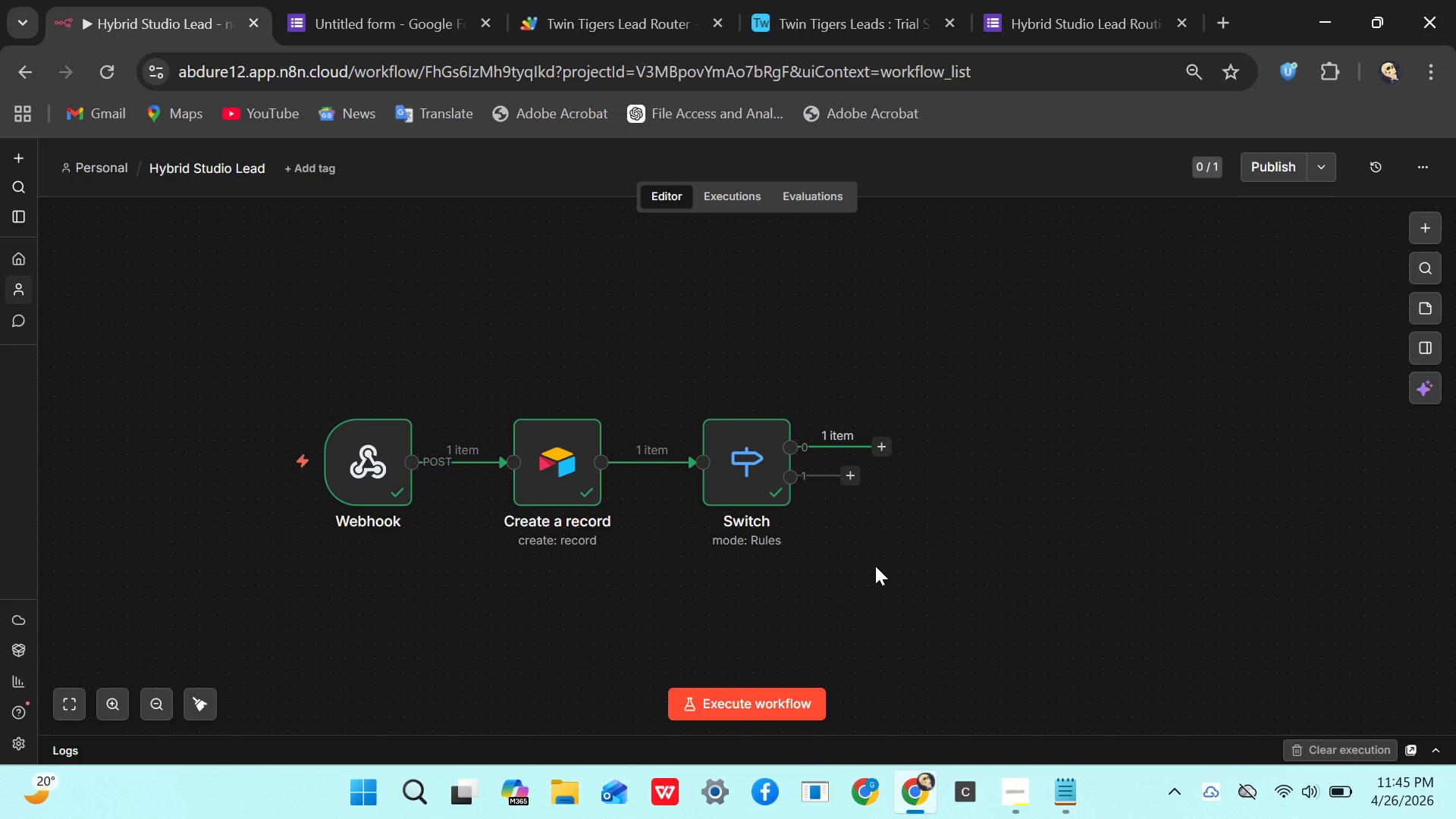 
wait(17.19)
 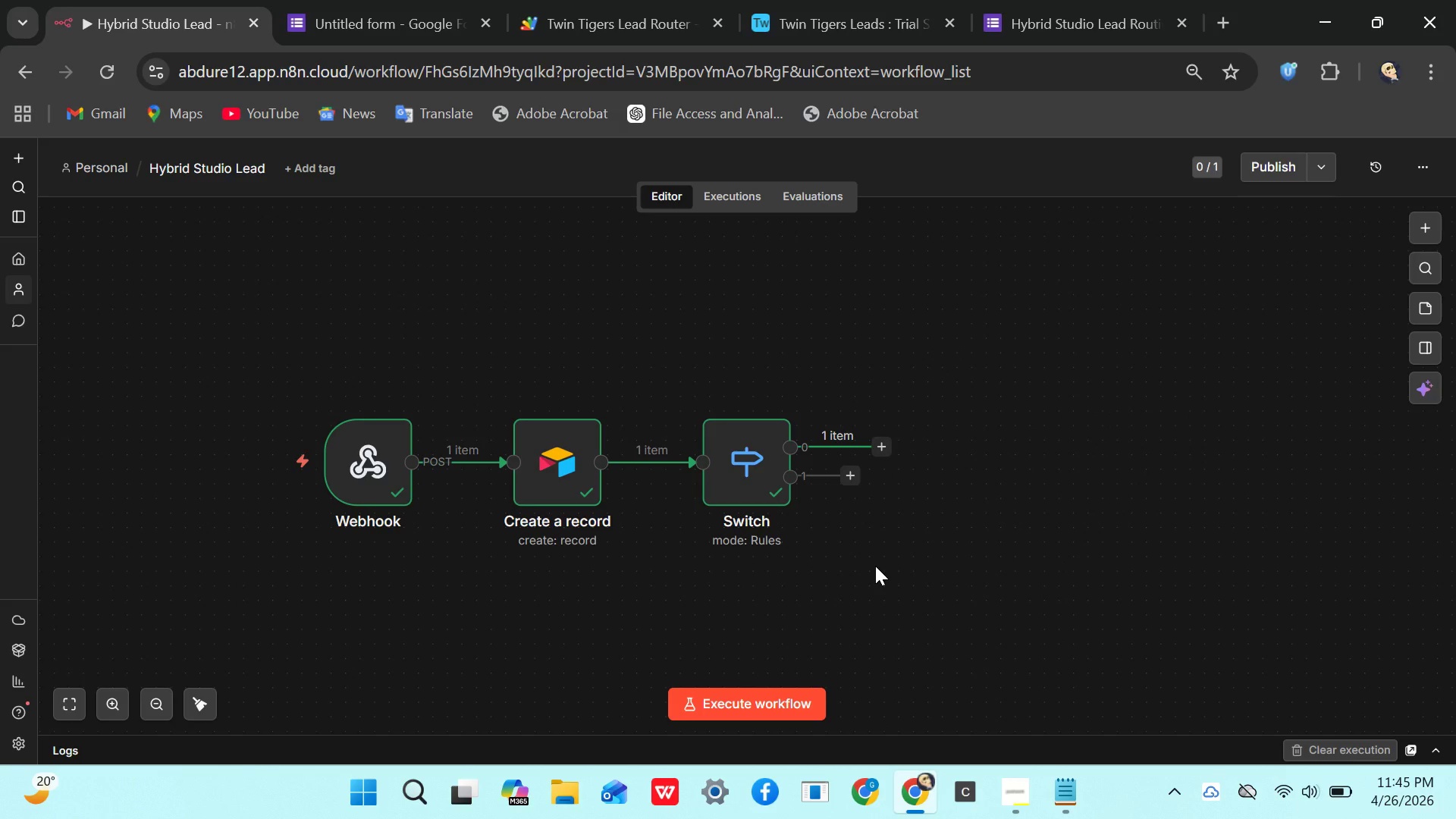 
left_click([887, 447])
 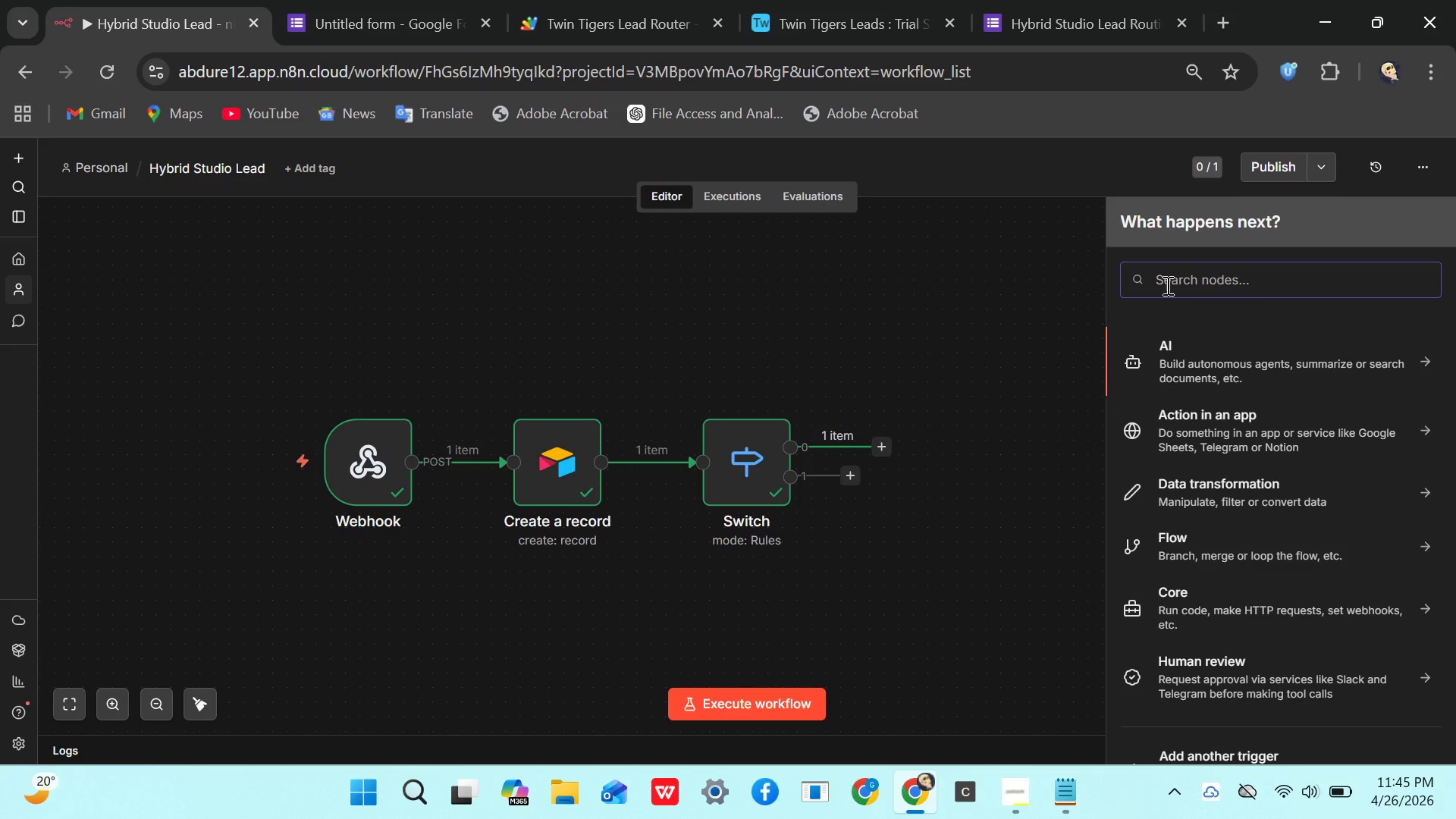 
left_click([1168, 278])
 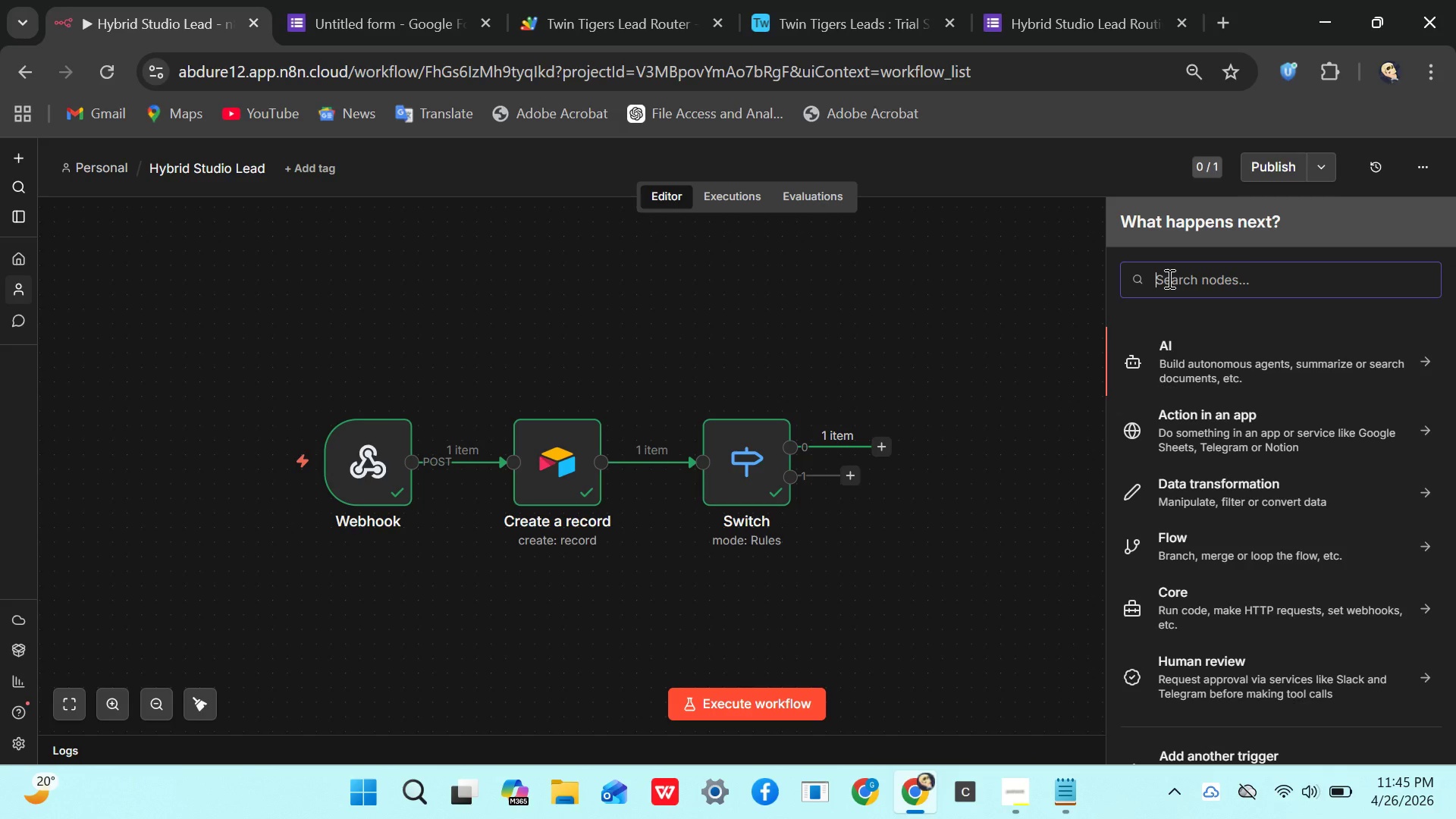 
type(gam)
 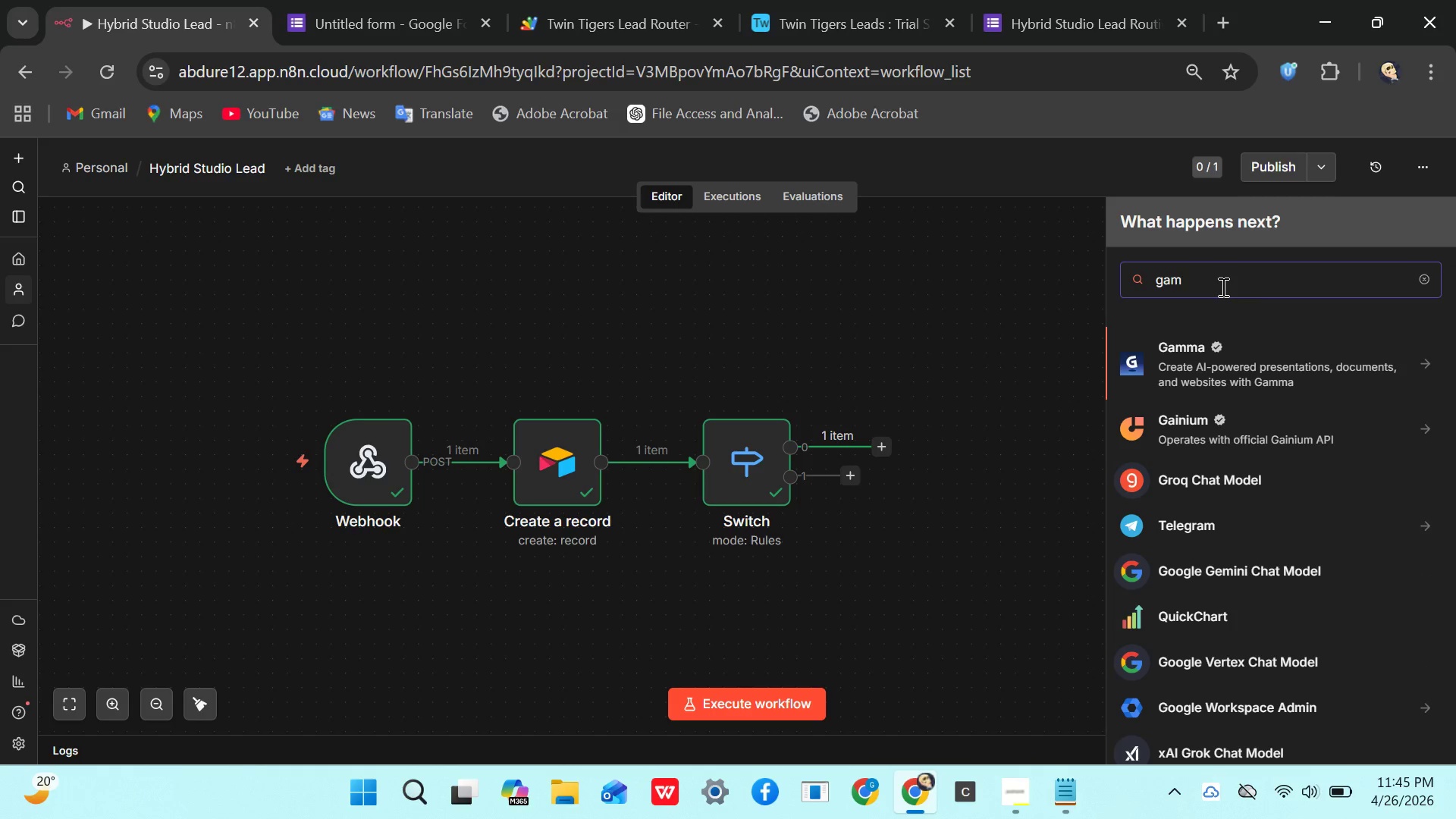 
key(Backspace)
 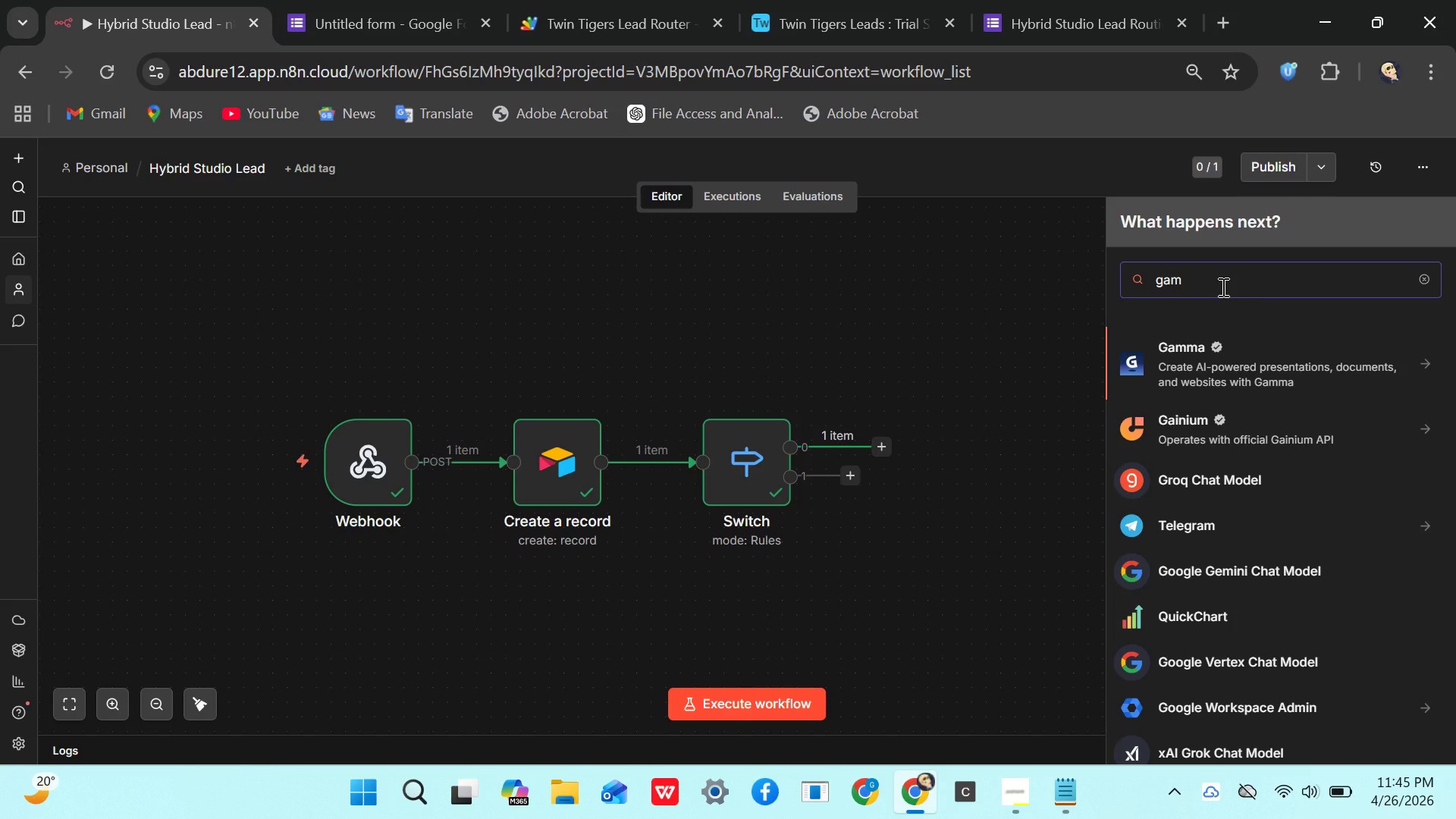 
key(Backspace)
 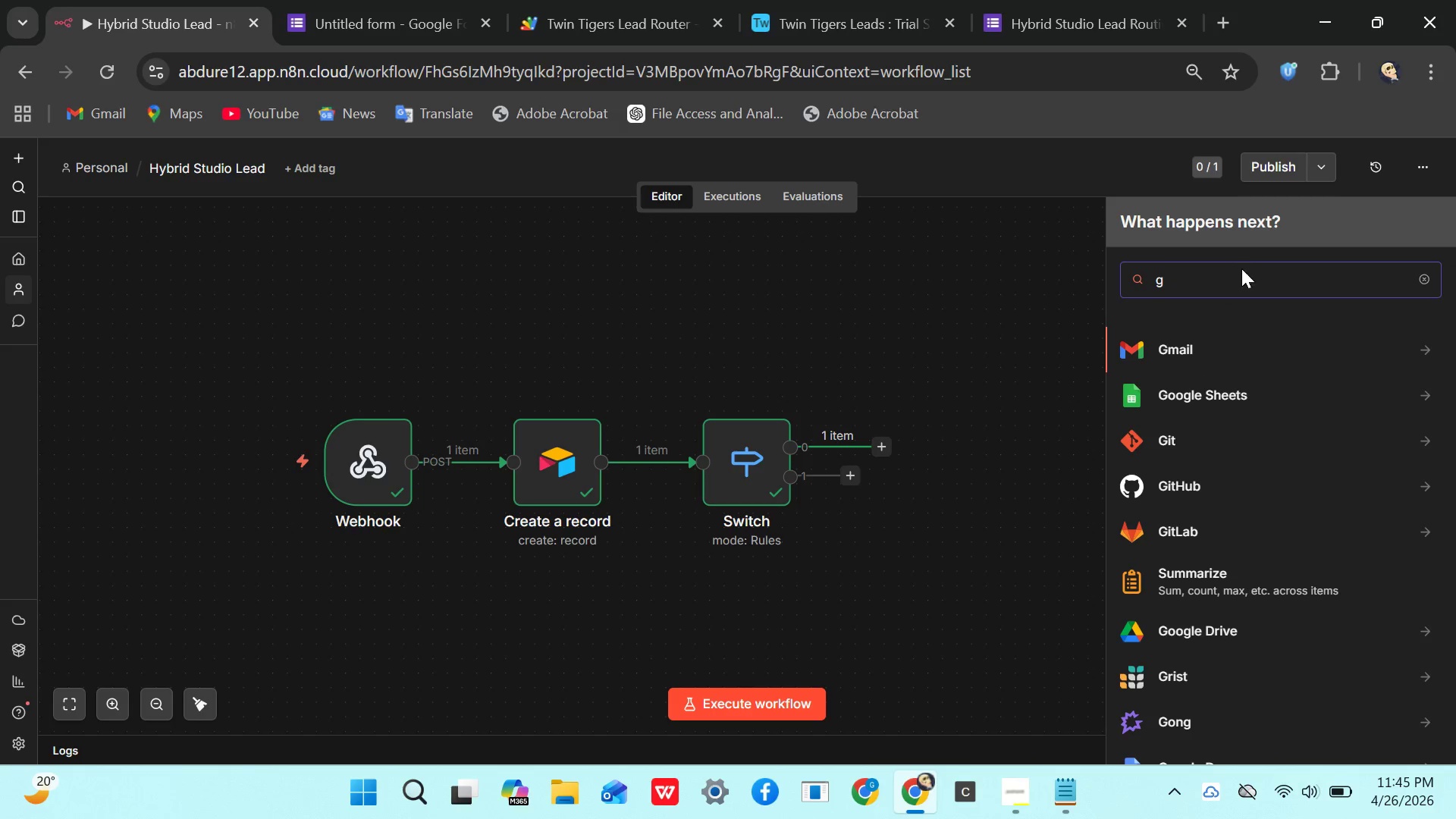 
left_click([1178, 350])
 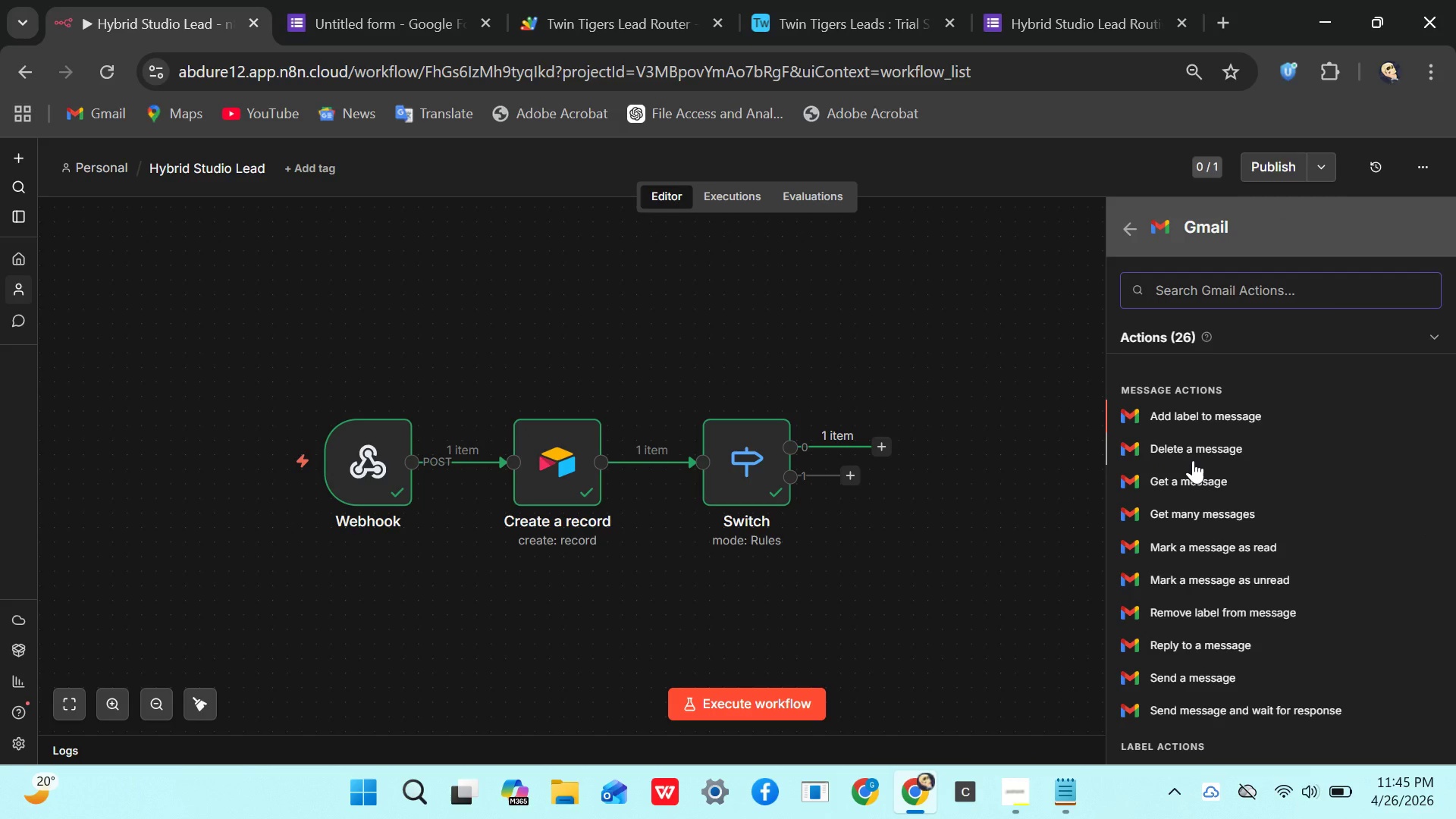 
wait(6.95)
 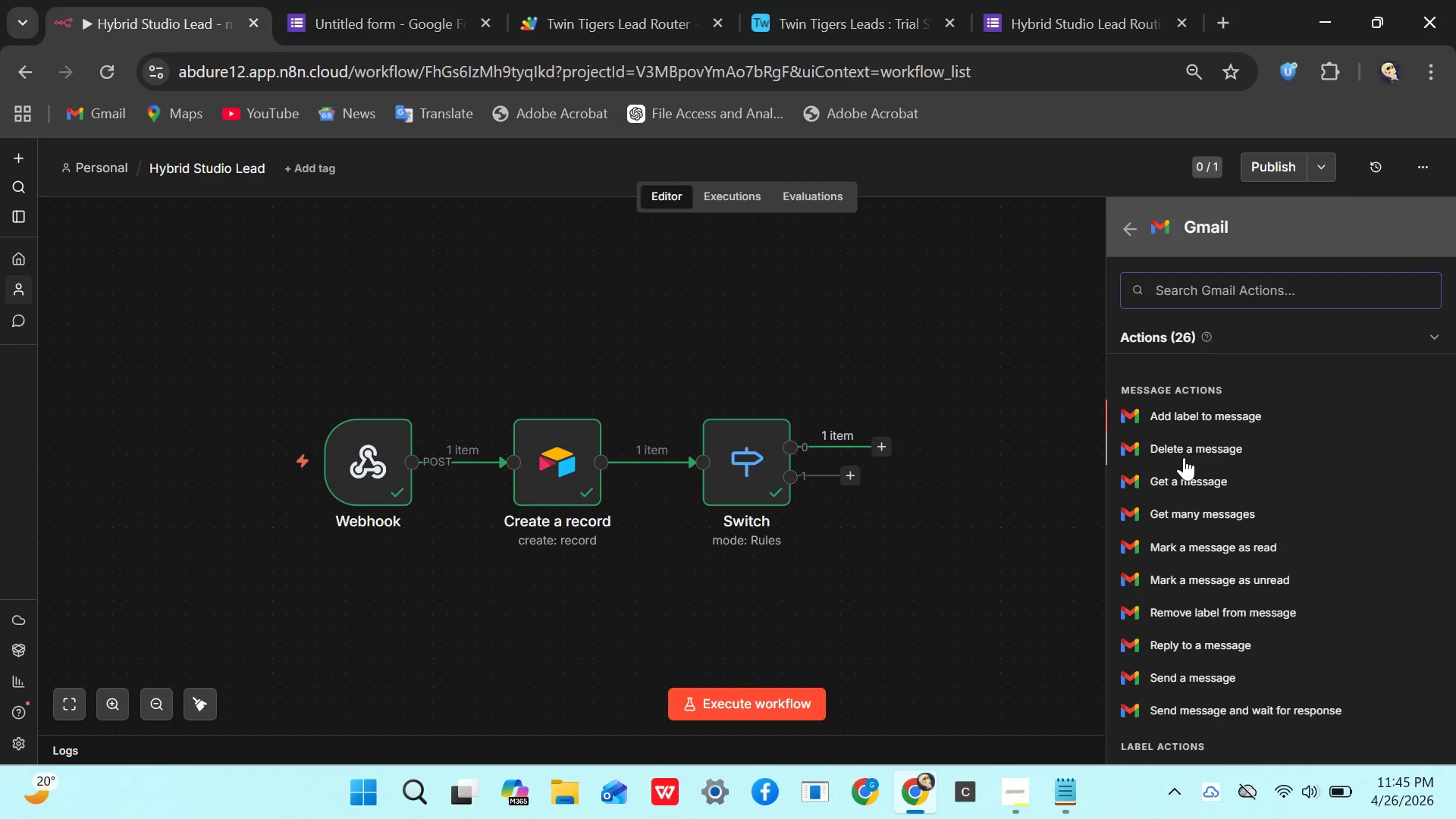 
left_click([1222, 677])
 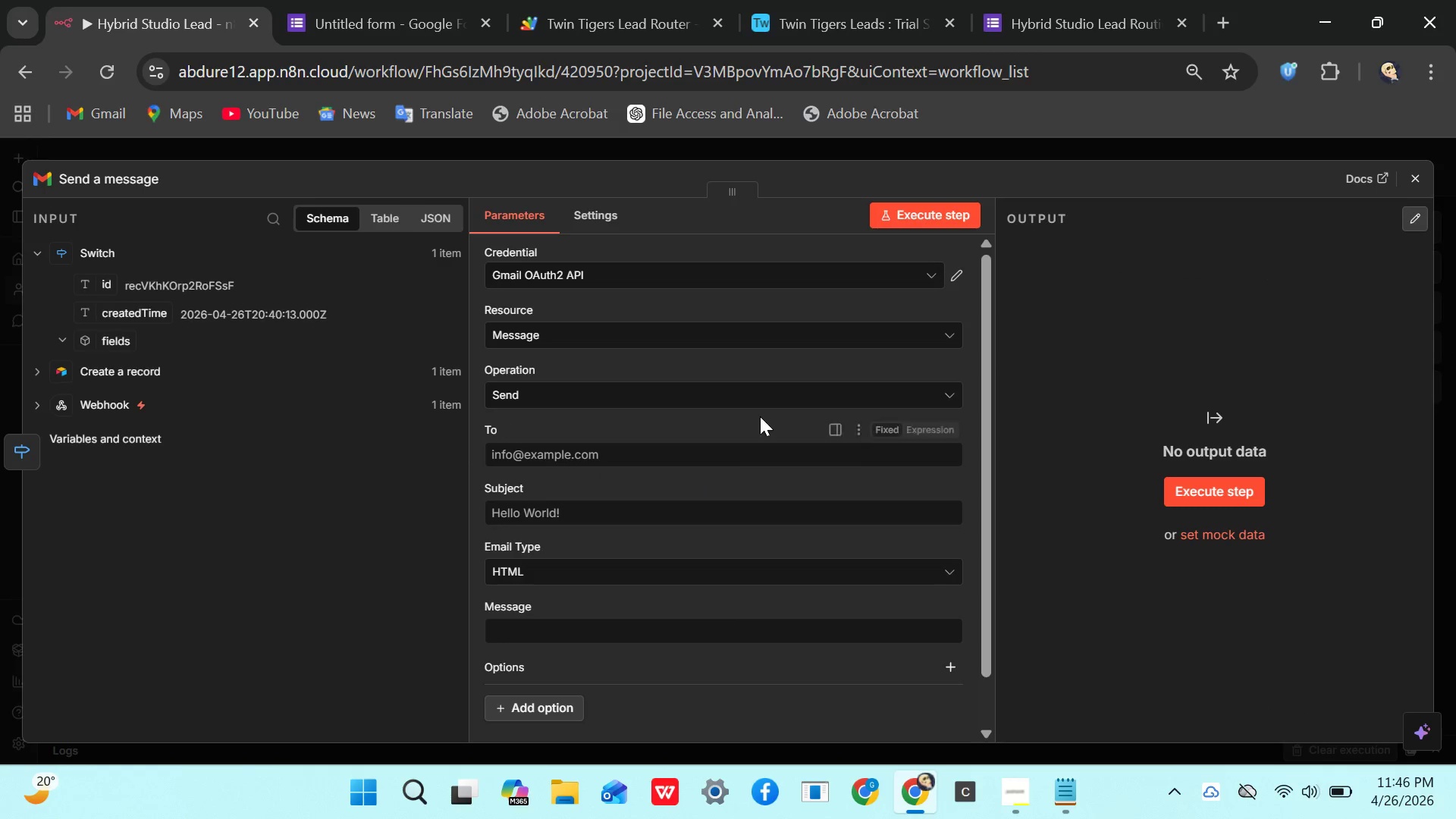 
mouse_move([632, 452])
 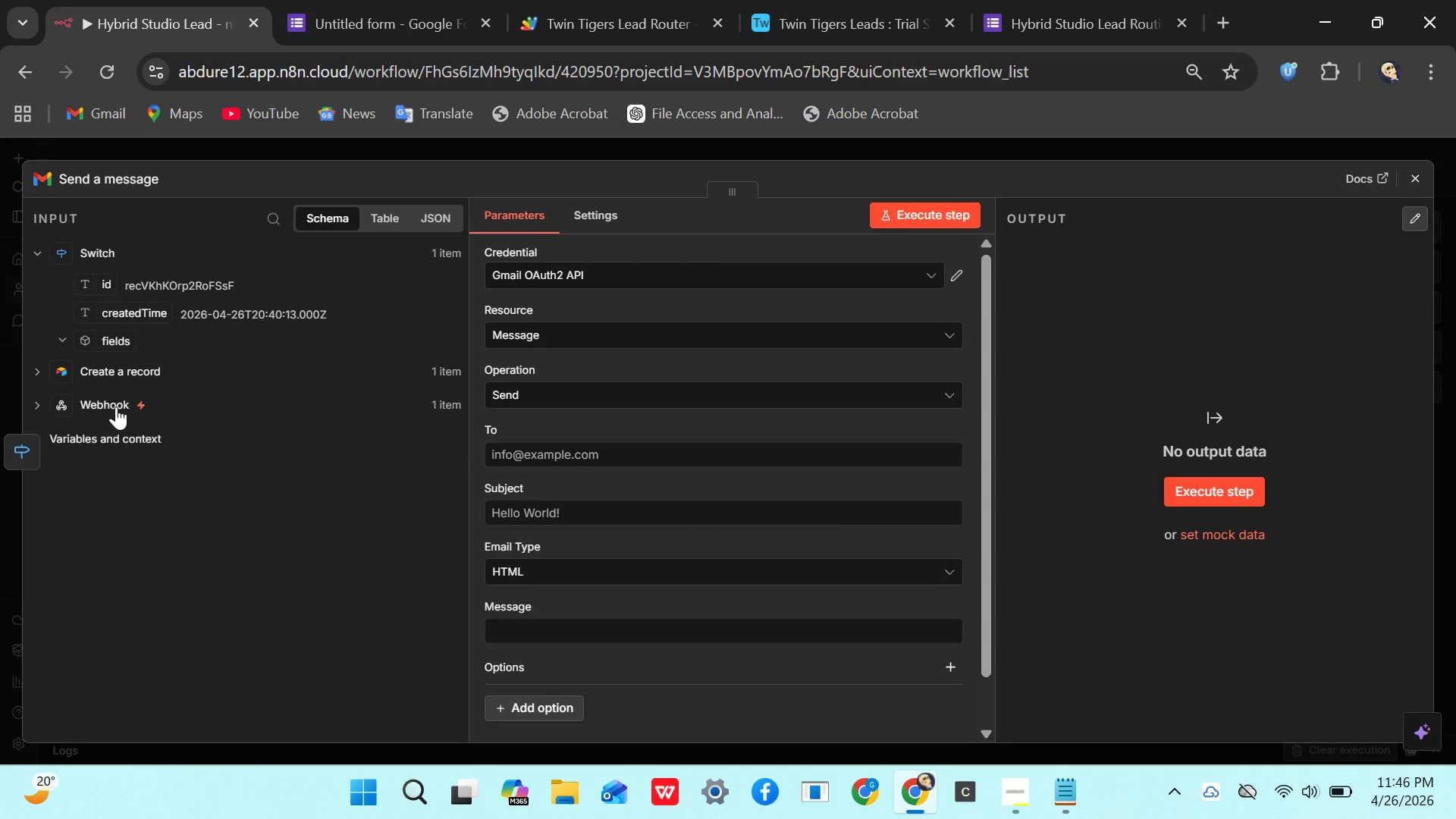 
left_click([109, 406])
 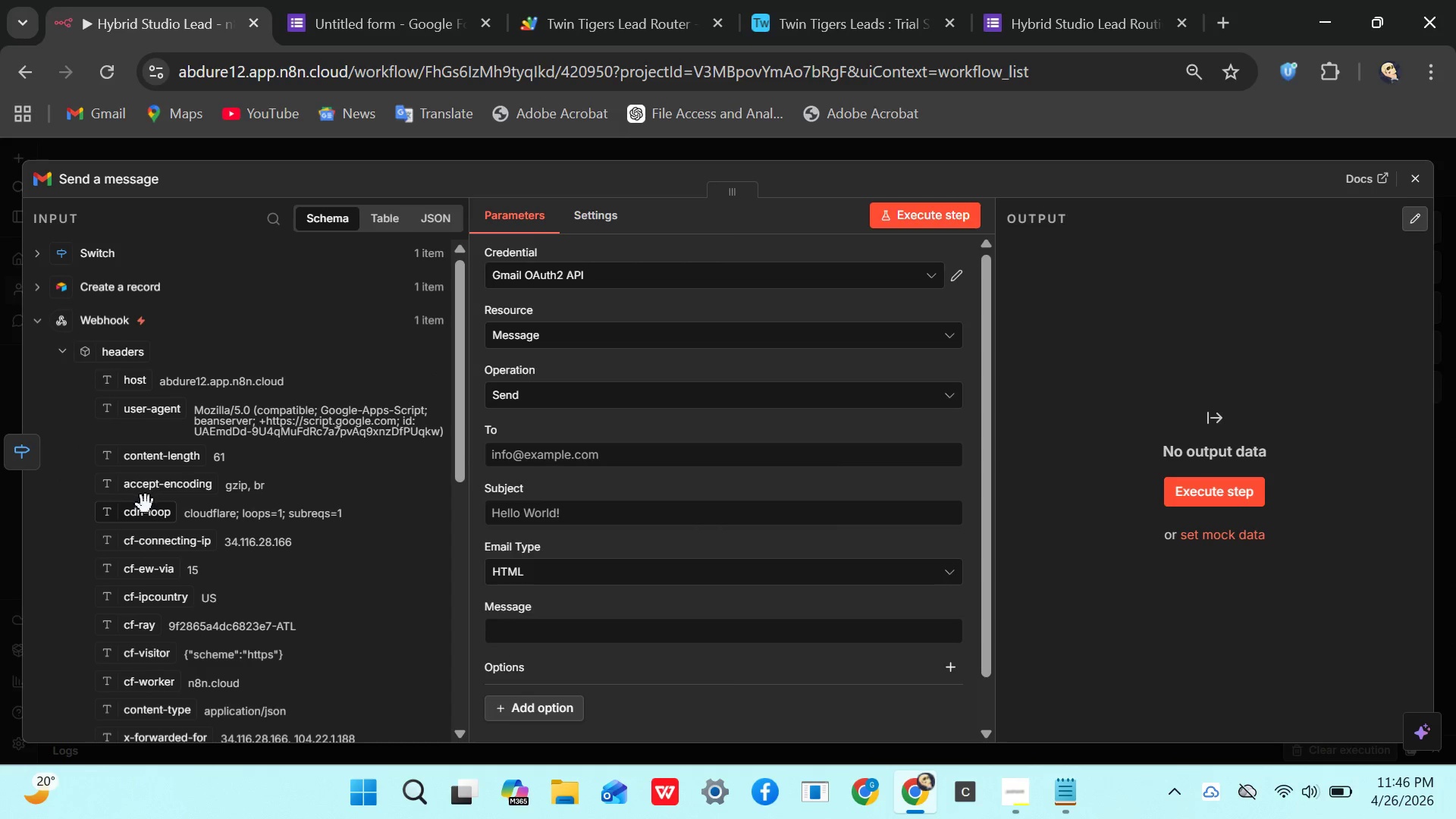 
scroll: coordinate [147, 521], scroll_direction: down, amount: 6.0
 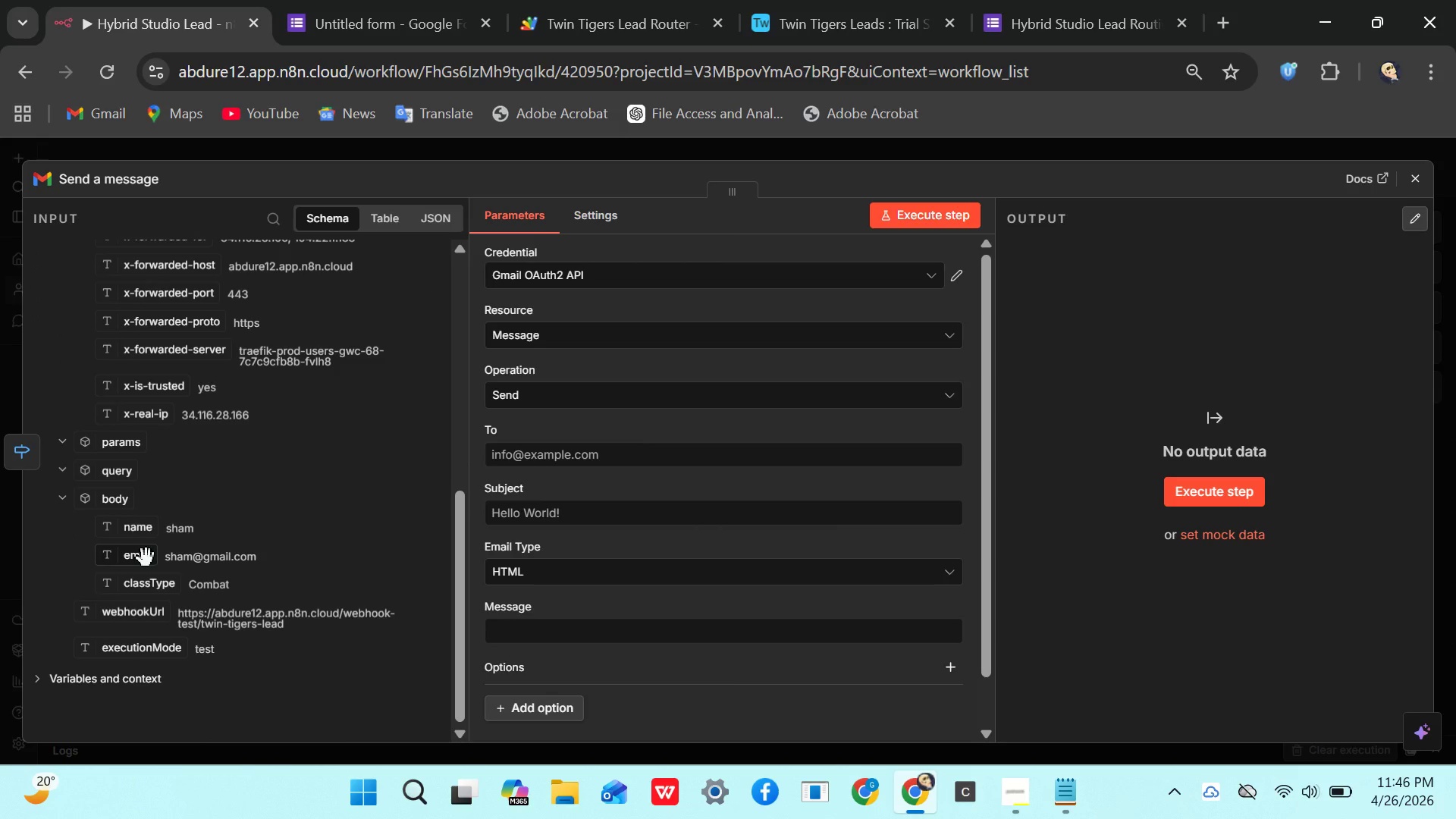 
left_click_drag(start_coordinate=[146, 558], to_coordinate=[554, 458])
 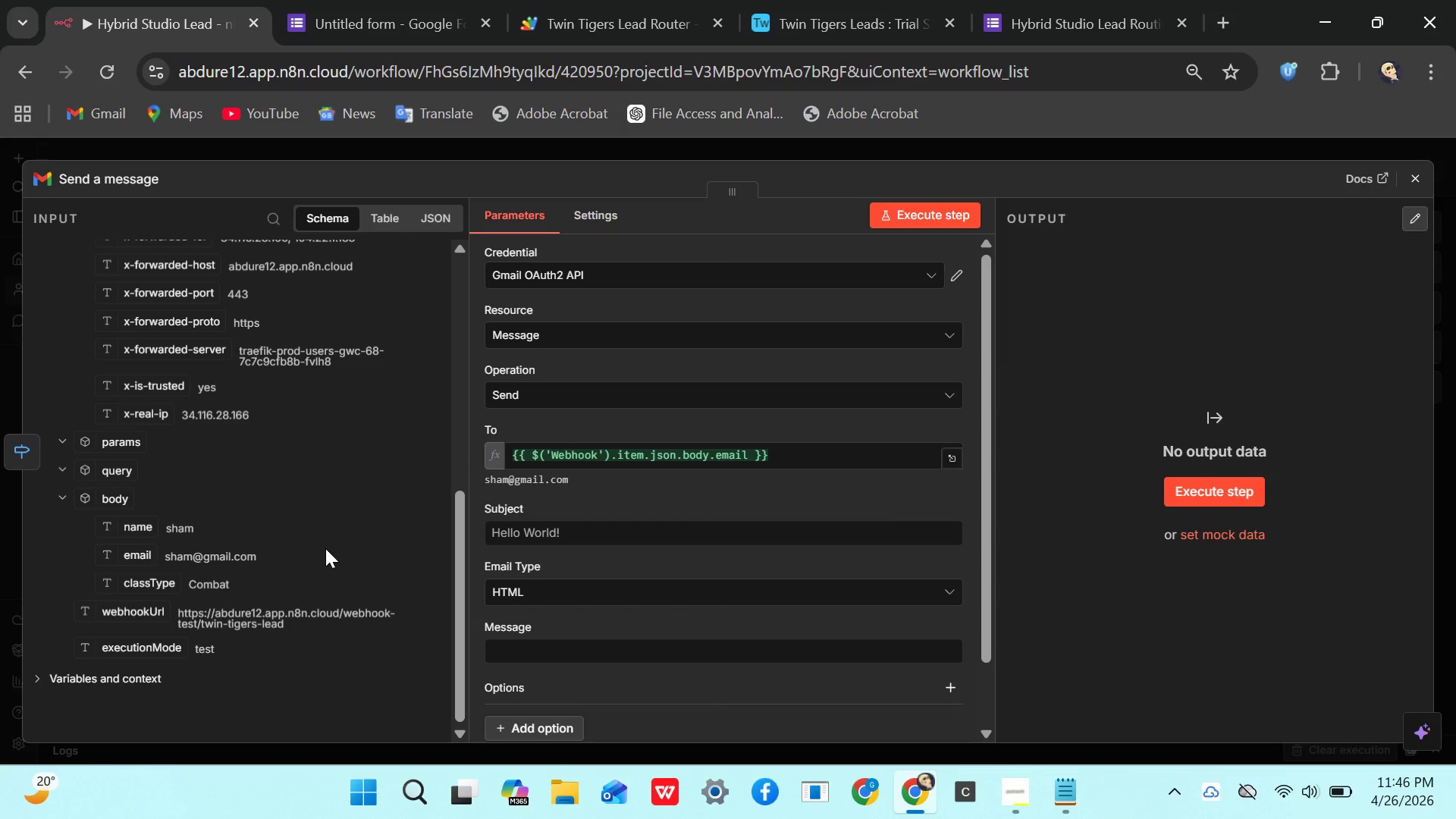 
mouse_move([548, 527])
 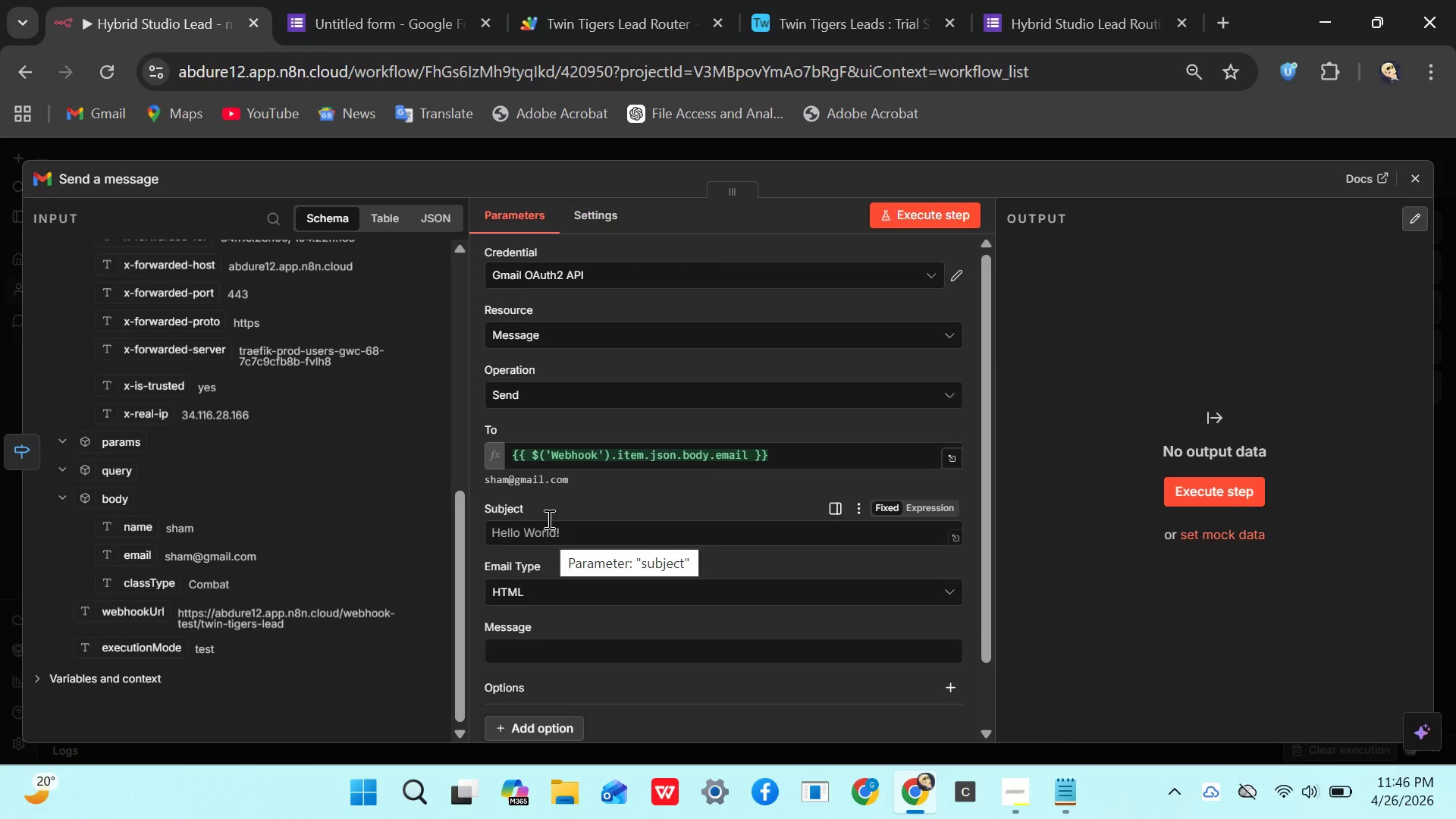 
wait(16.44)
 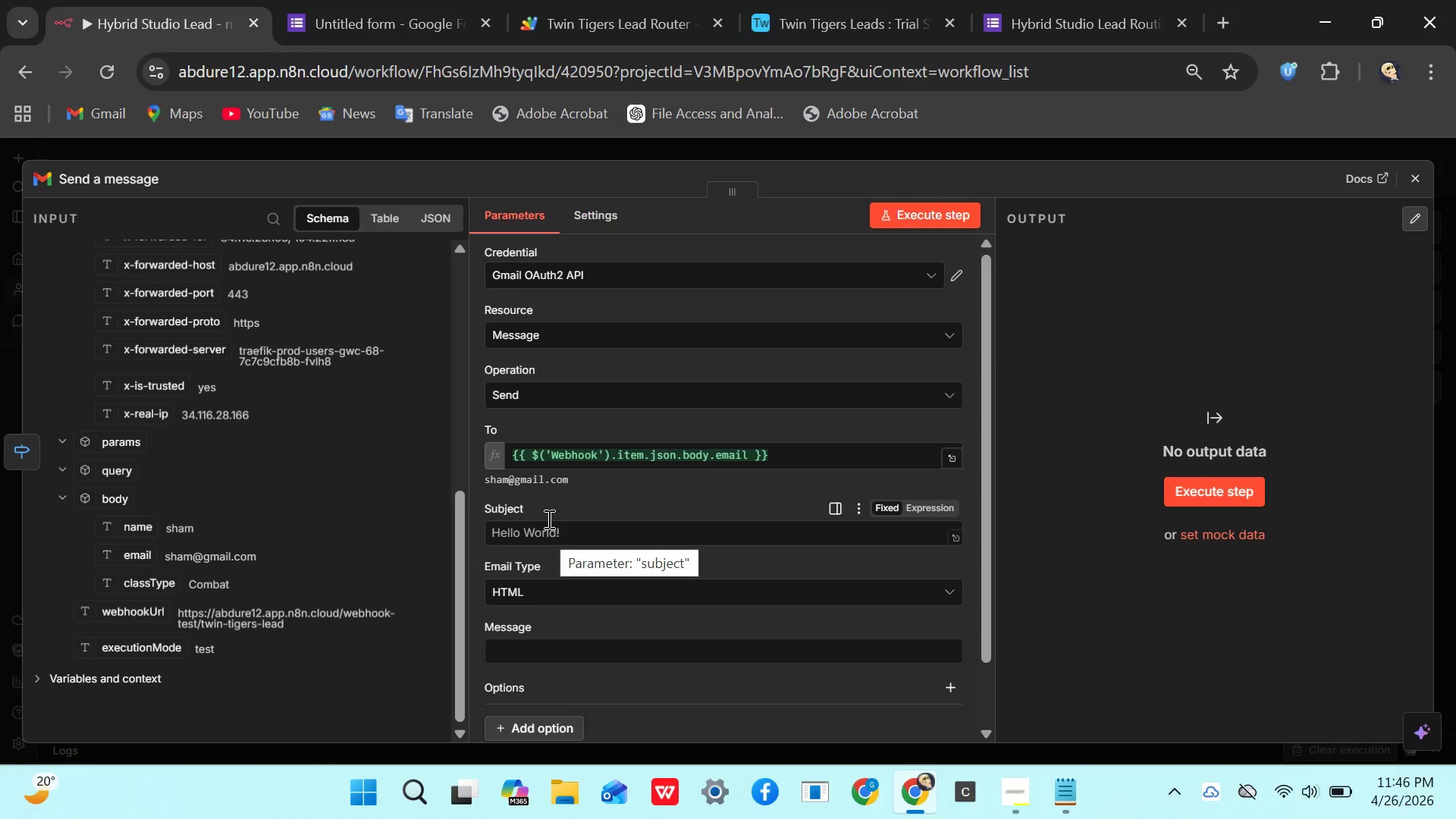 
left_click([588, 521])
 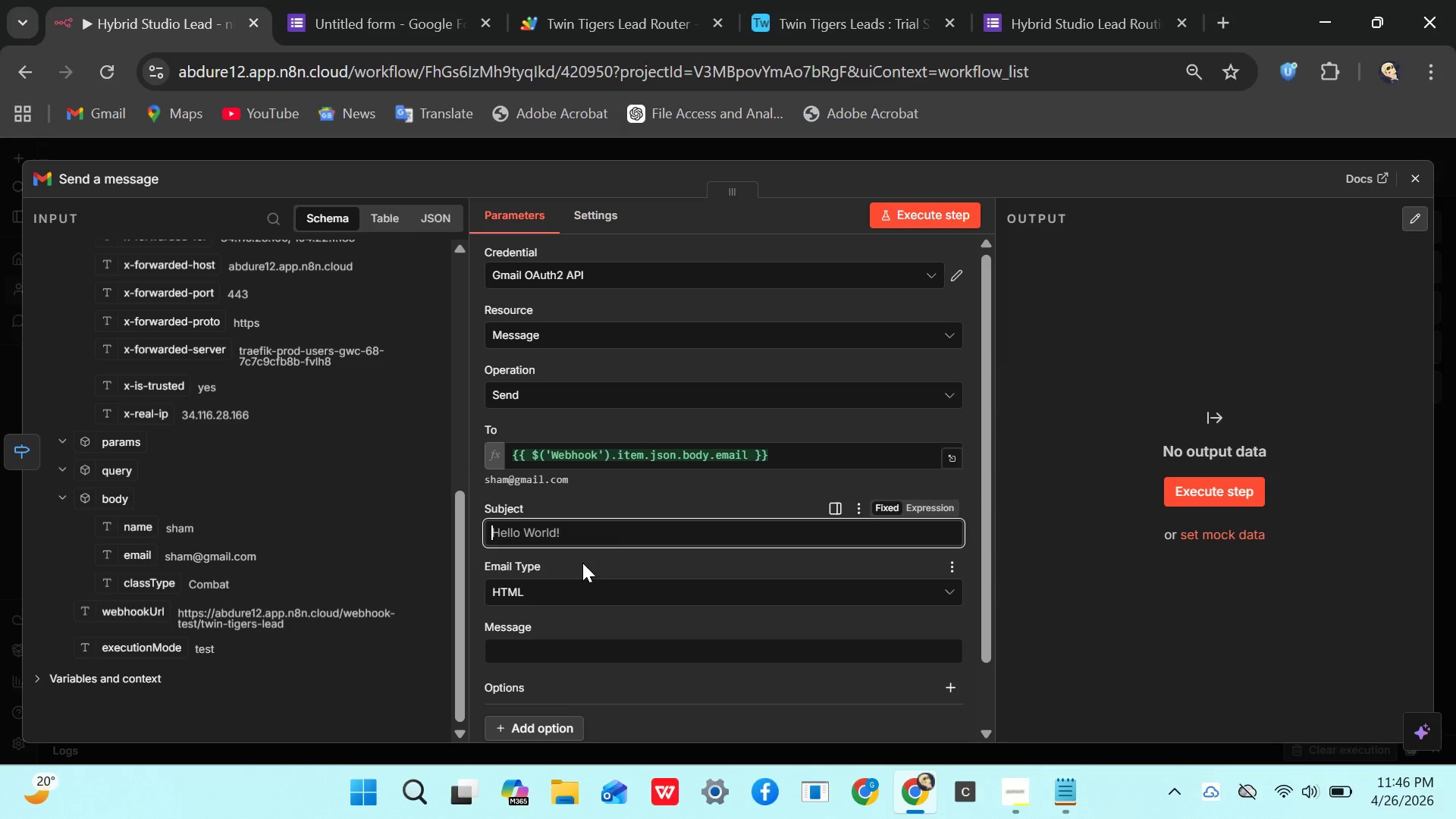 
wait(21.23)
 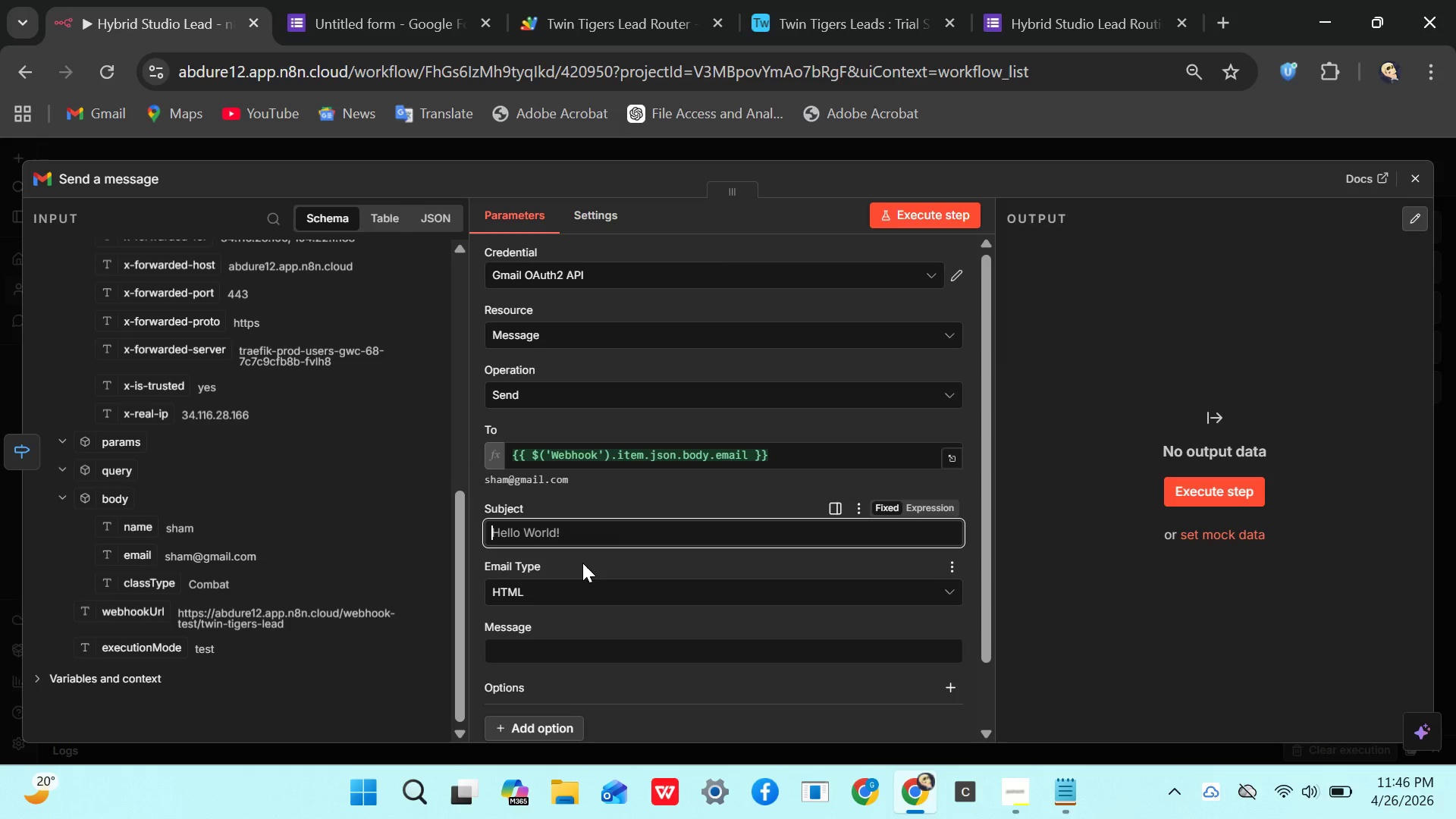 
left_click([1410, 175])
 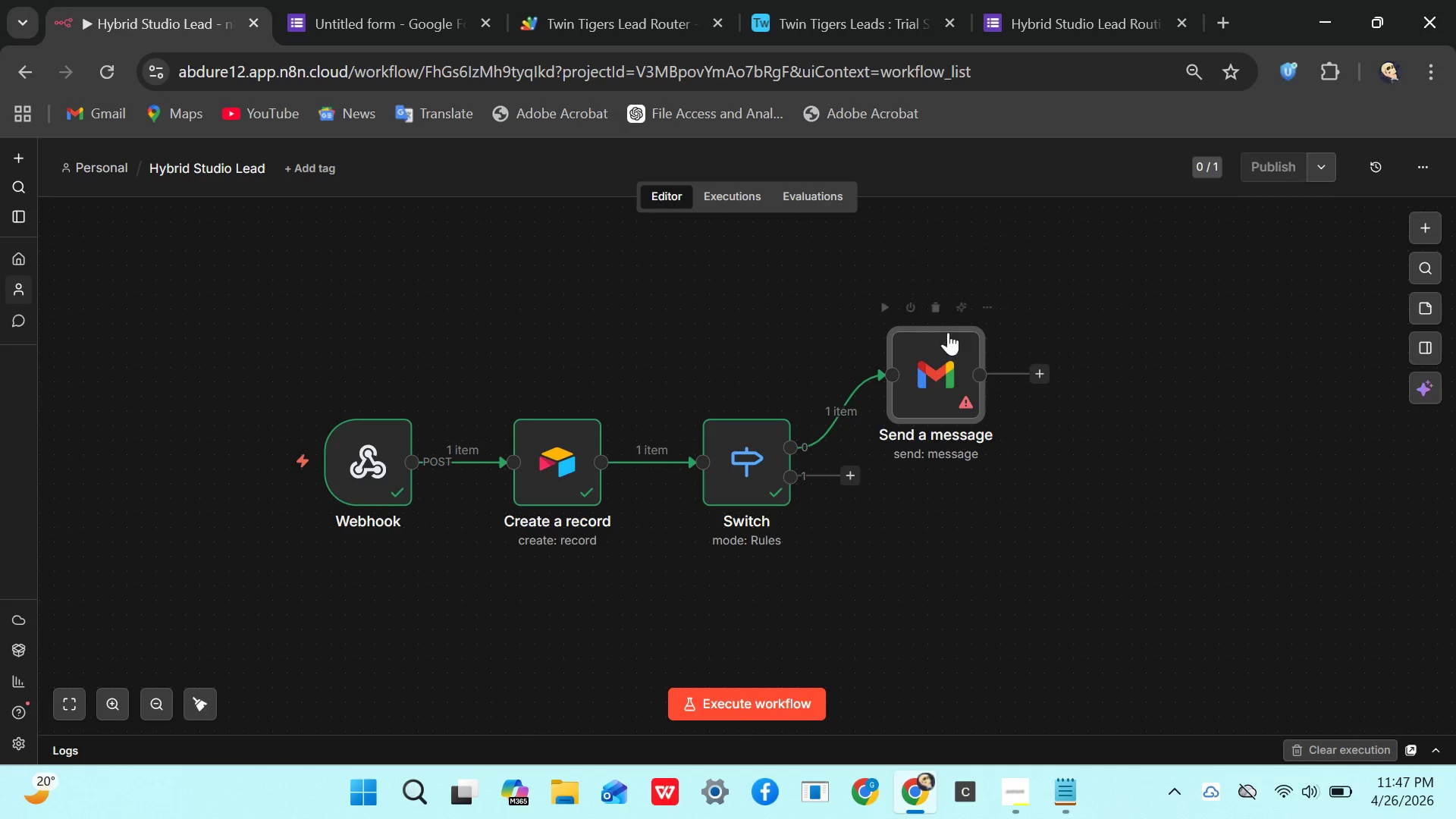 
left_click([922, 374])
 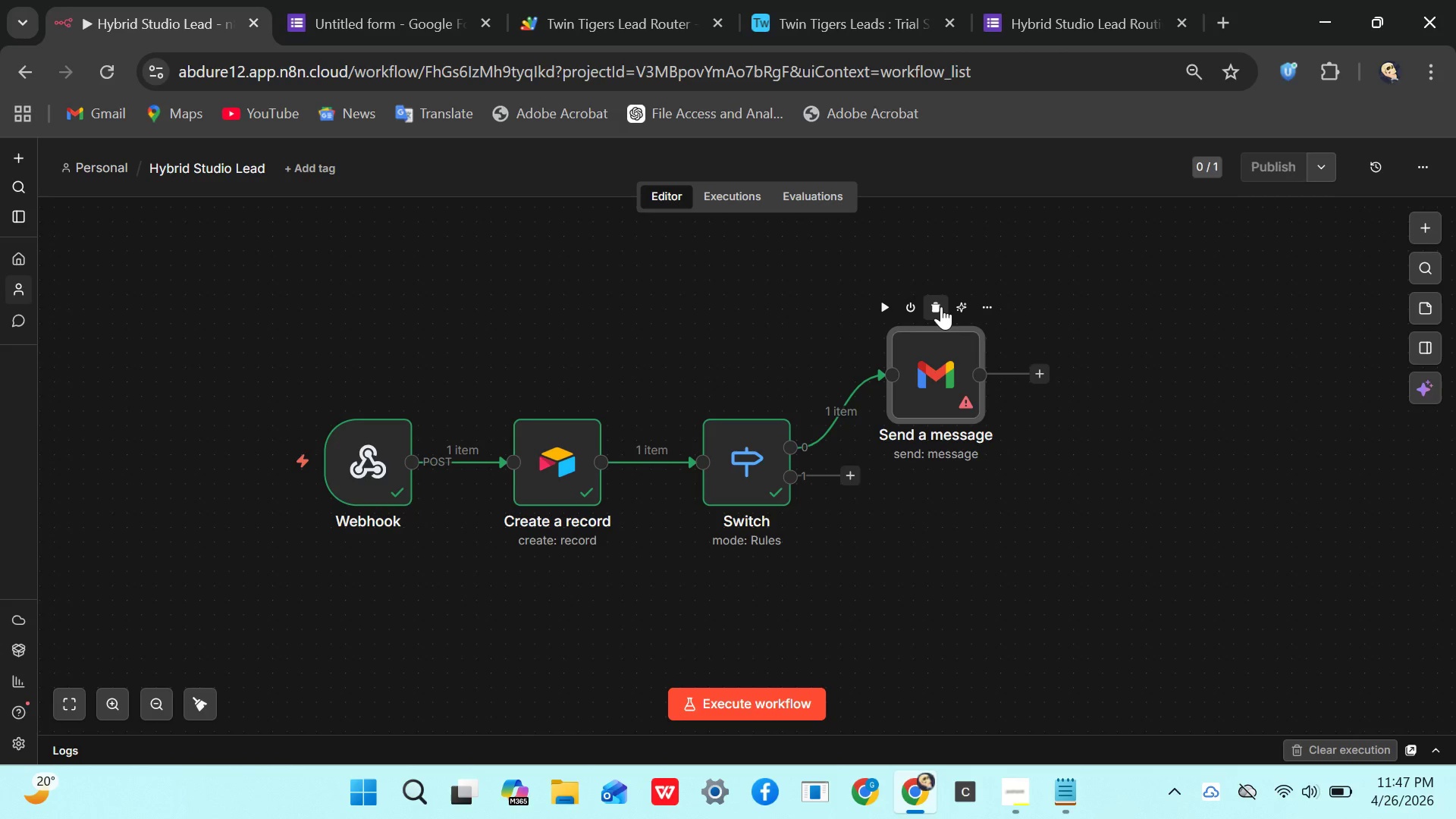 
left_click([941, 306])
 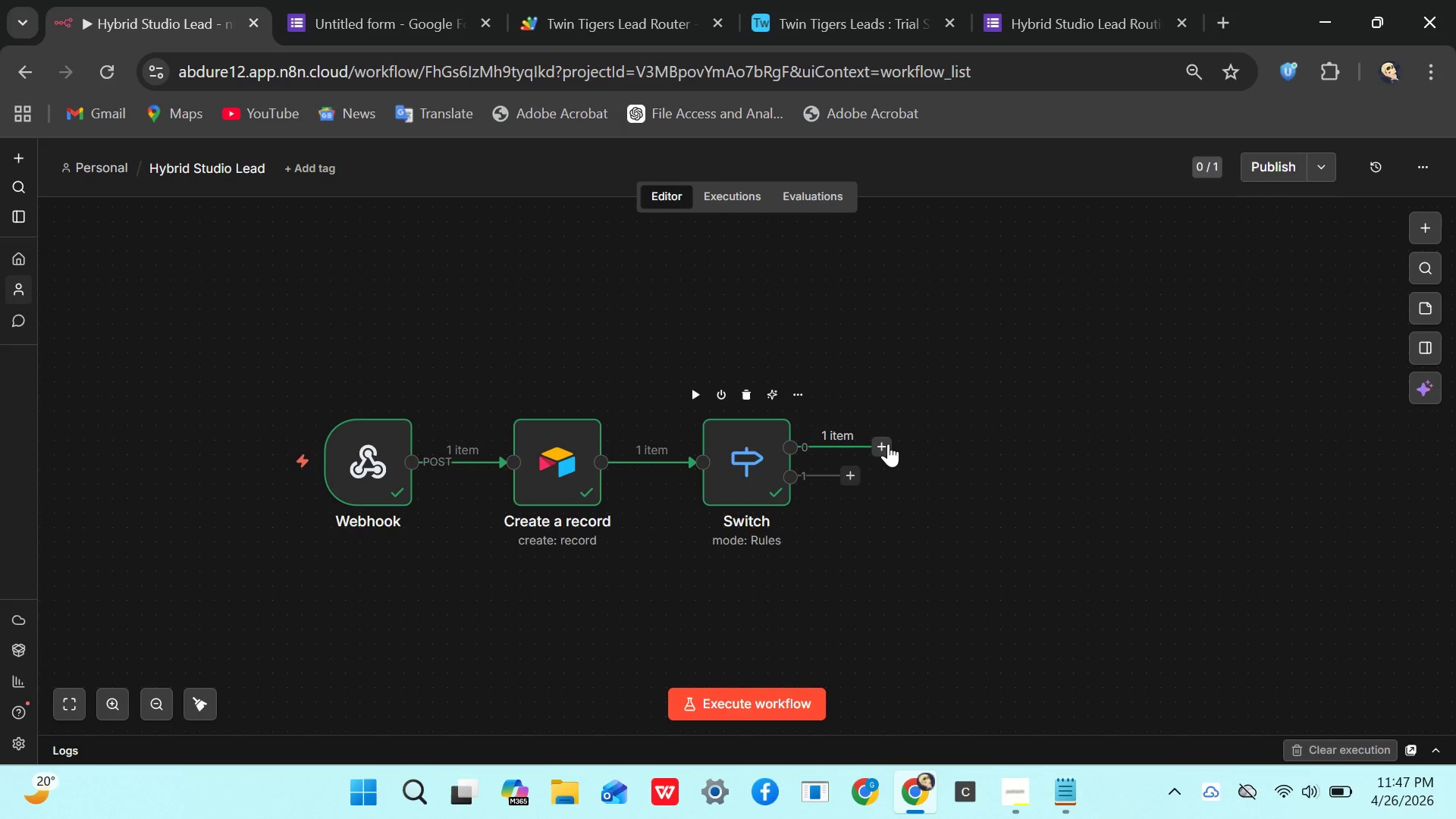 
left_click([888, 444])
 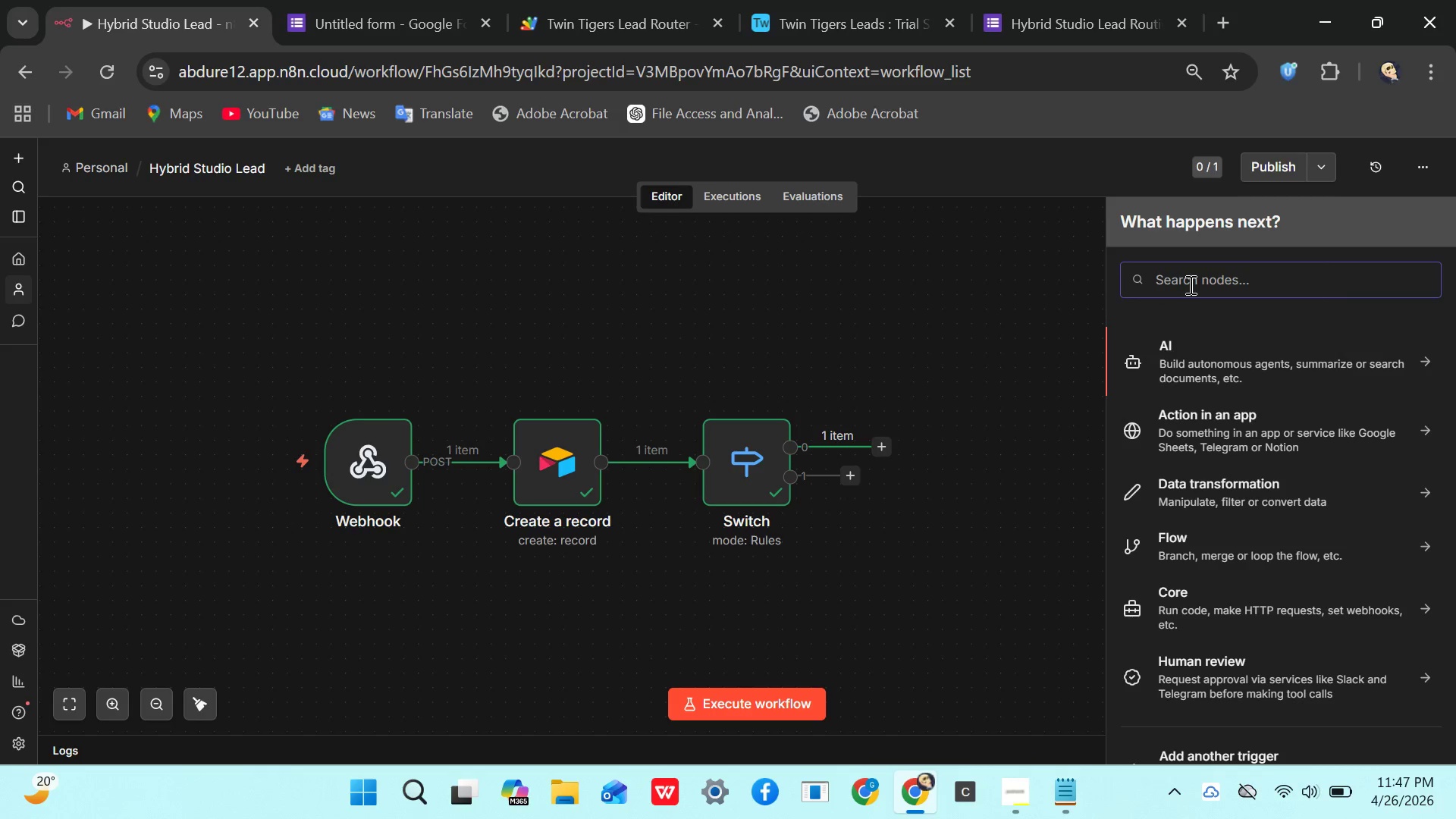 
type(gami)
key(Backspace)
key(Backspace)
 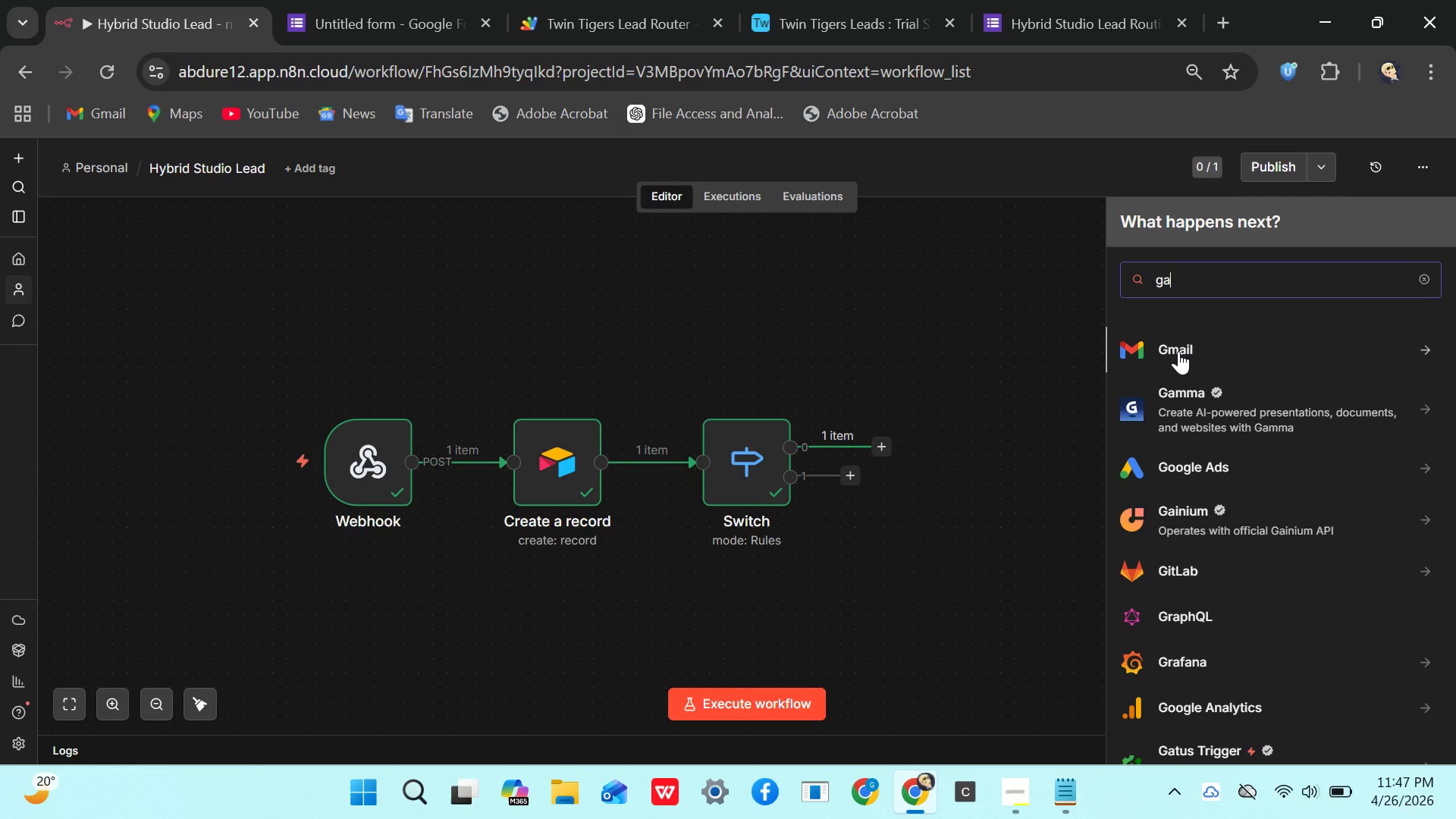 
wait(8.81)
 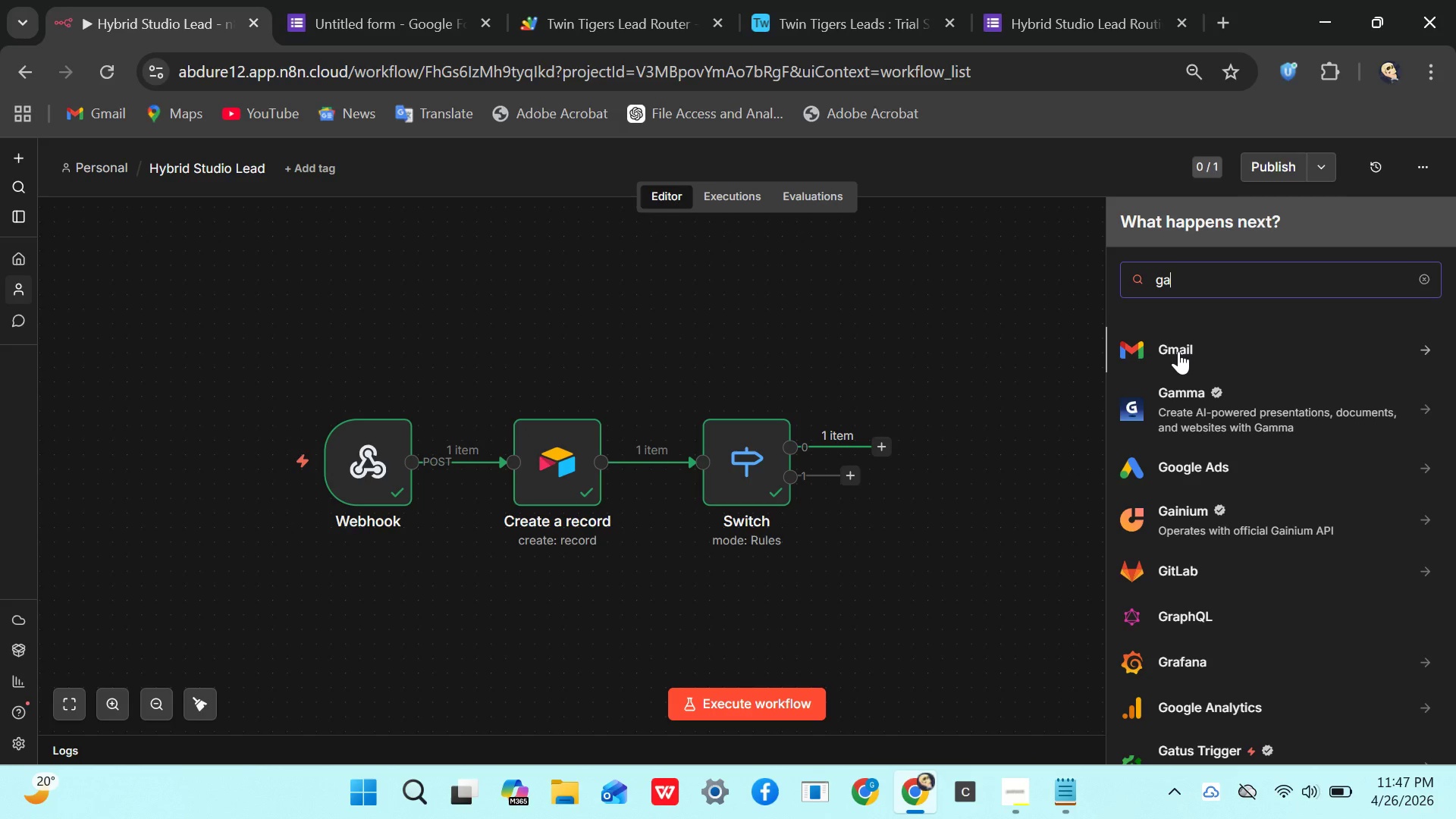 
left_click([1167, 350])
 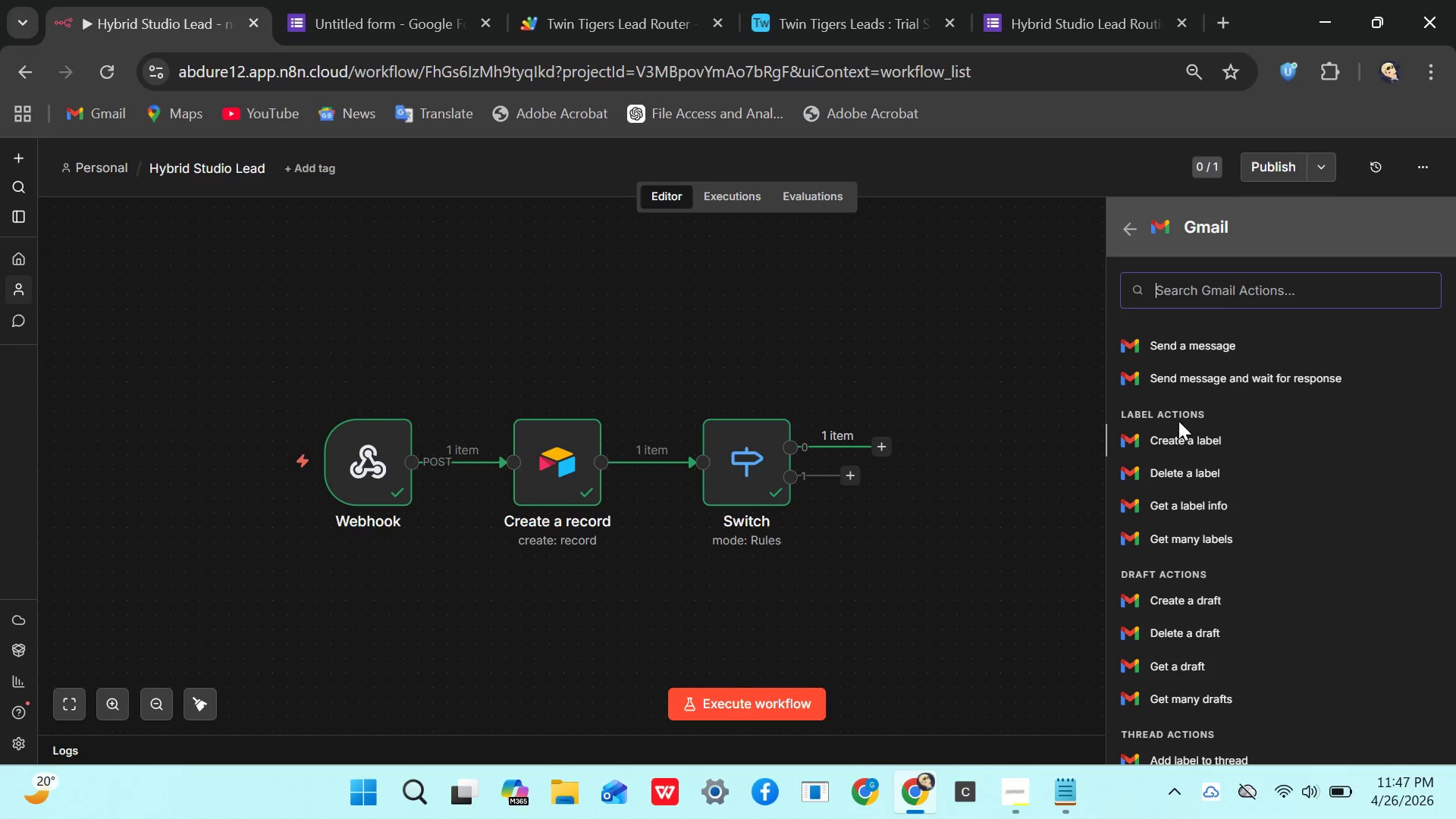 
left_click([1187, 347])
 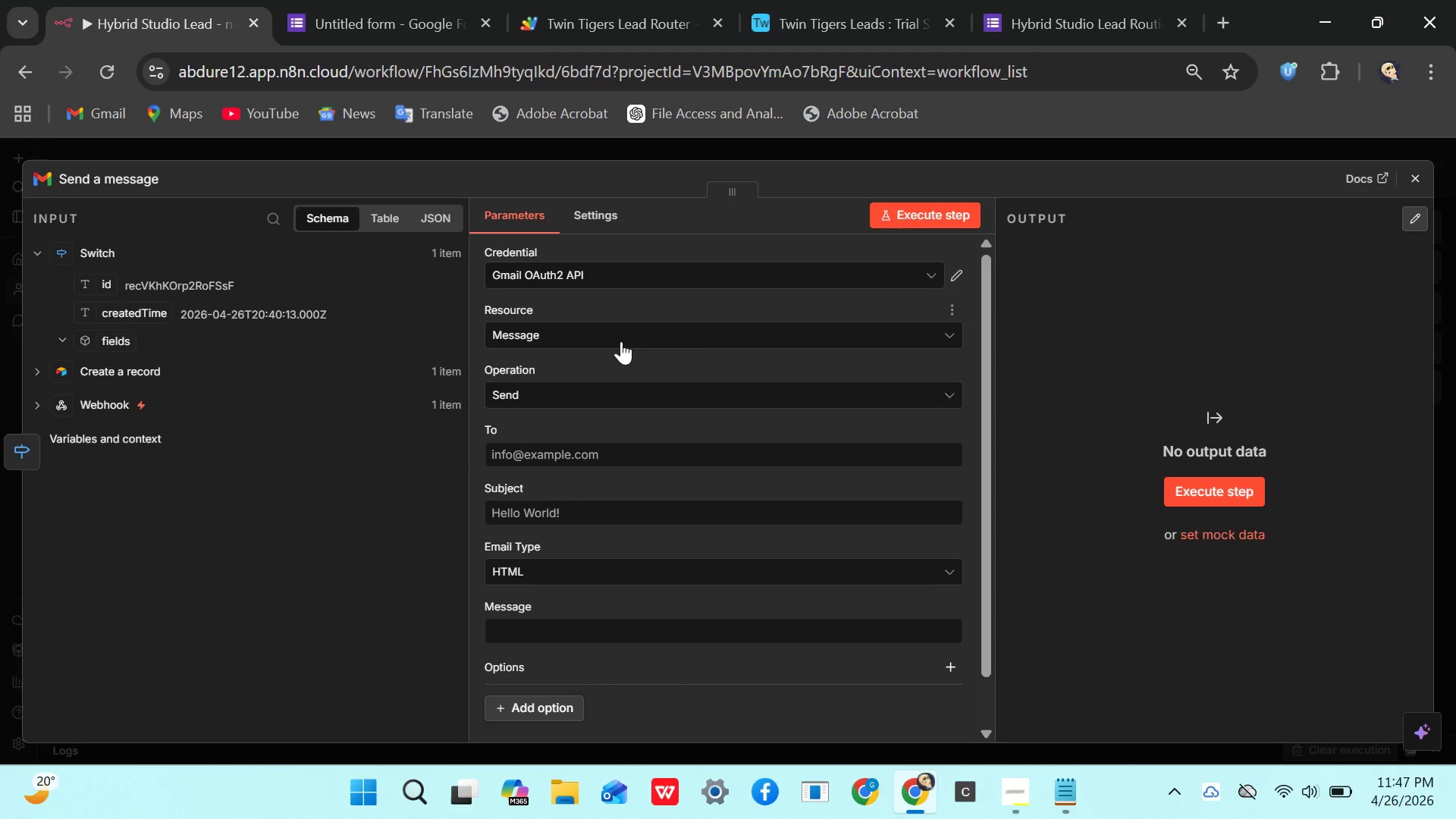 
wait(5.19)
 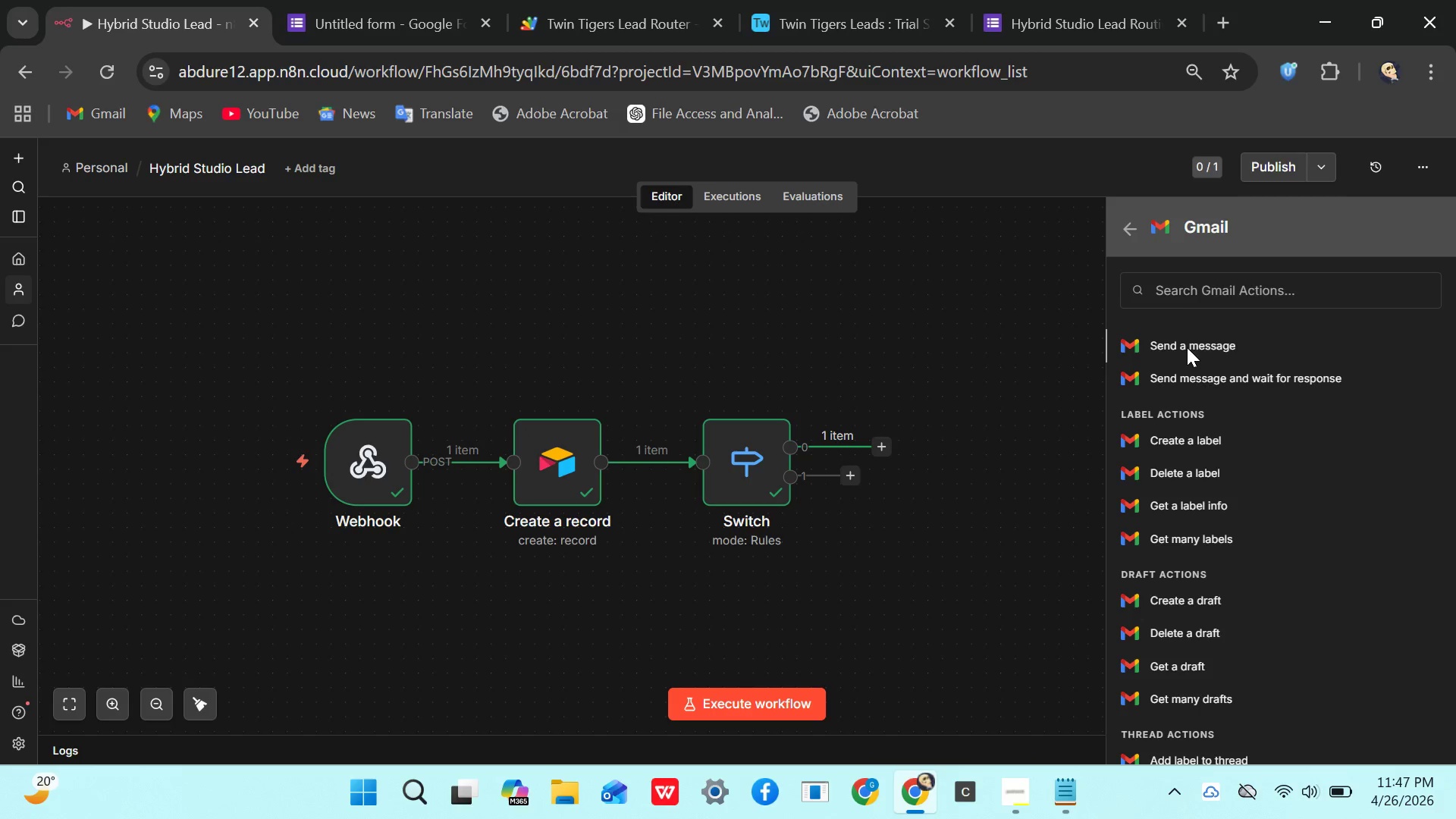 
left_click([653, 277])
 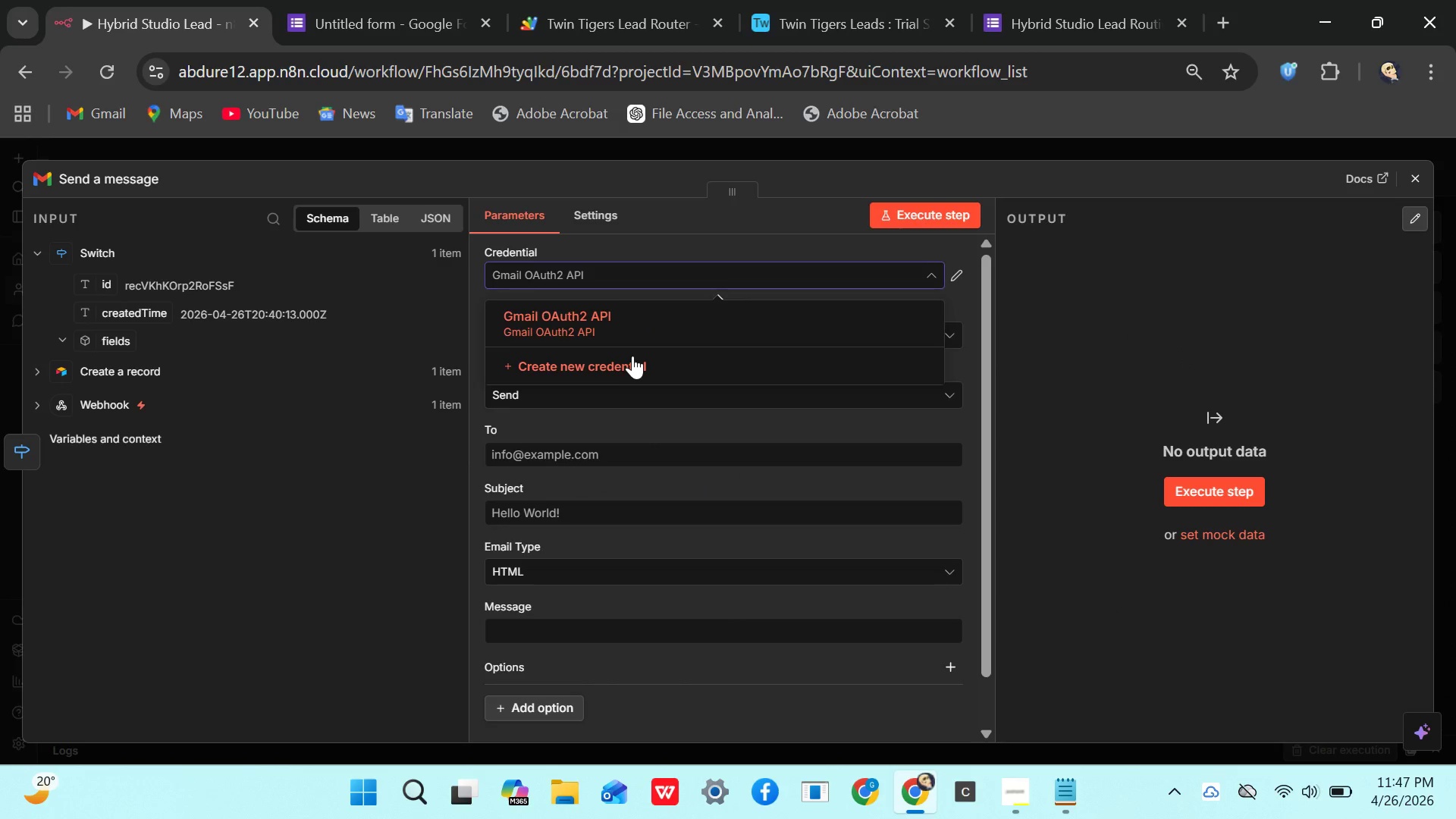 
left_click([632, 340])
 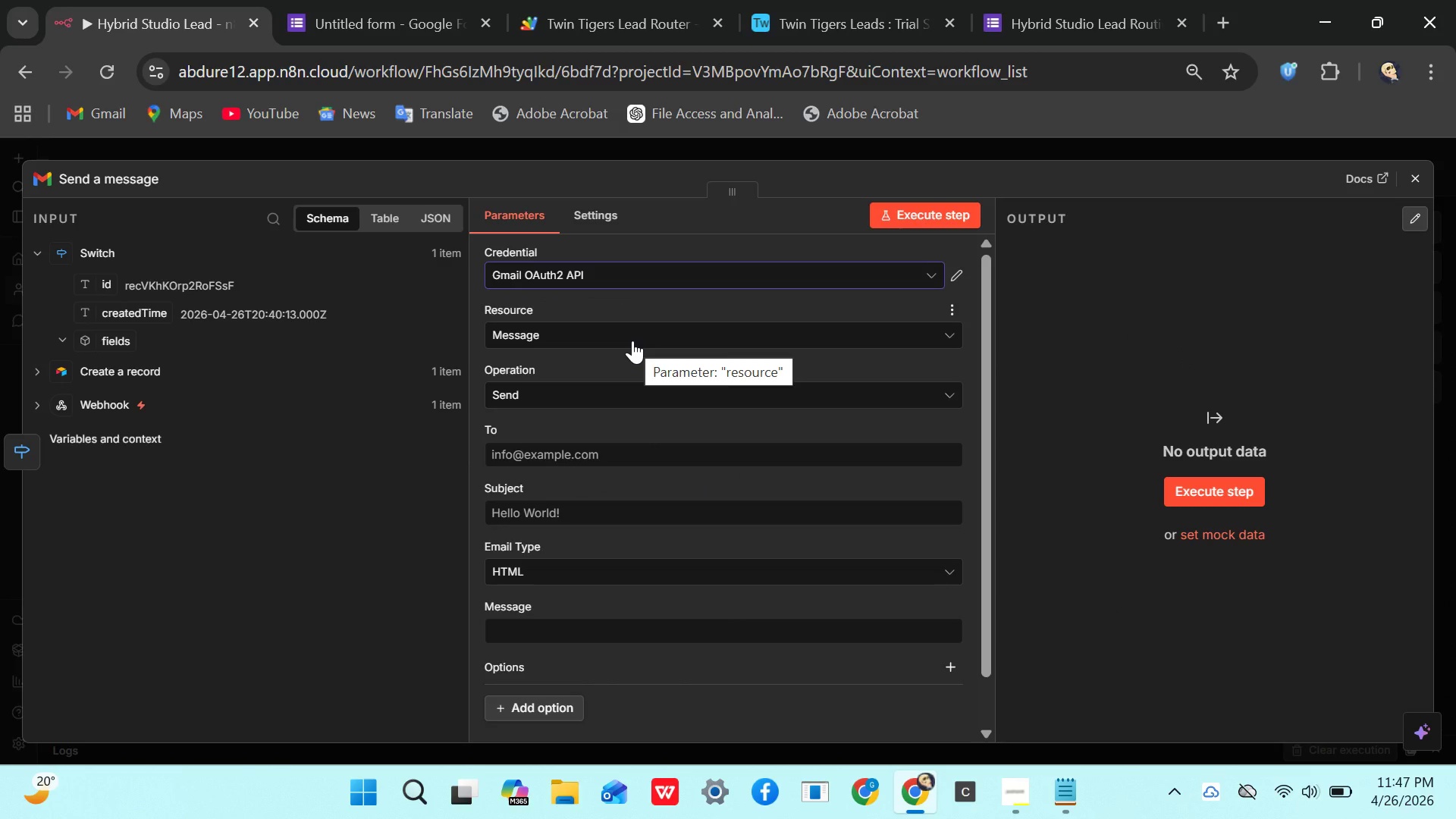 
wait(9.96)
 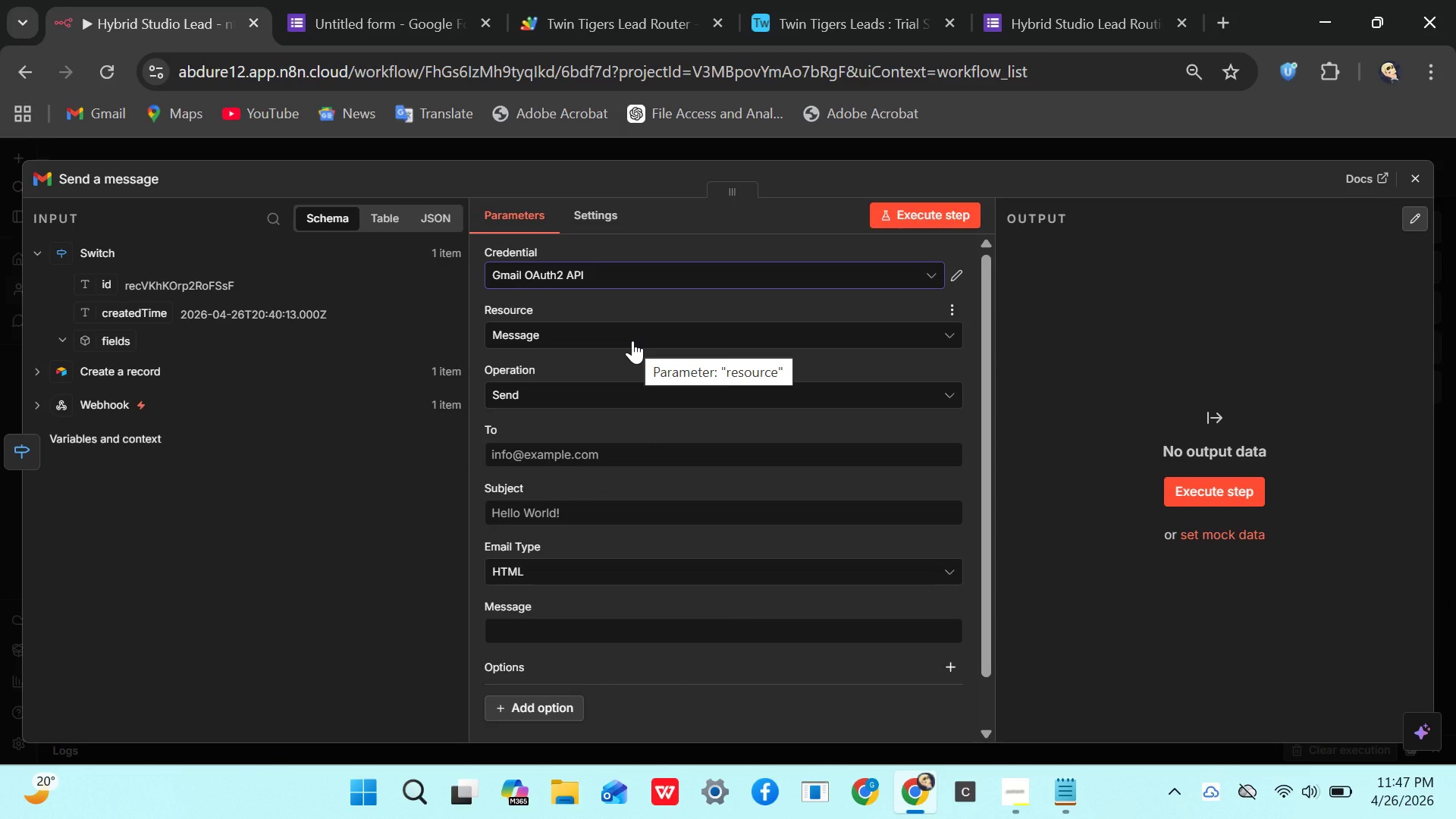 
mouse_move([535, 458])
 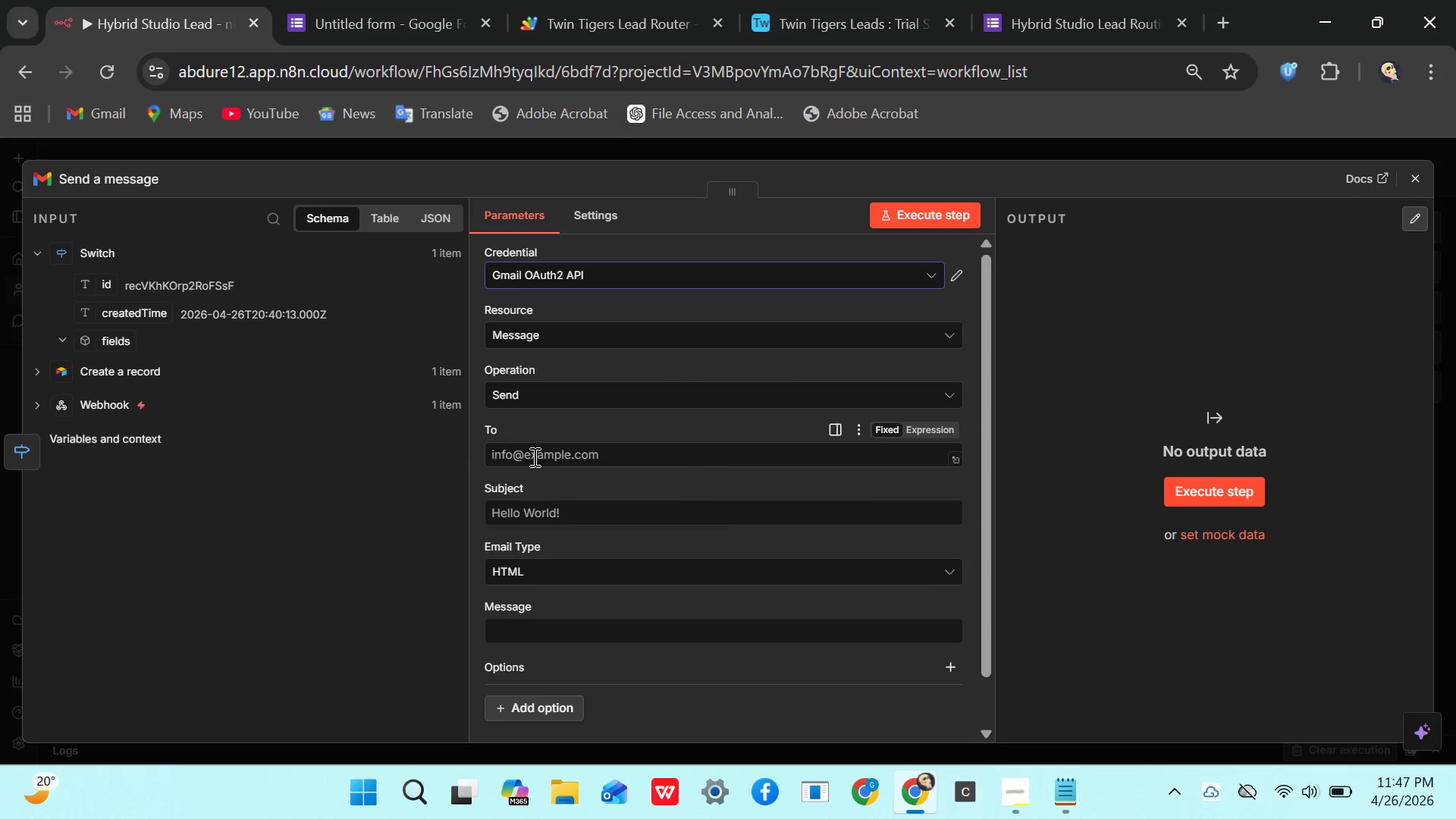 
left_click([533, 457])
 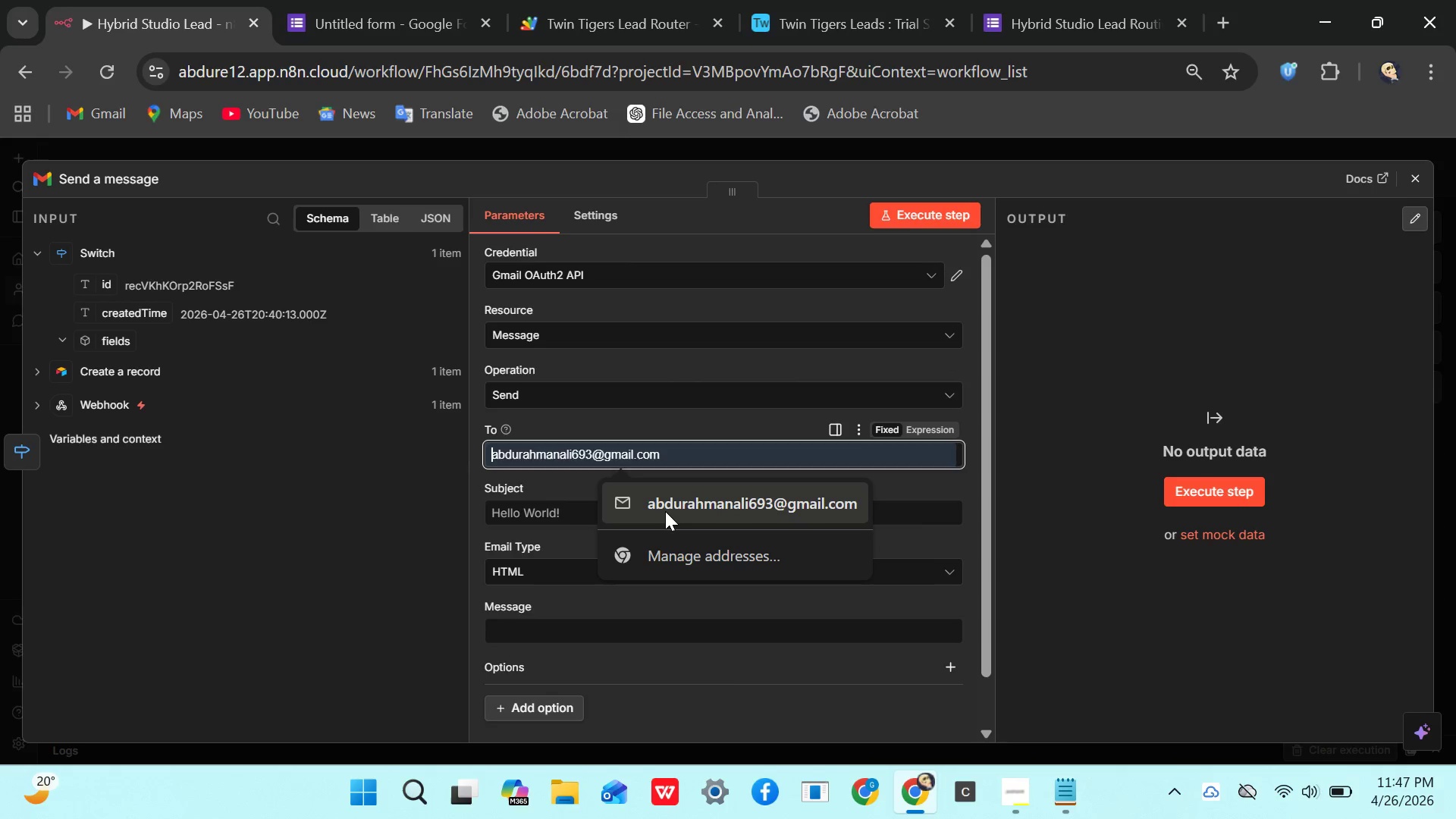 
left_click([665, 512])
 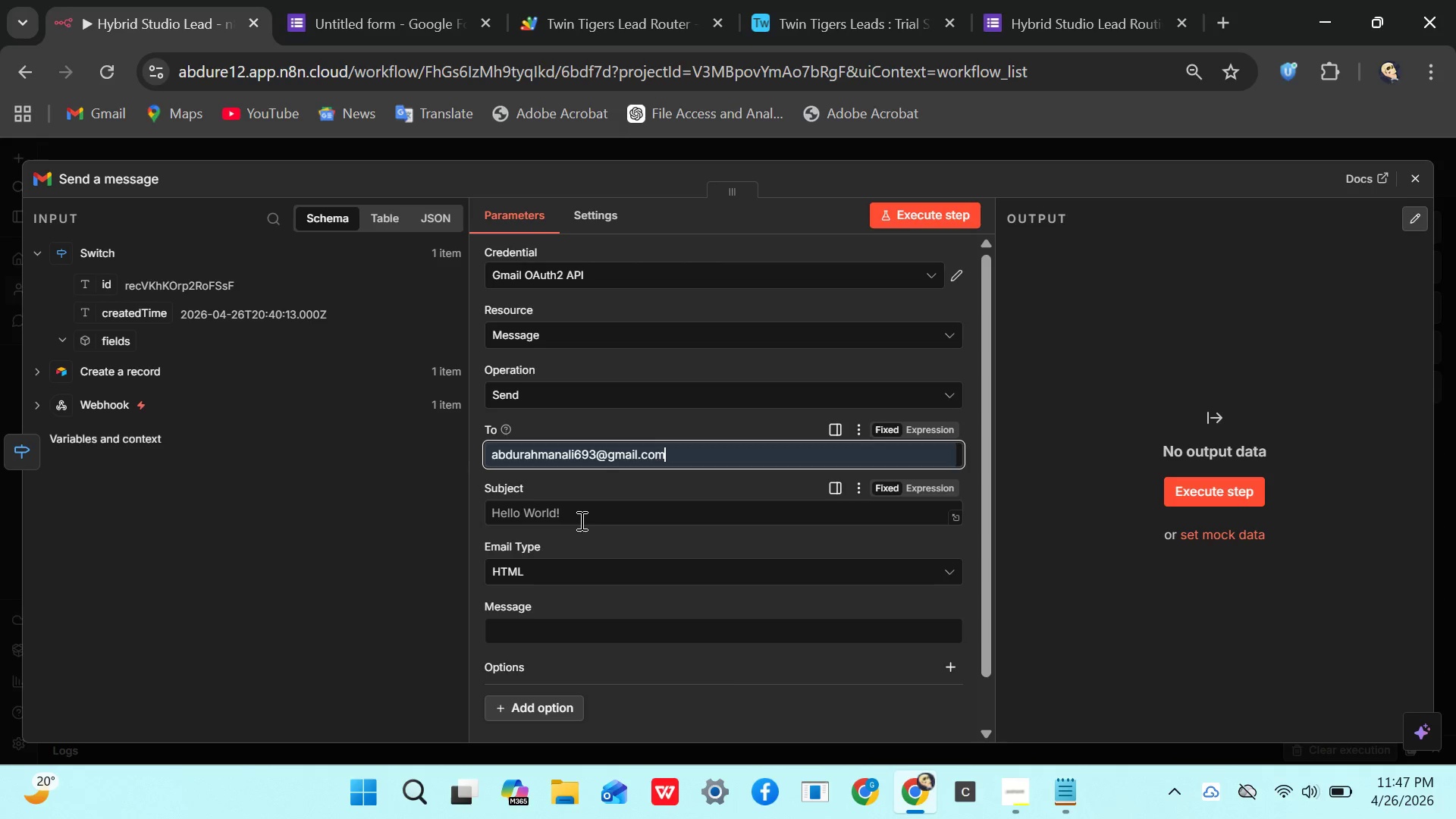 
left_click([579, 520])
 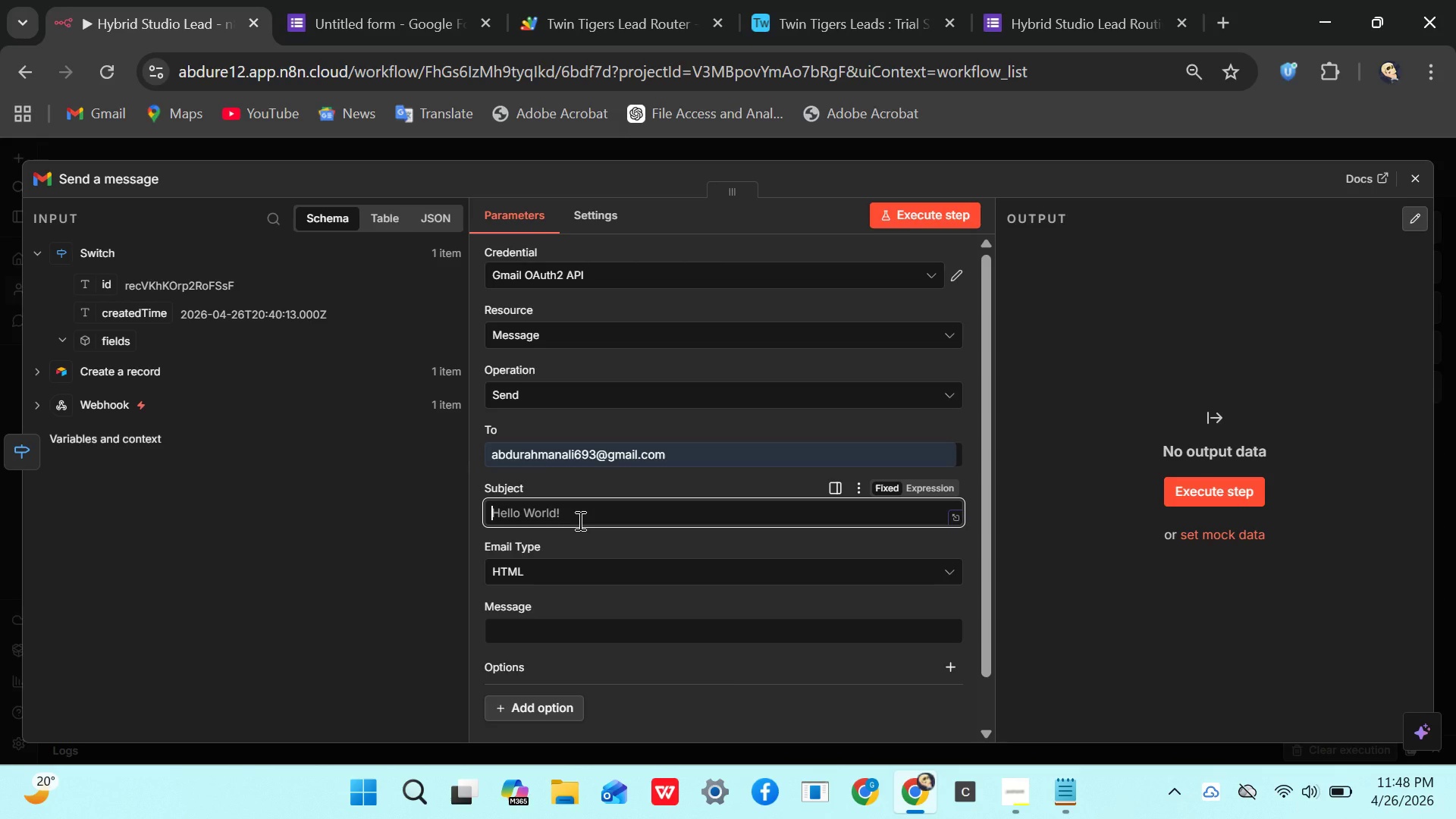 
wait(19.92)
 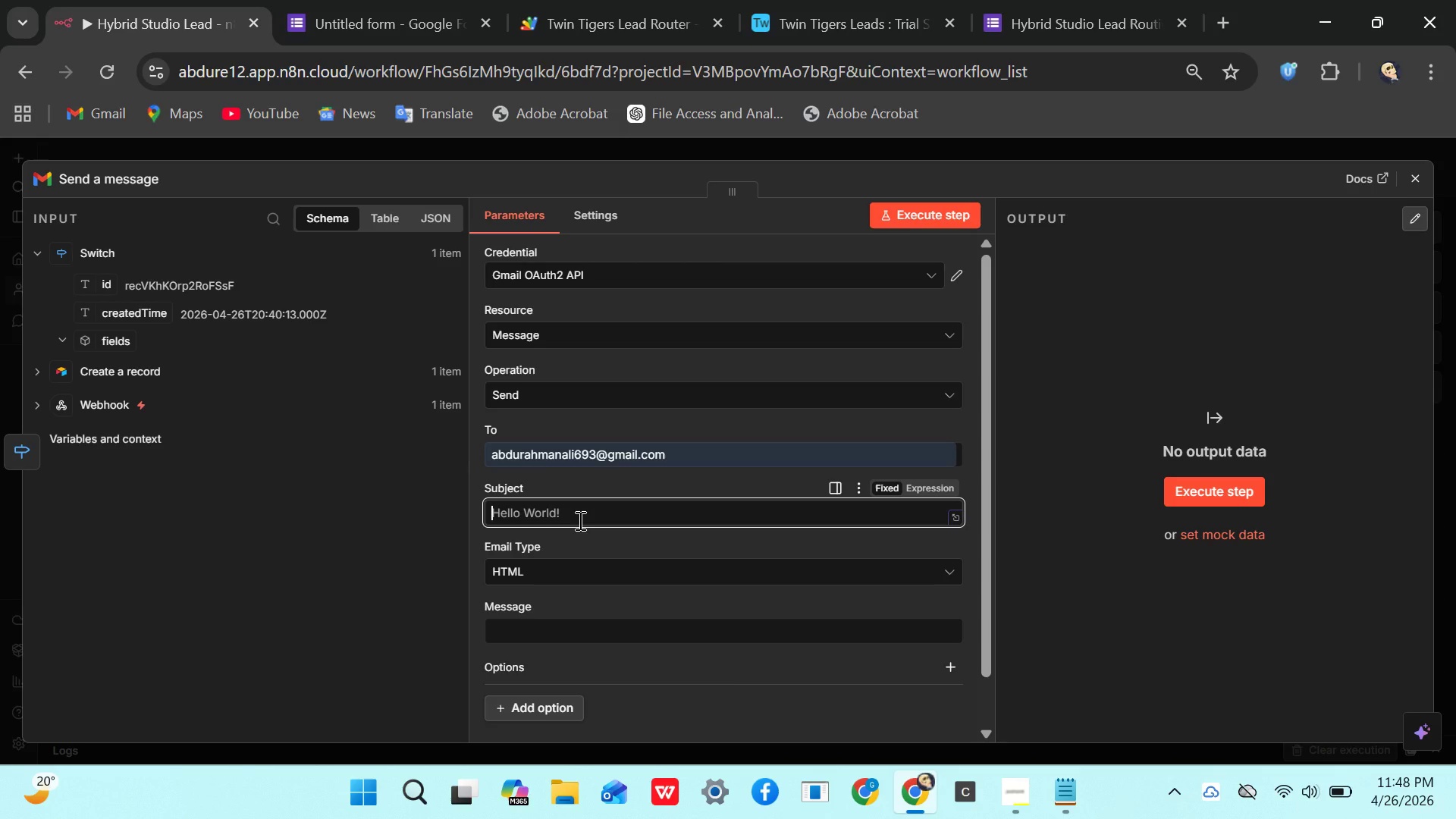 
type(me)
 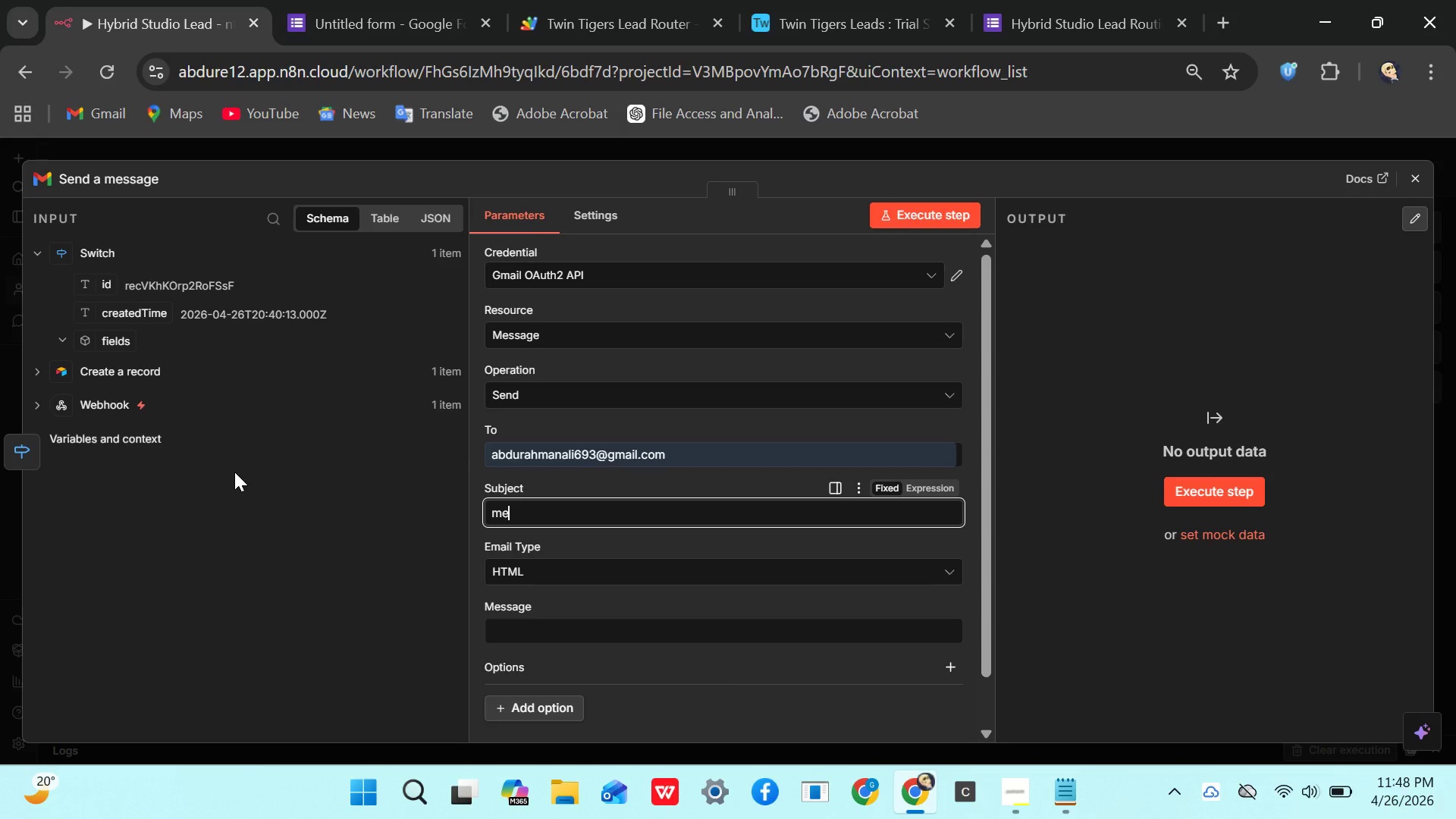 
type(ssage)
 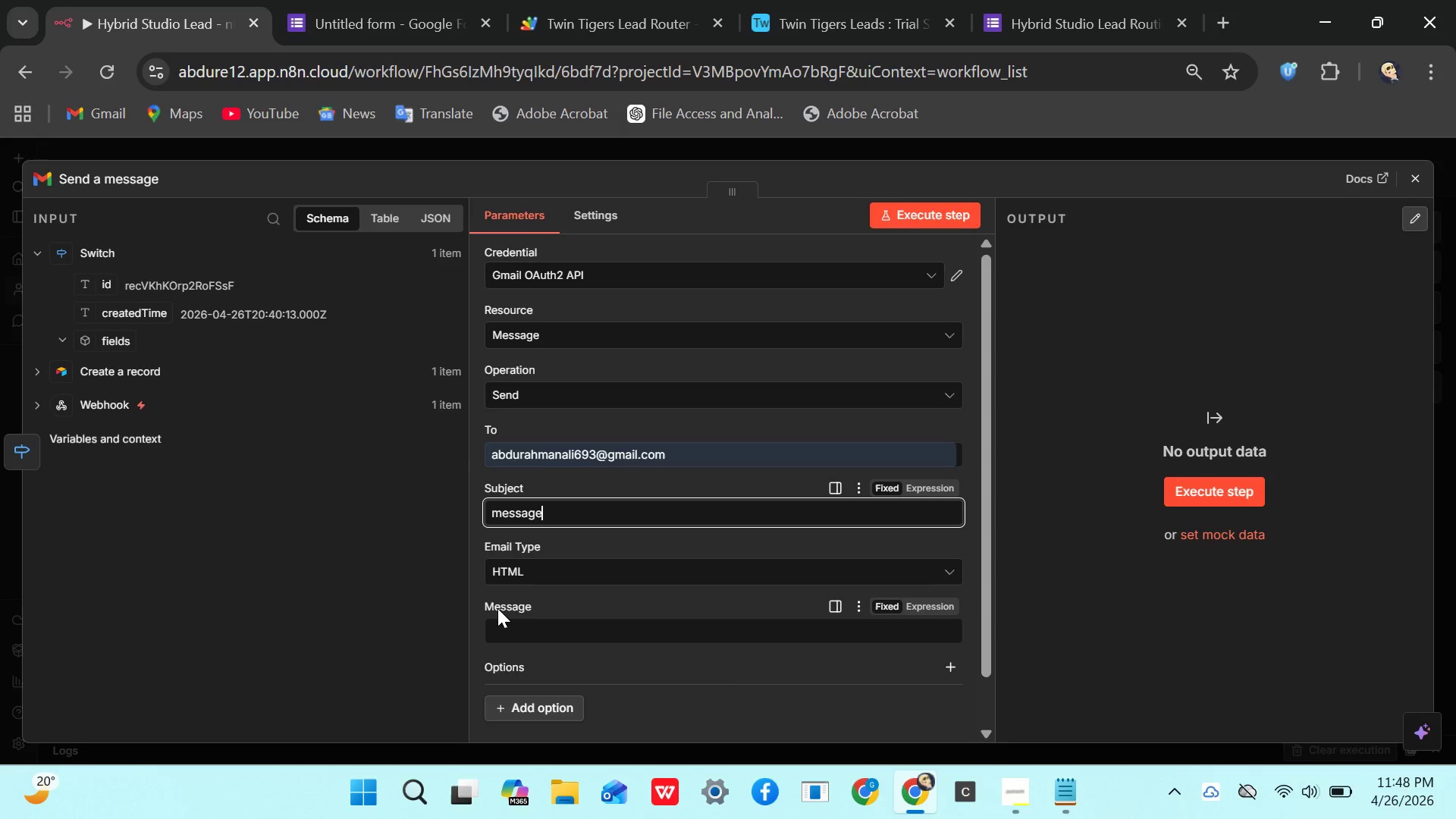 
left_click([502, 613])
 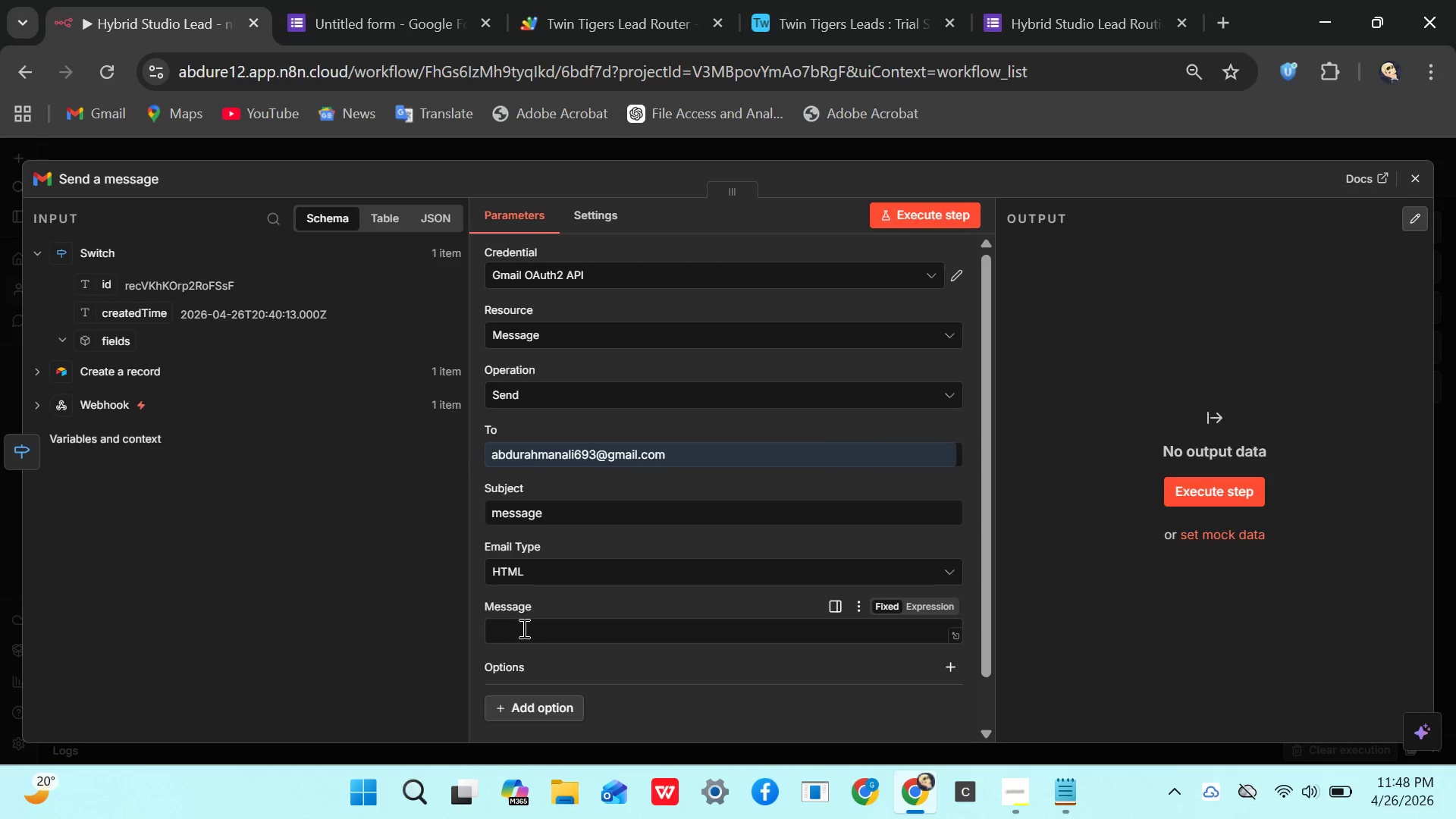 
left_click([522, 628])
 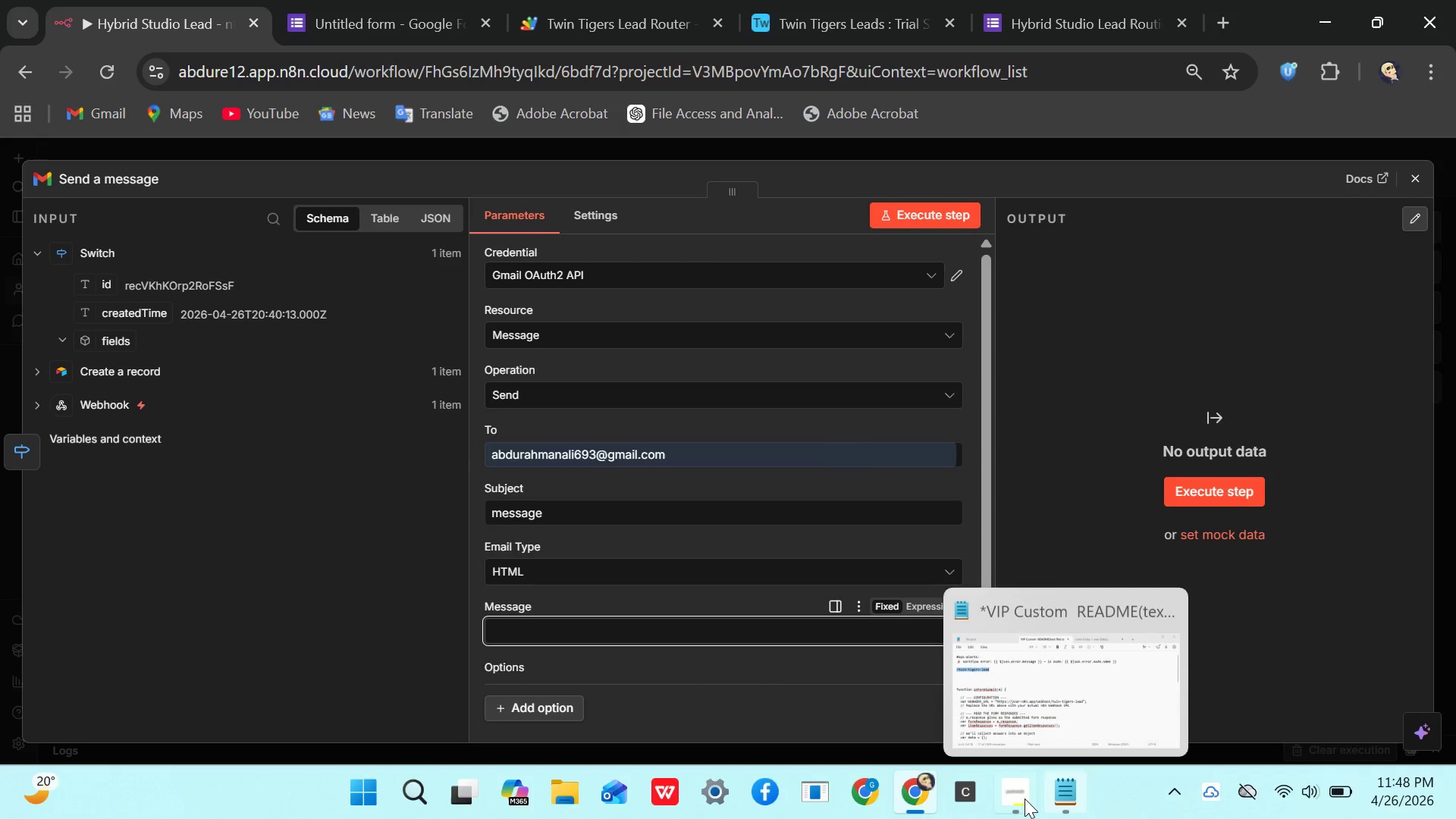 
left_click([1060, 789])
 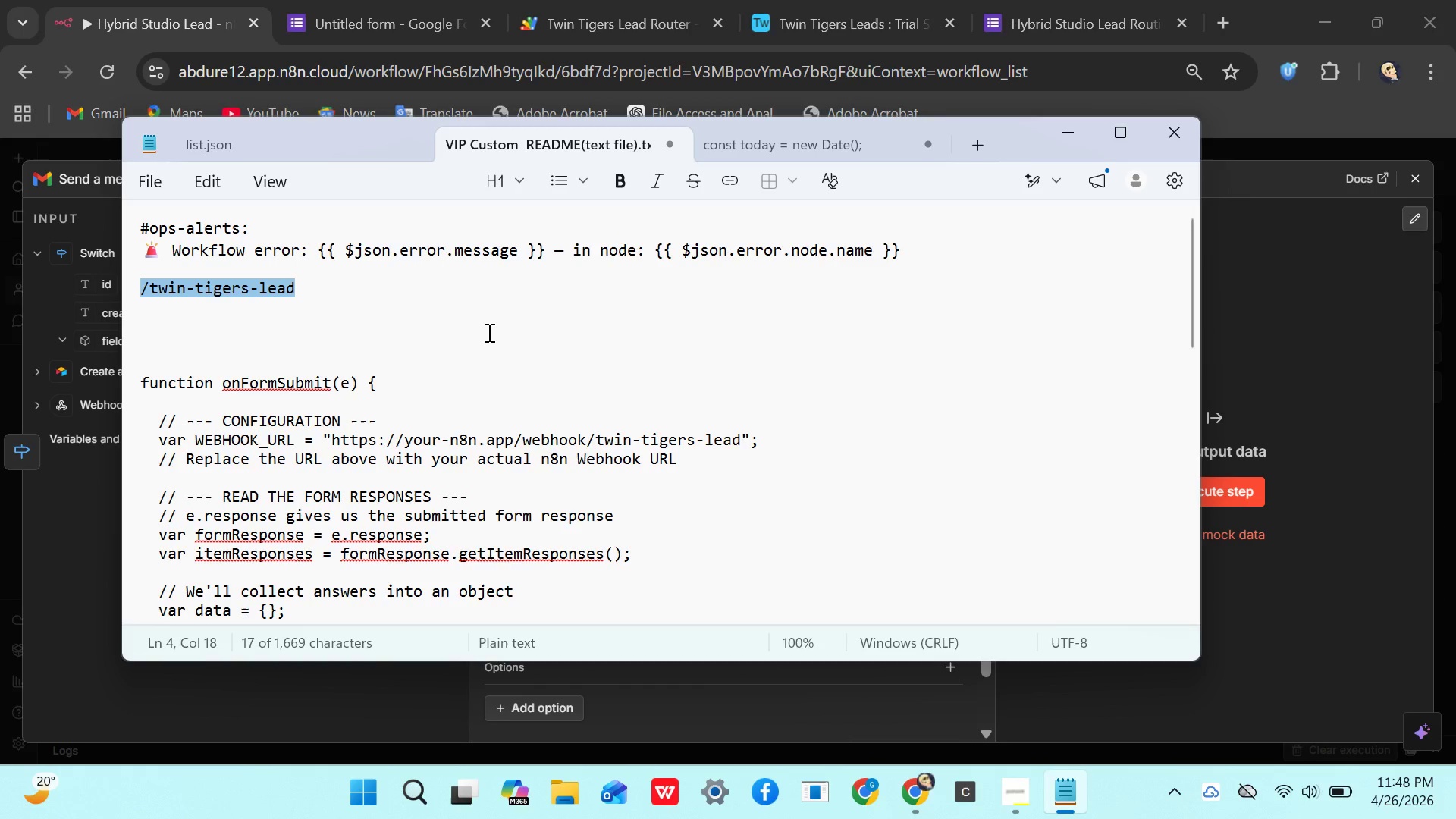 
scroll: coordinate [488, 332], scroll_direction: up, amount: 1.0
 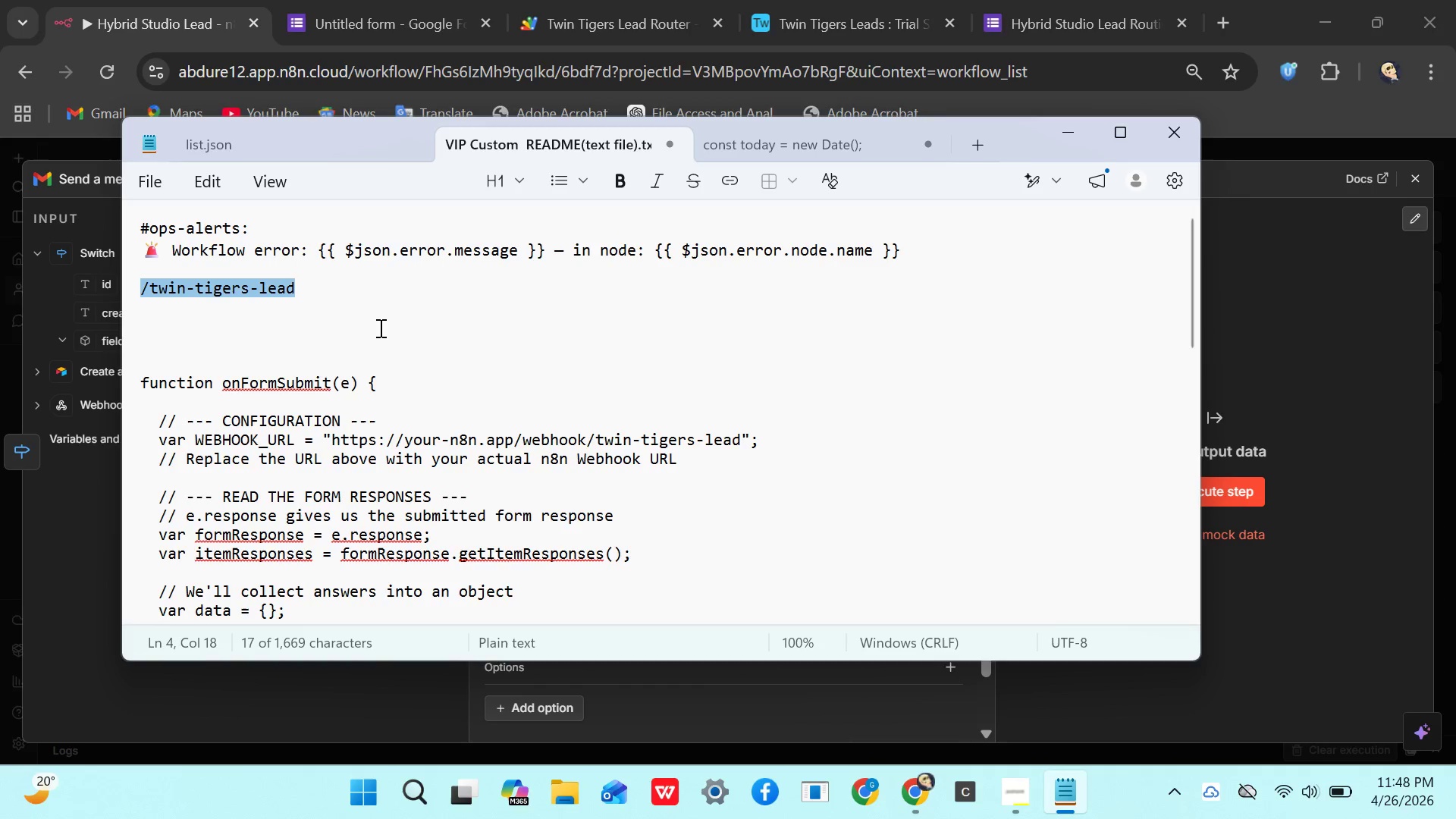 
scroll: coordinate [379, 328], scroll_direction: none, amount: 0.0
 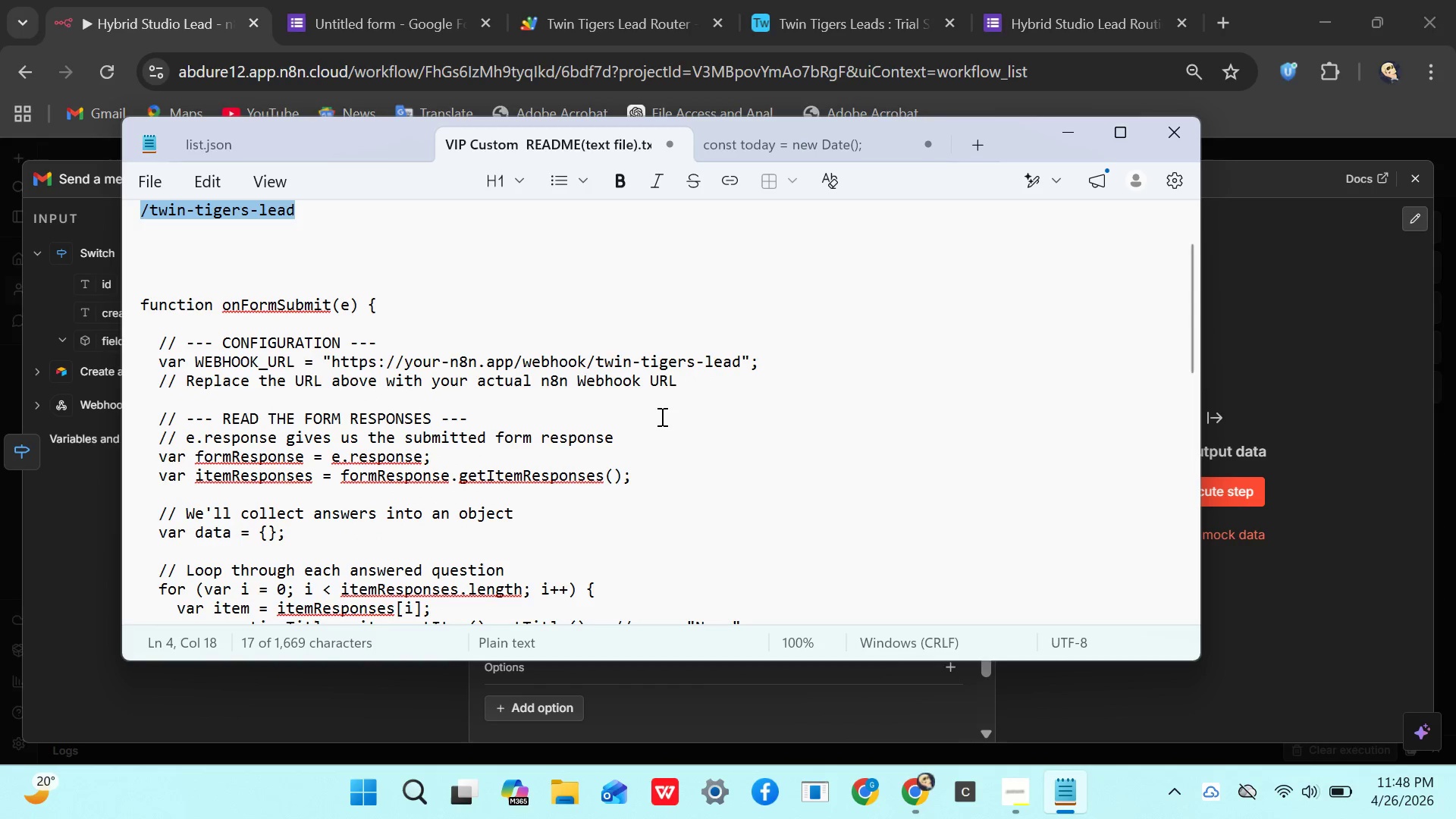 
left_click([662, 440])
 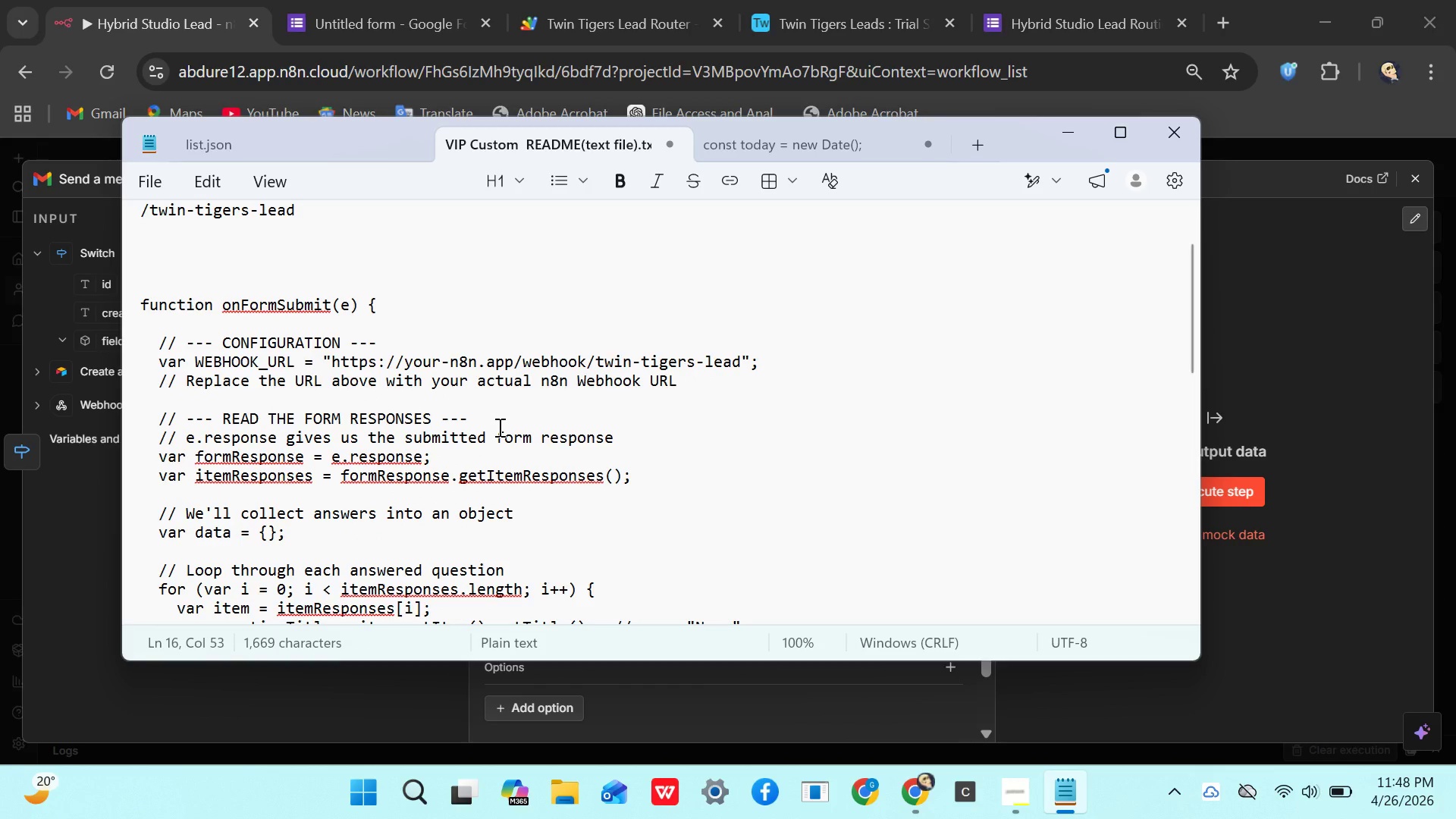 
scroll: coordinate [498, 427], scroll_direction: down, amount: 16.0
 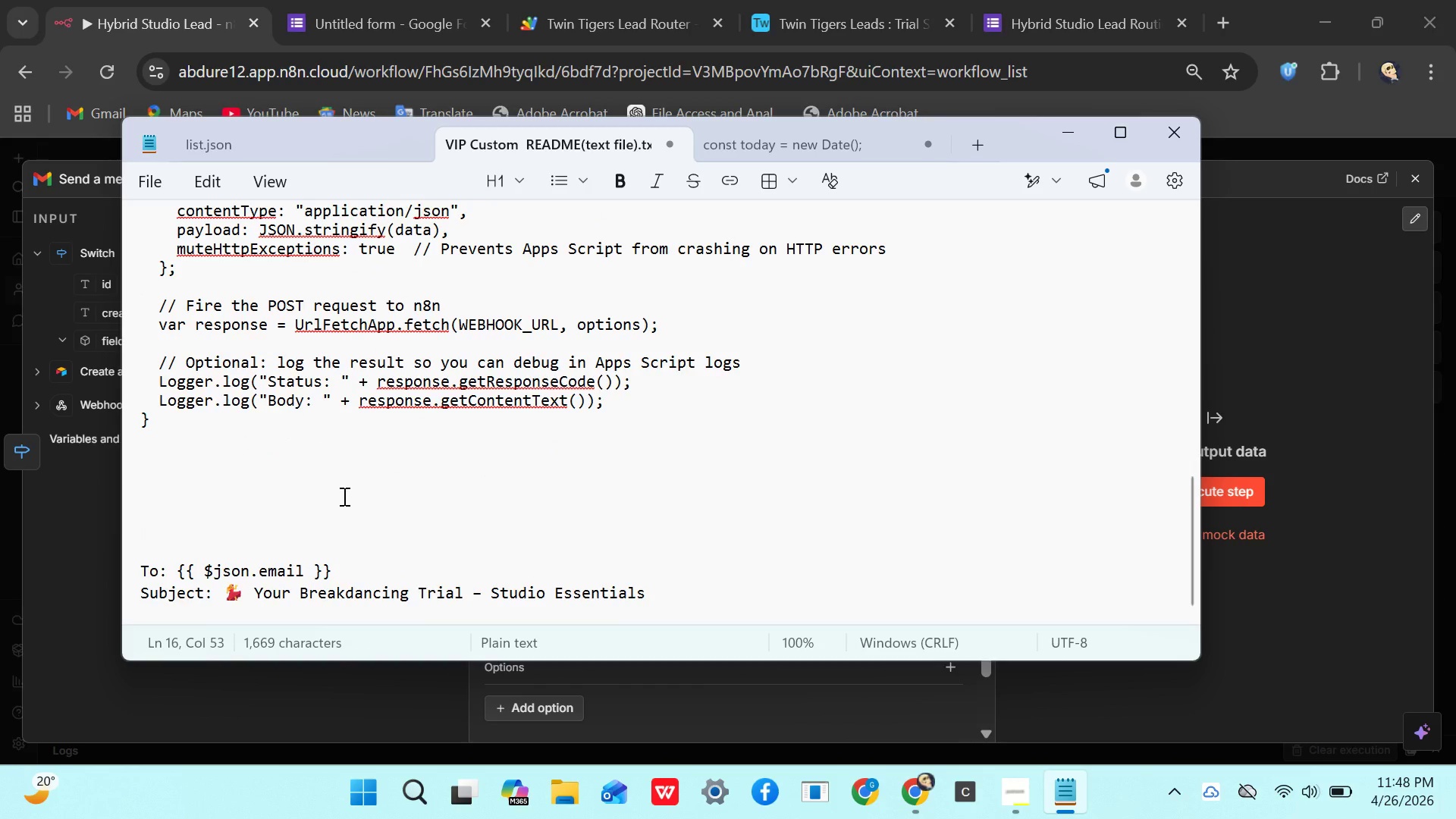 
wait(8.41)
 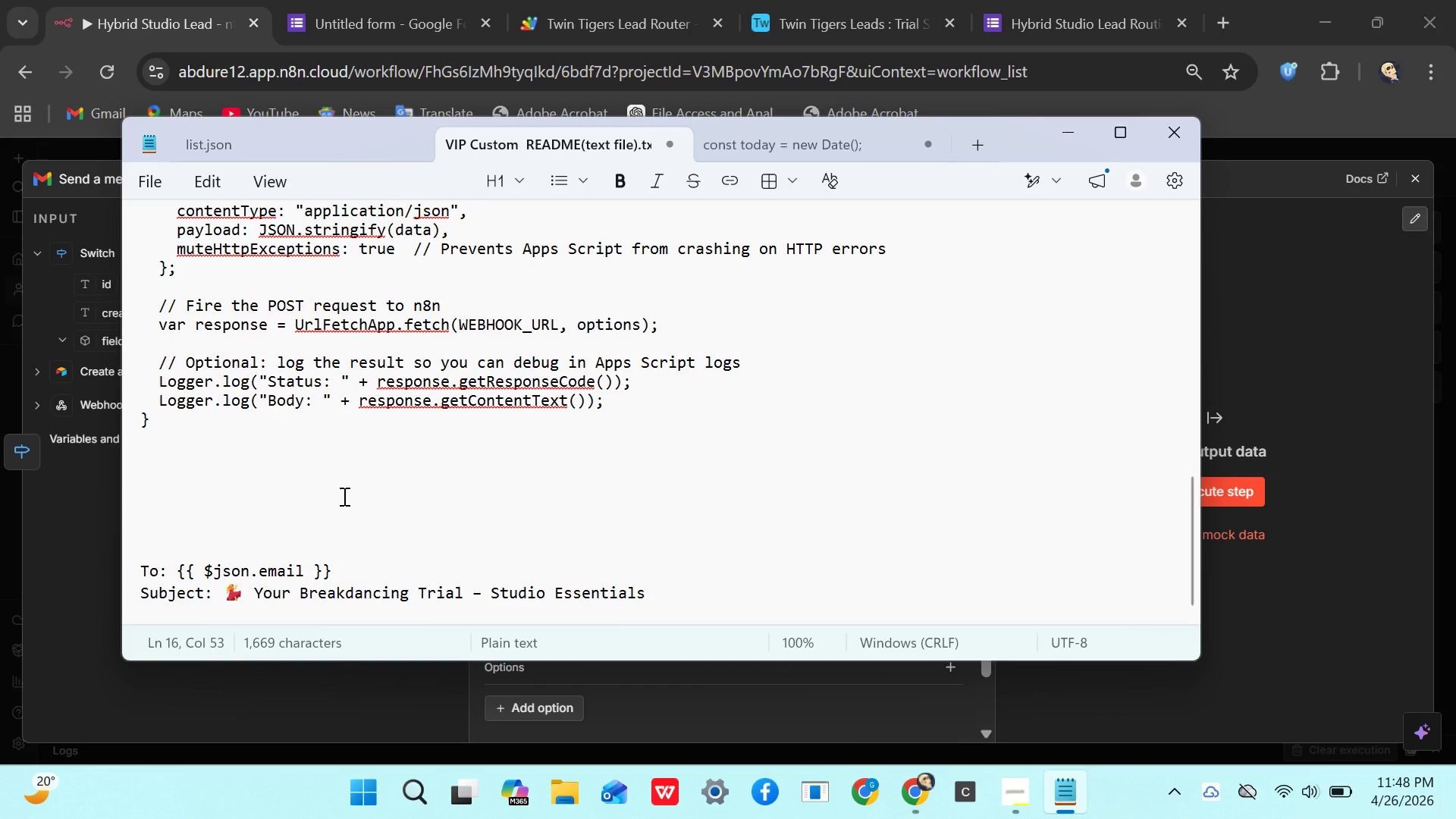 
scroll: coordinate [229, 590], scroll_direction: down, amount: 1.0
 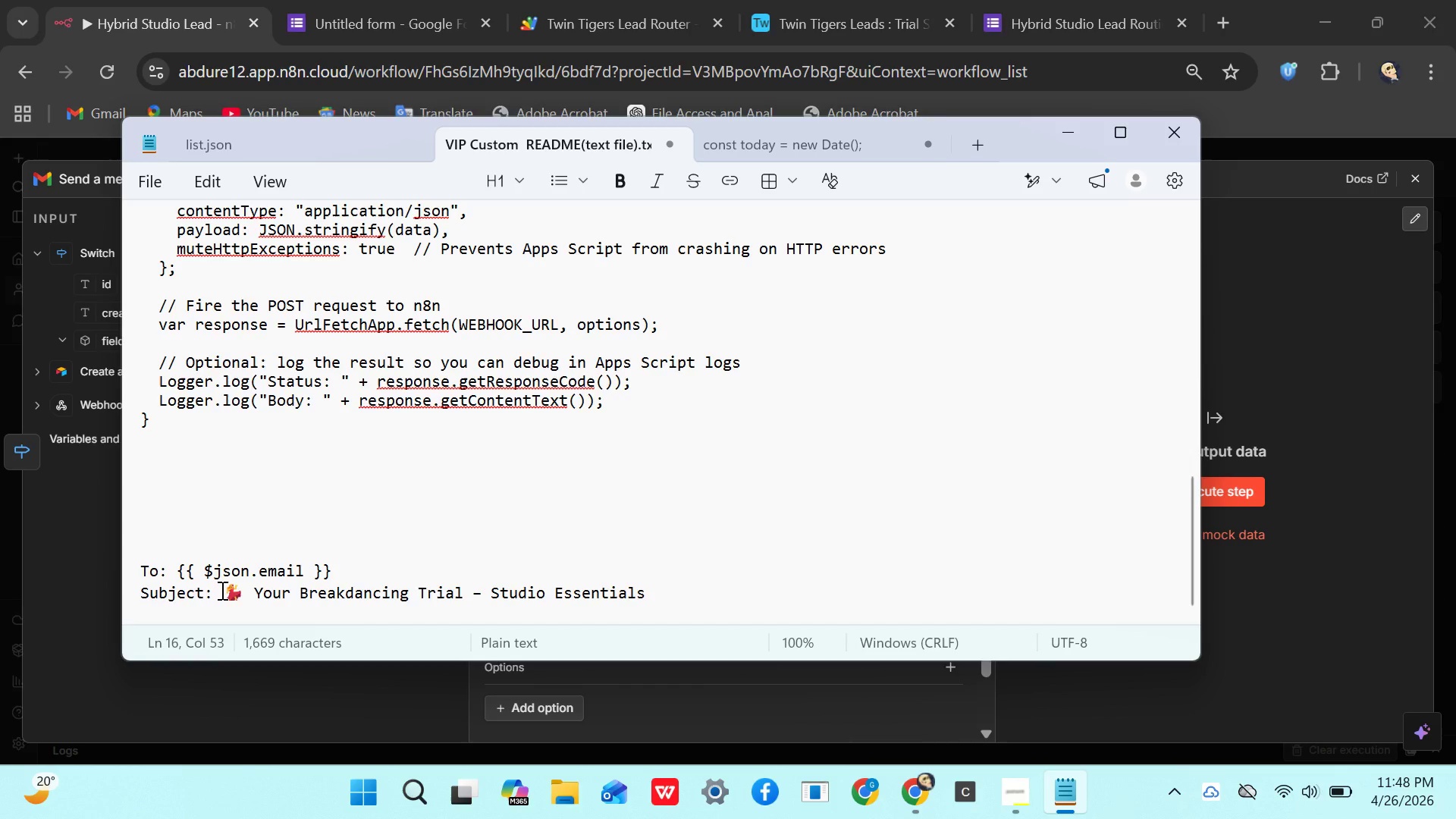 
left_click_drag(start_coordinate=[221, 590], to_coordinate=[658, 595])
 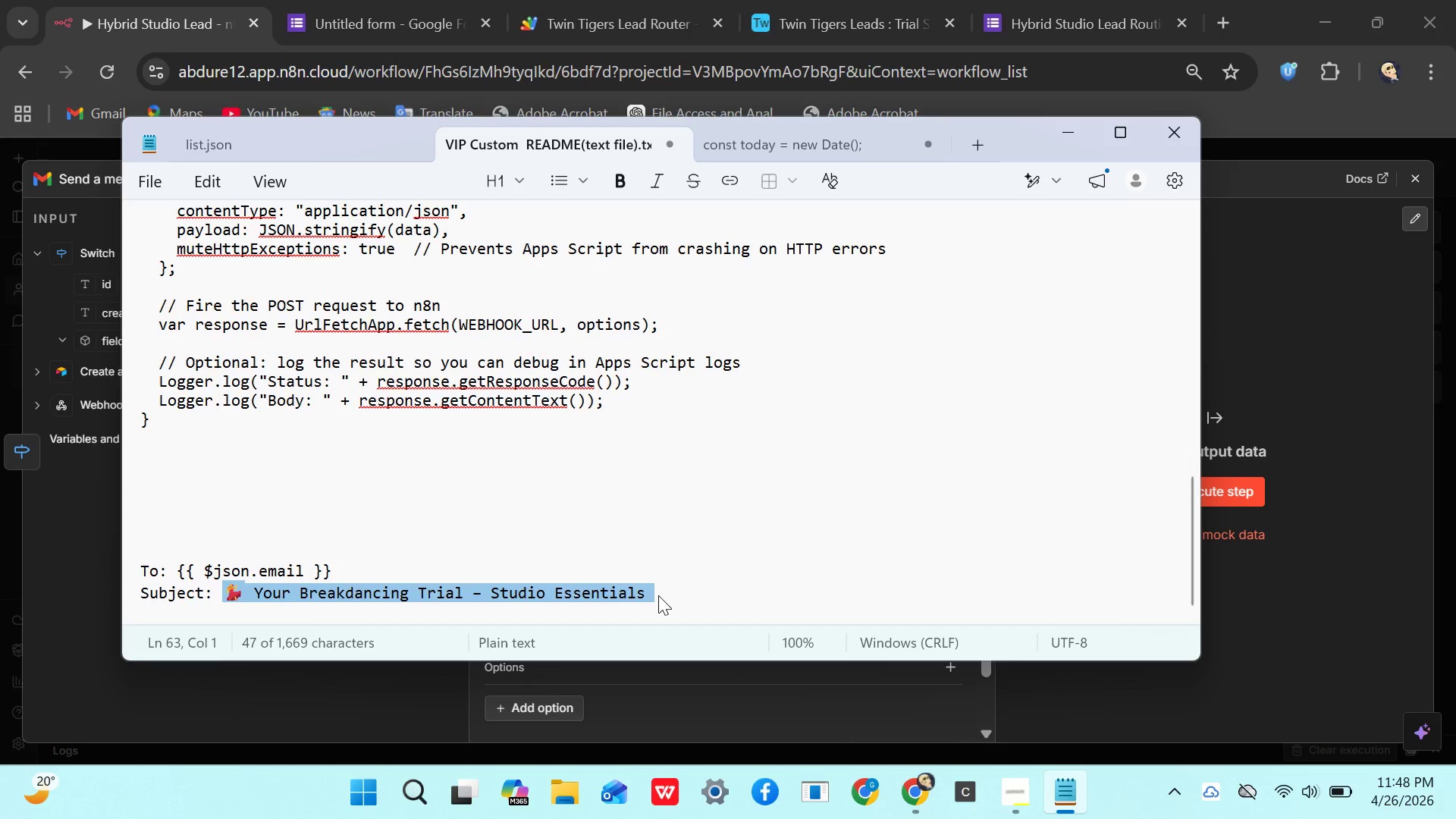 
key(Control+C)
 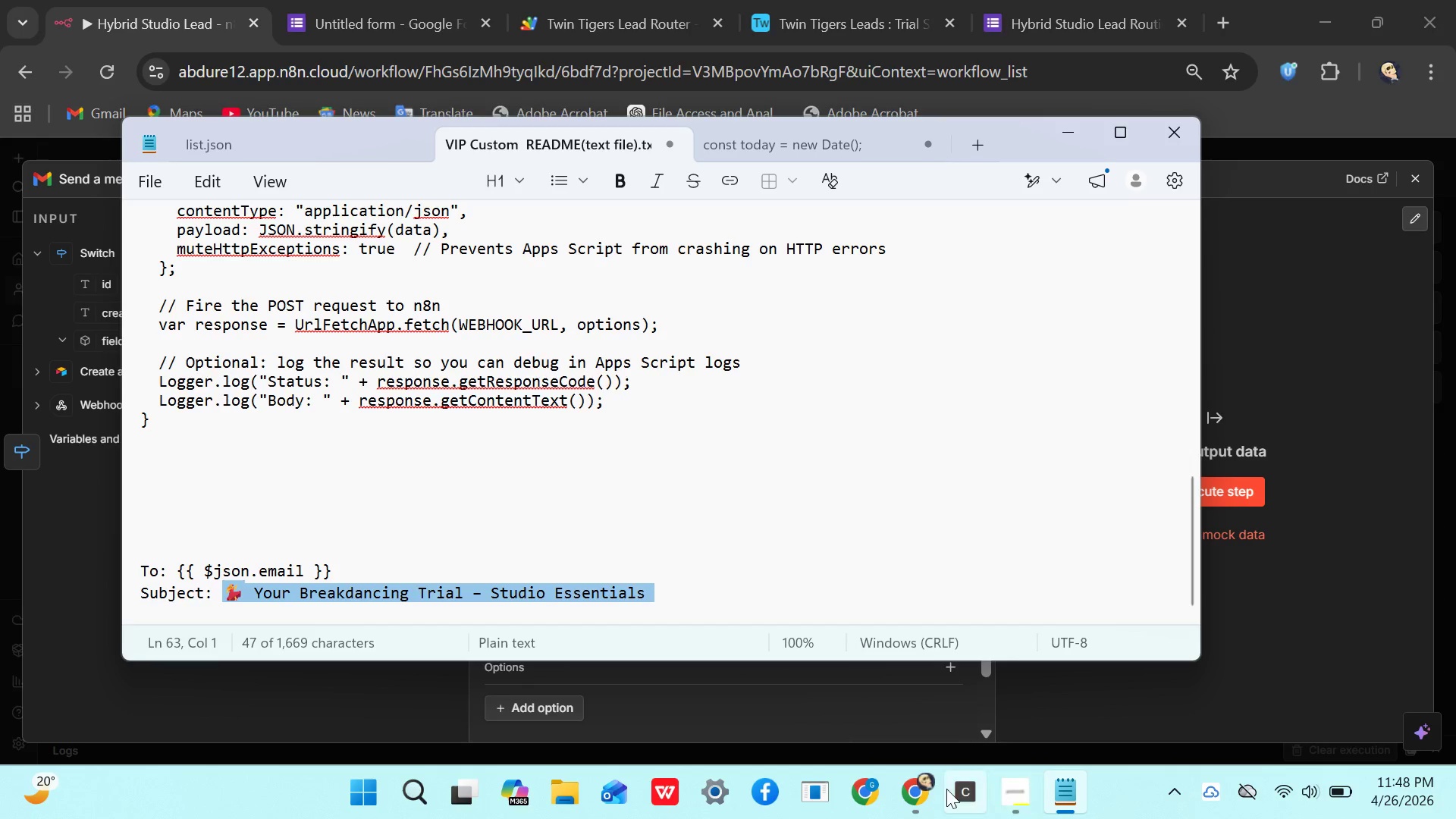 
left_click([927, 789])
 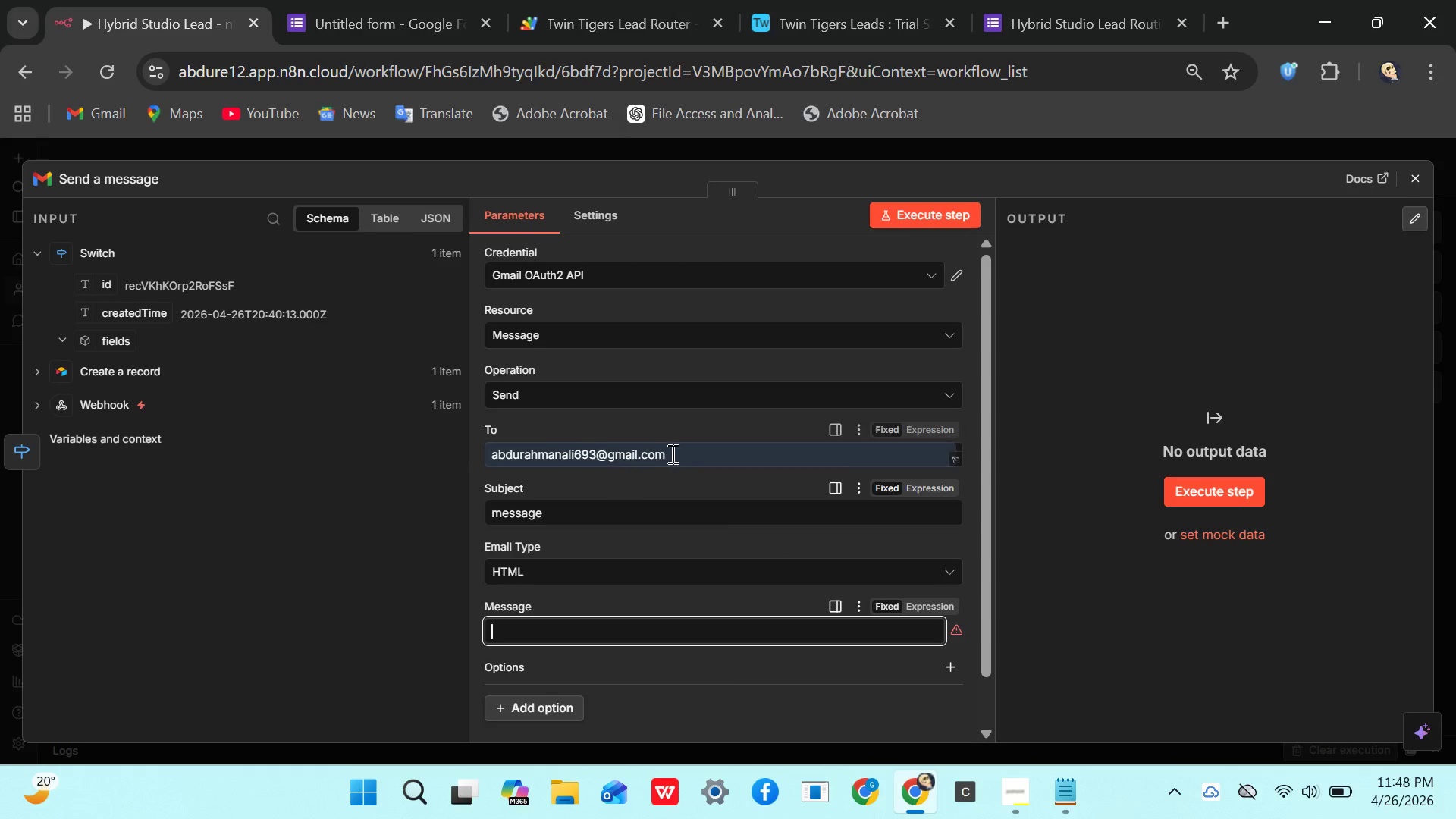 
left_click([678, 457])
 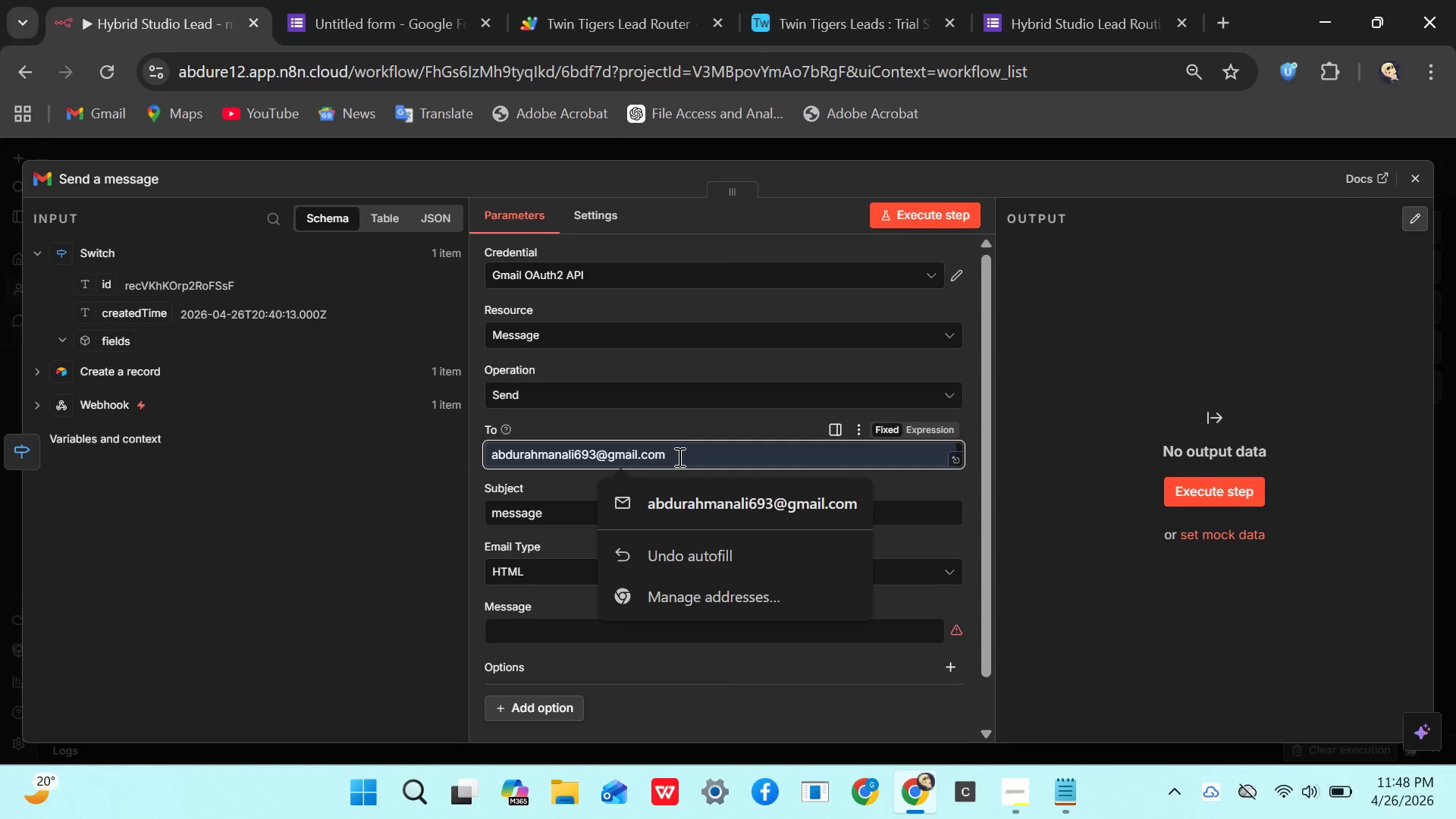 
hold_key(key=Backspace, duration=1.41)
 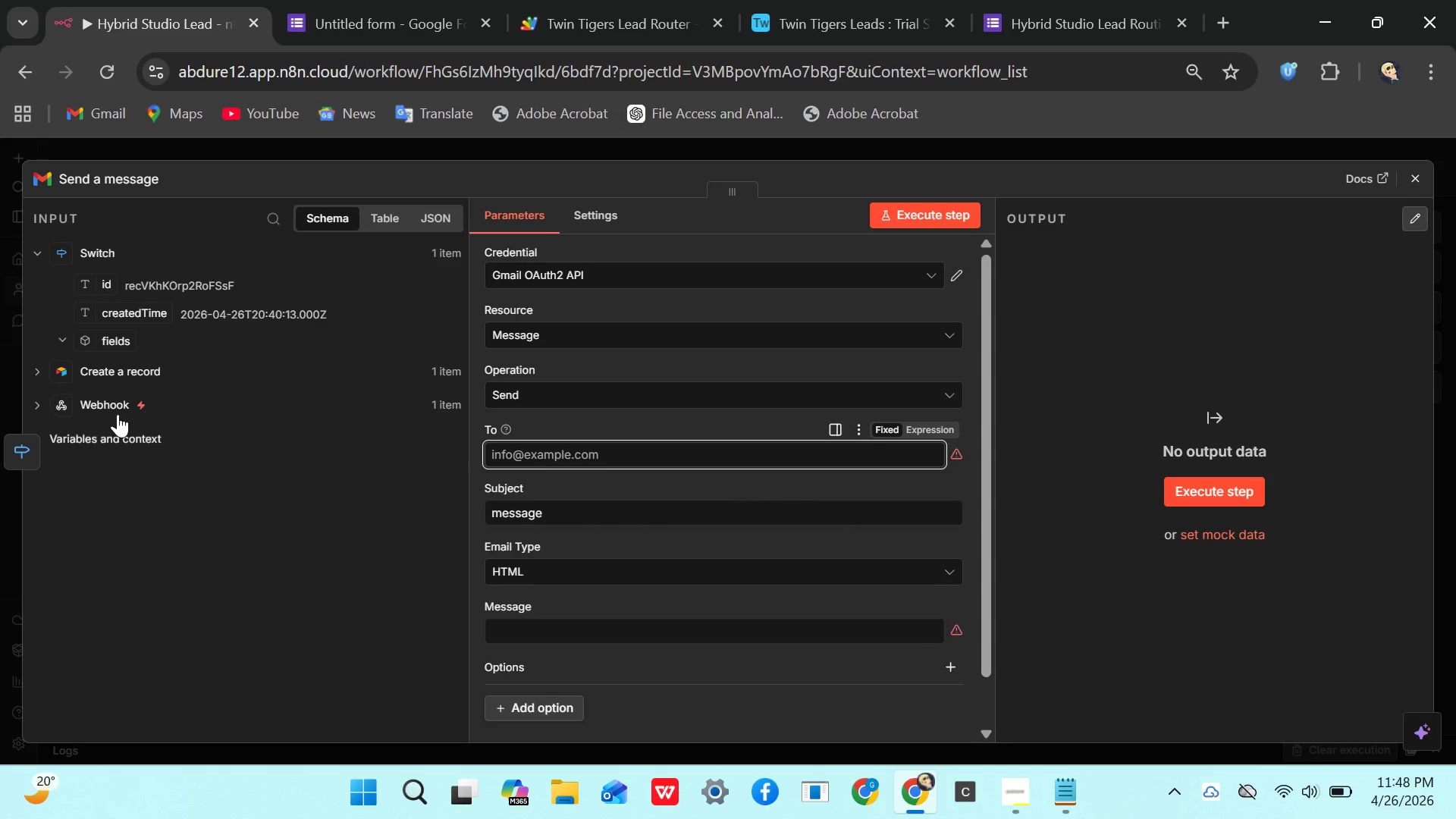 
left_click([109, 408])
 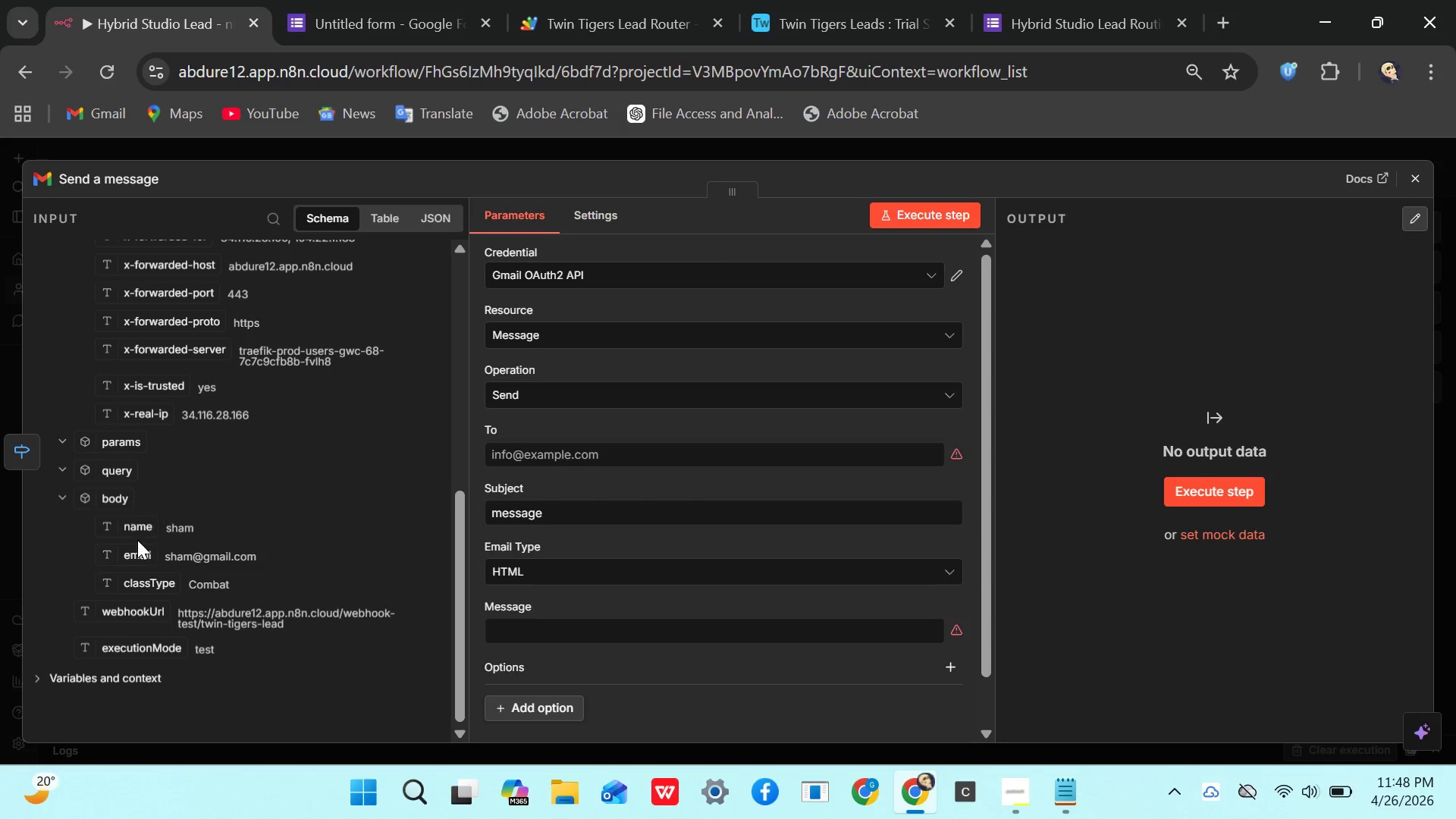 
wait(5.84)
 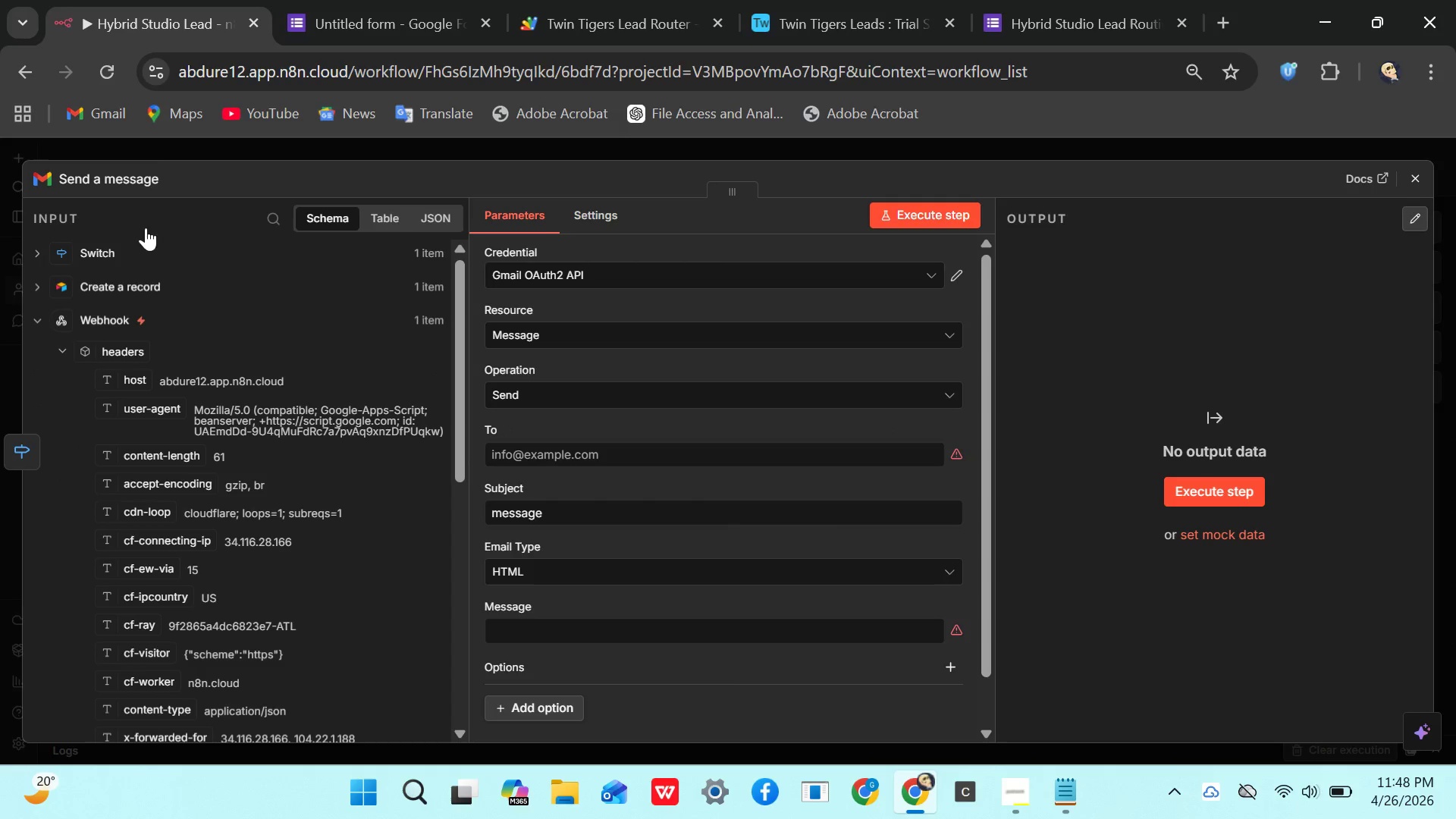 
left_click_drag(start_coordinate=[127, 563], to_coordinate=[500, 462])
 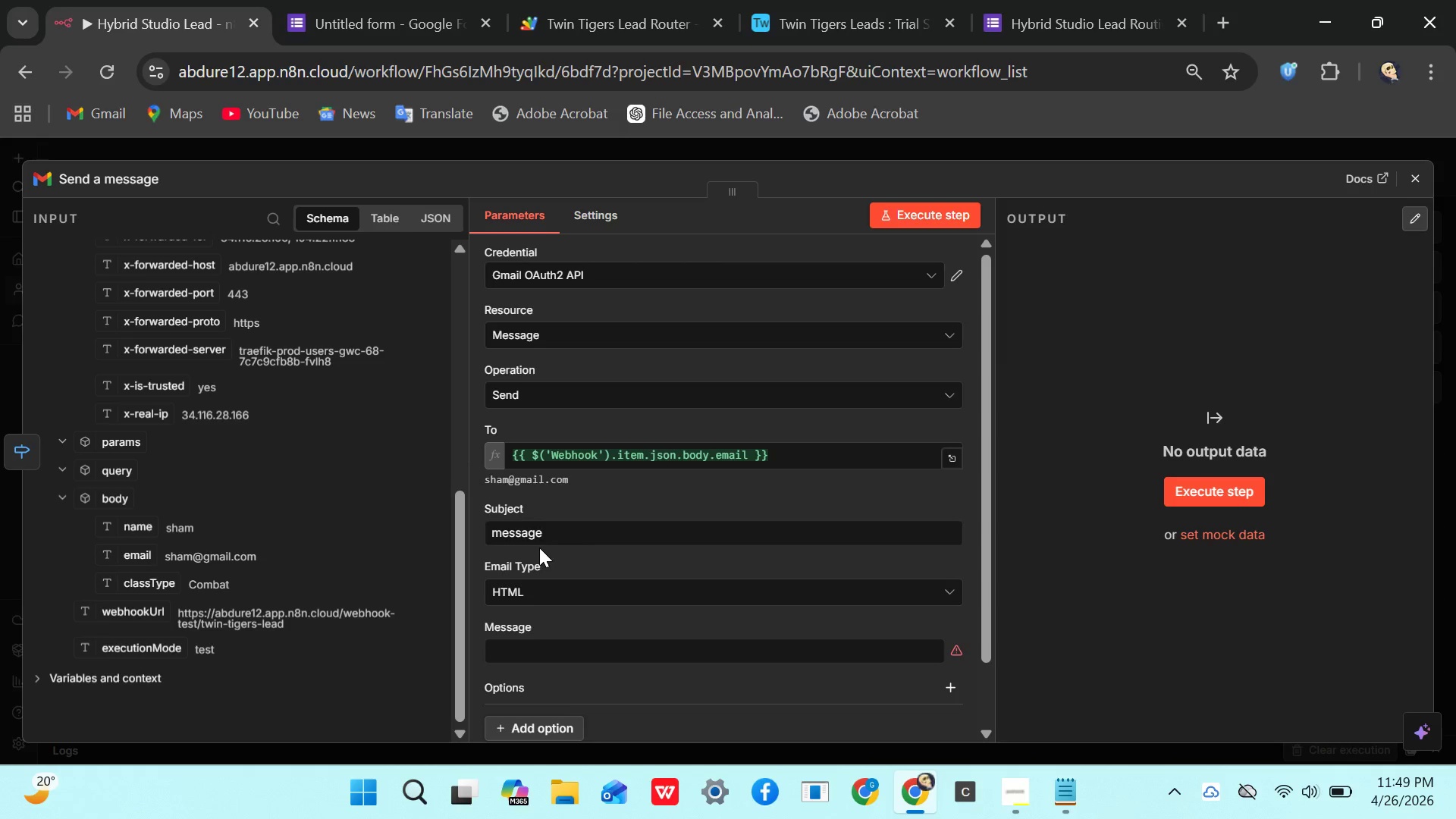 
left_click([563, 534])
 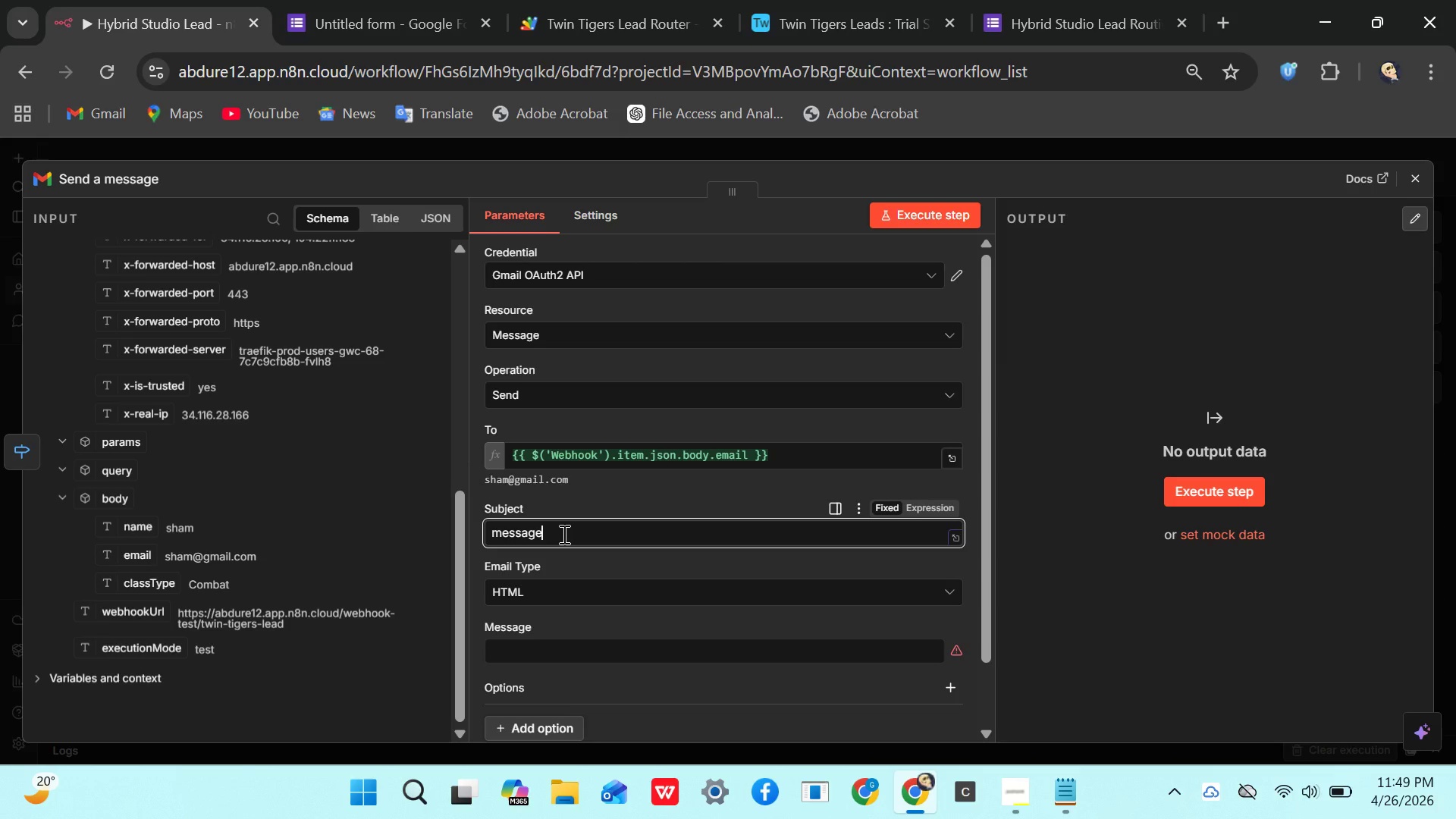 
hold_key(key=Backspace, duration=1.05)
 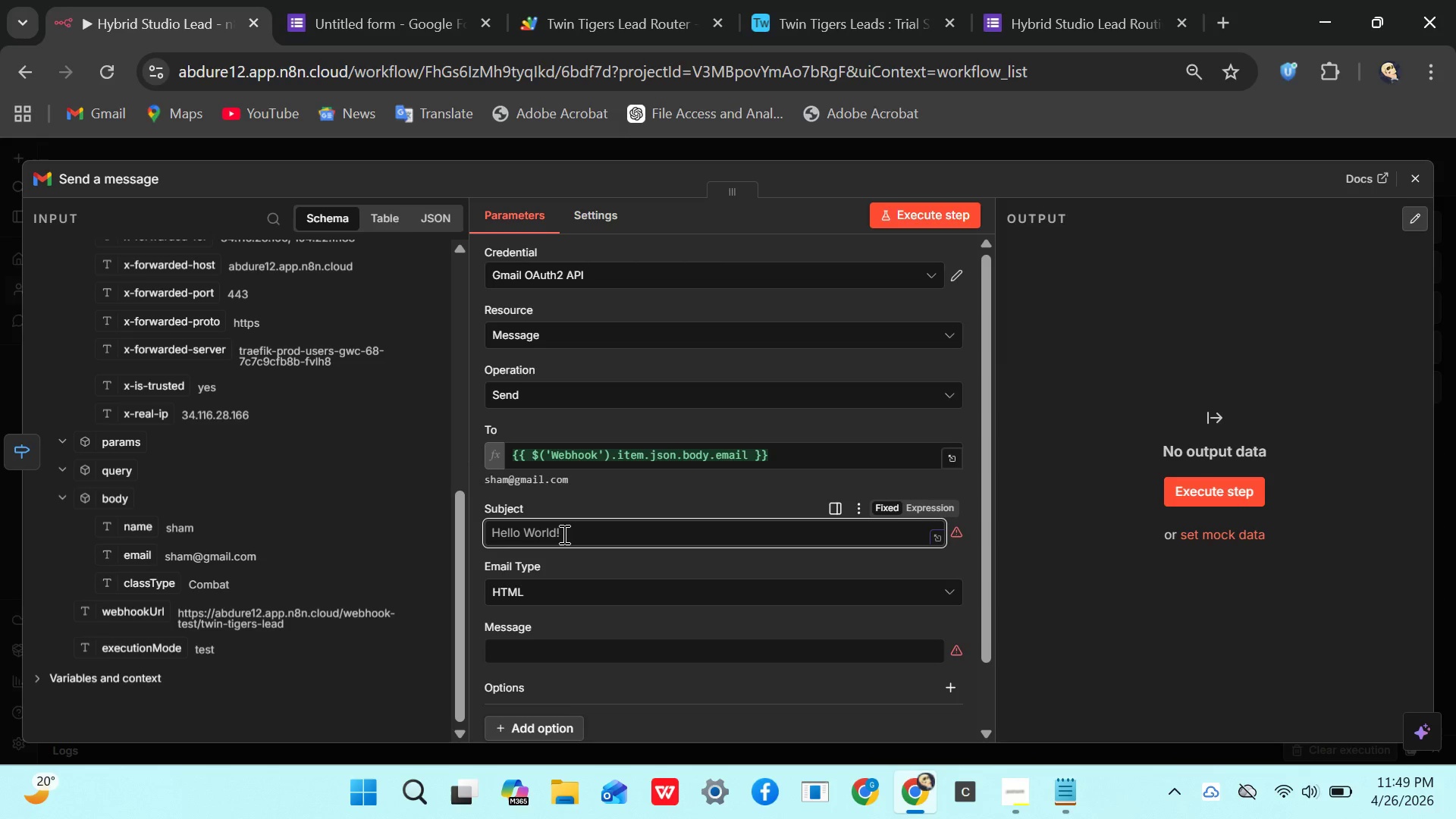 
key(Control+V)
 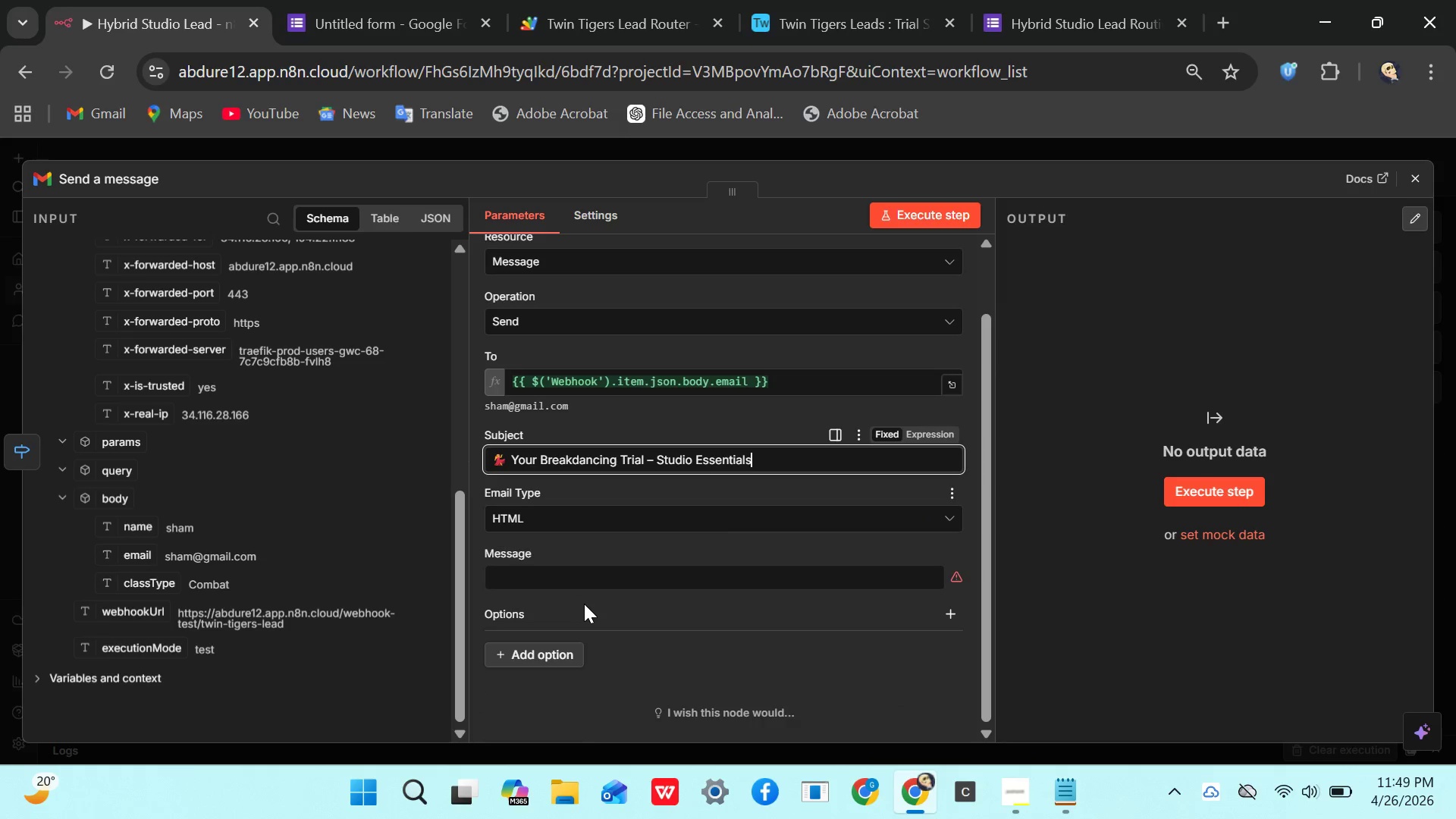 
left_click([935, 218])
 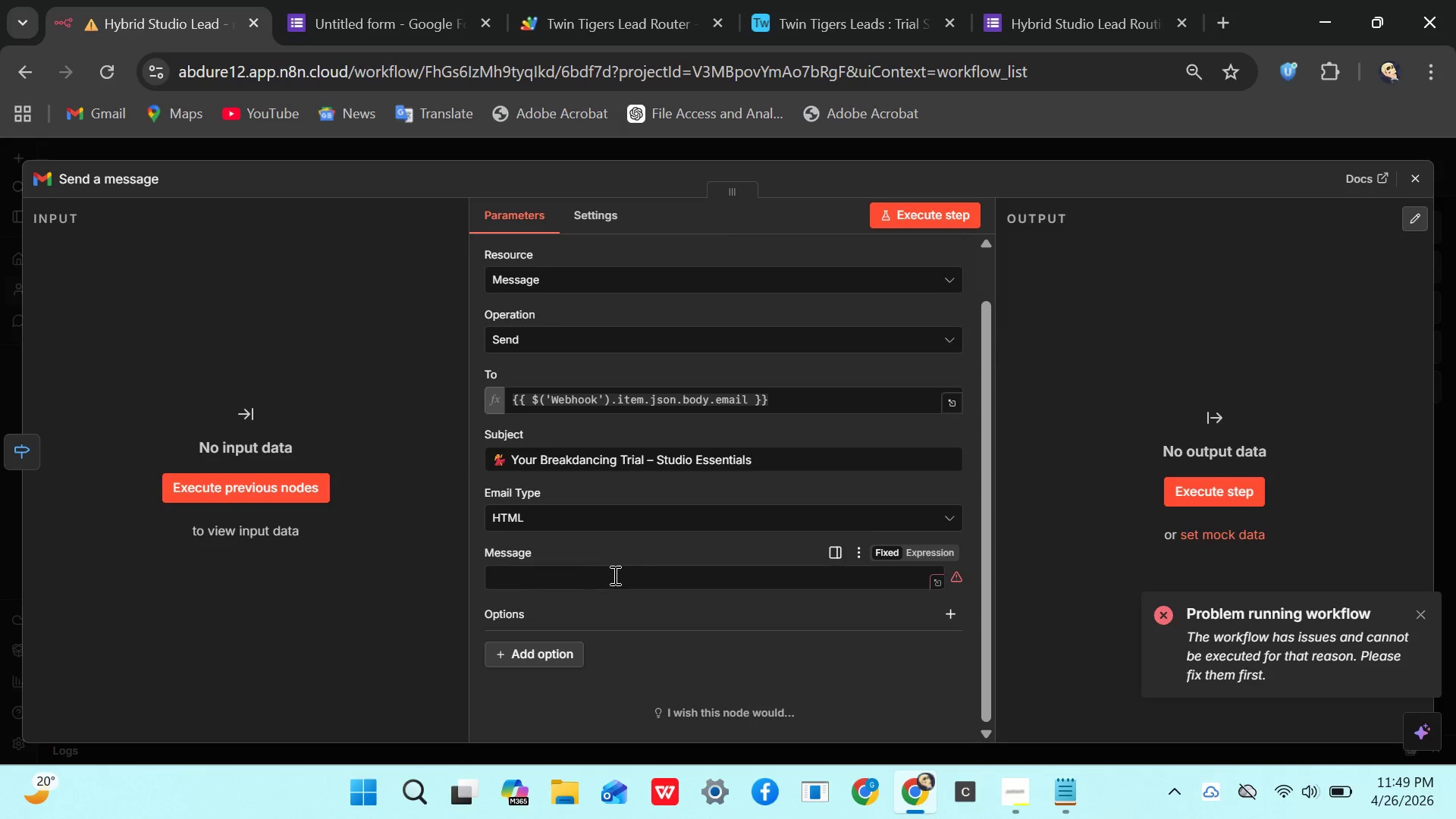 
left_click([599, 582])
 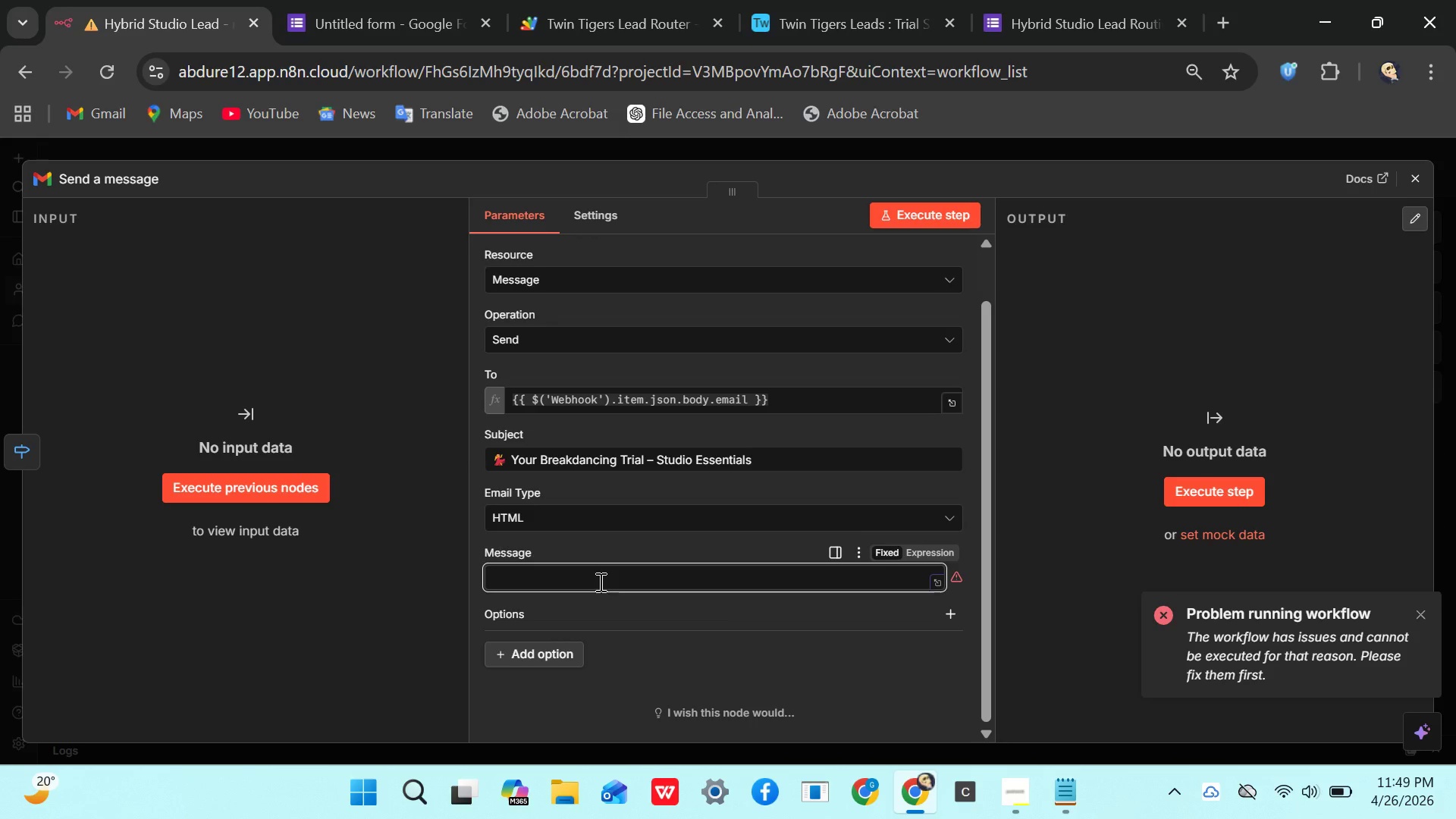 
wait(13.98)
 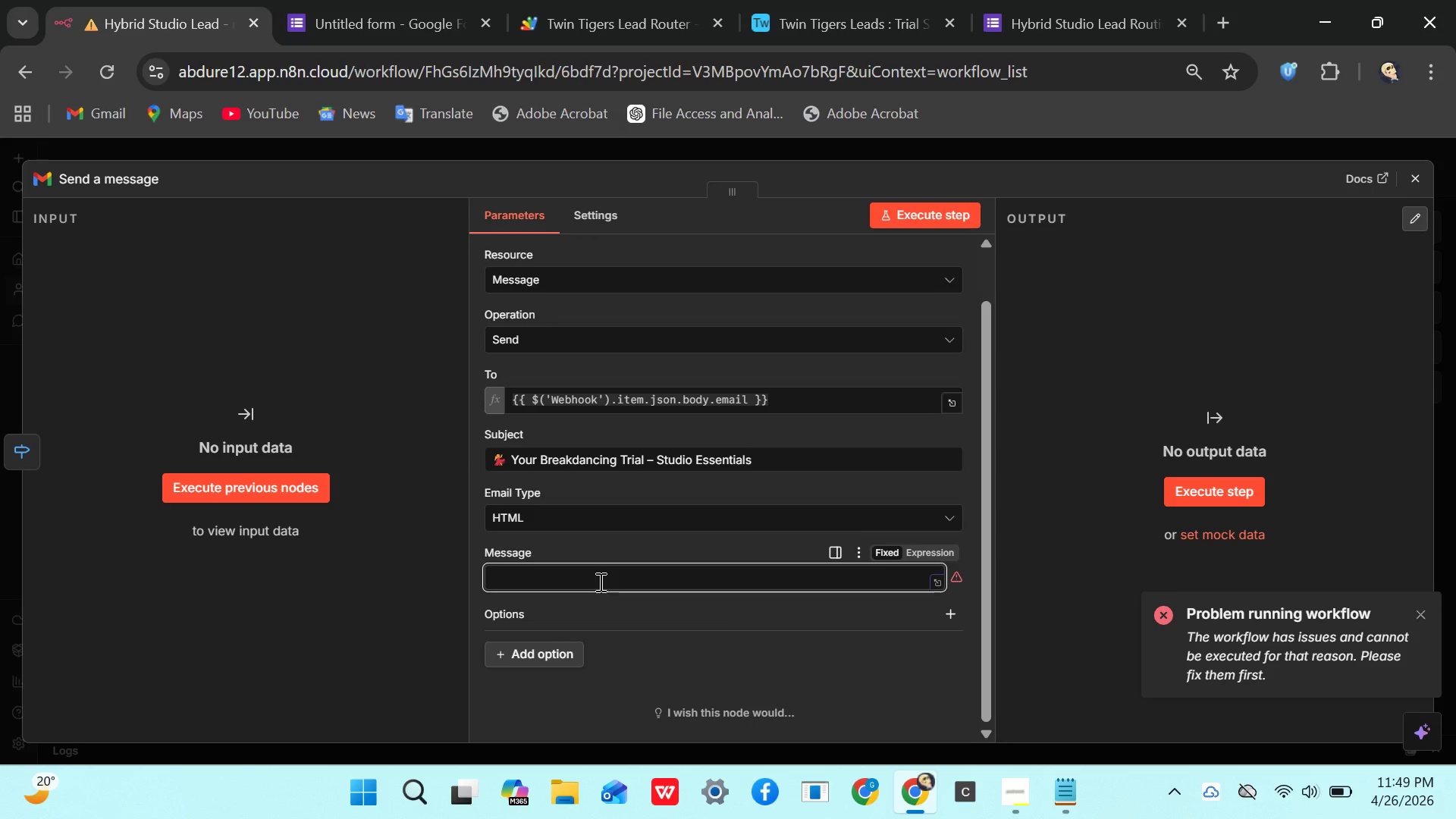 
type(to)
key(Backspace)
key(Backspace)
key(Backspace)
type(To:)
 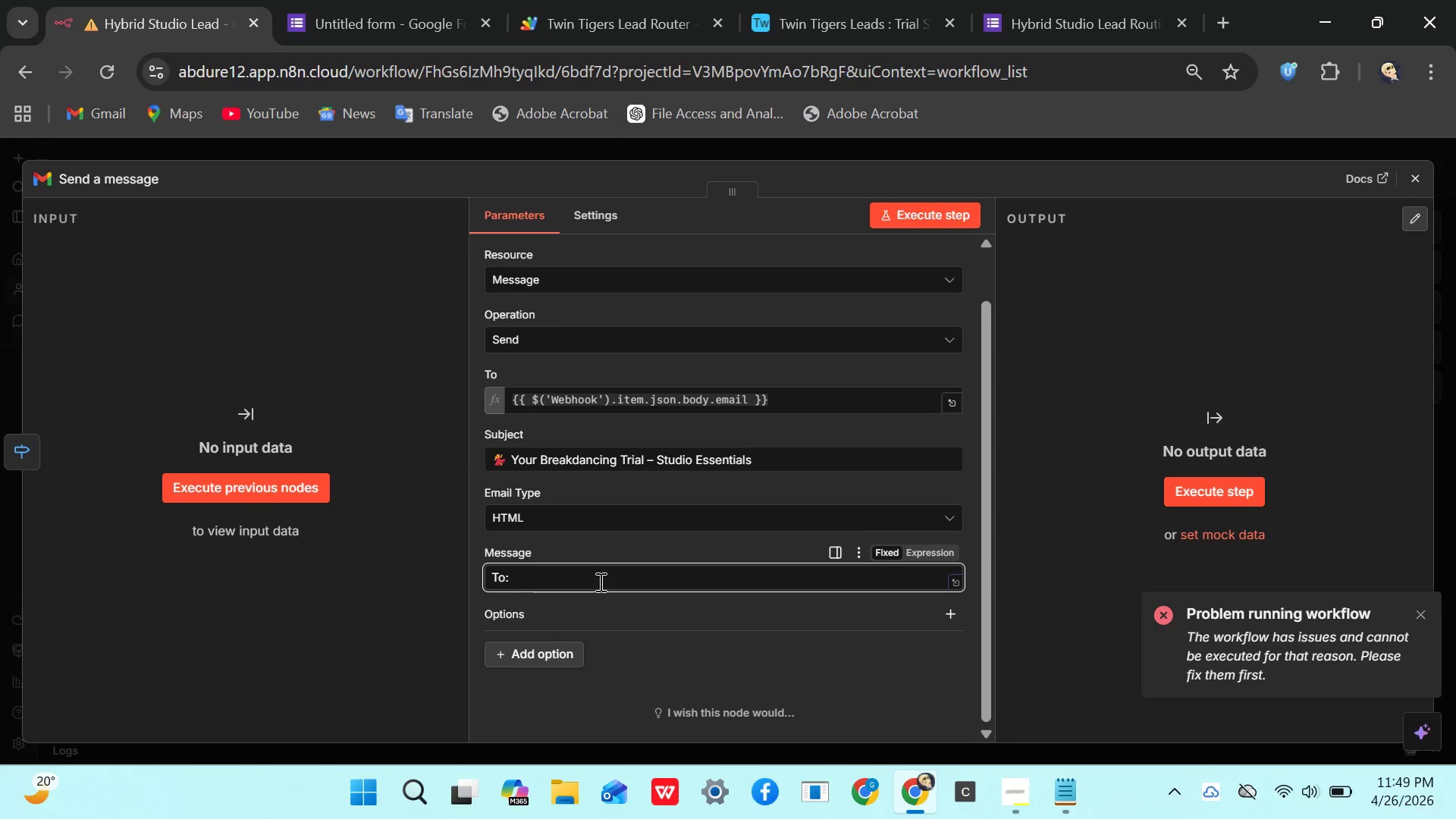 
left_click([217, 488])
 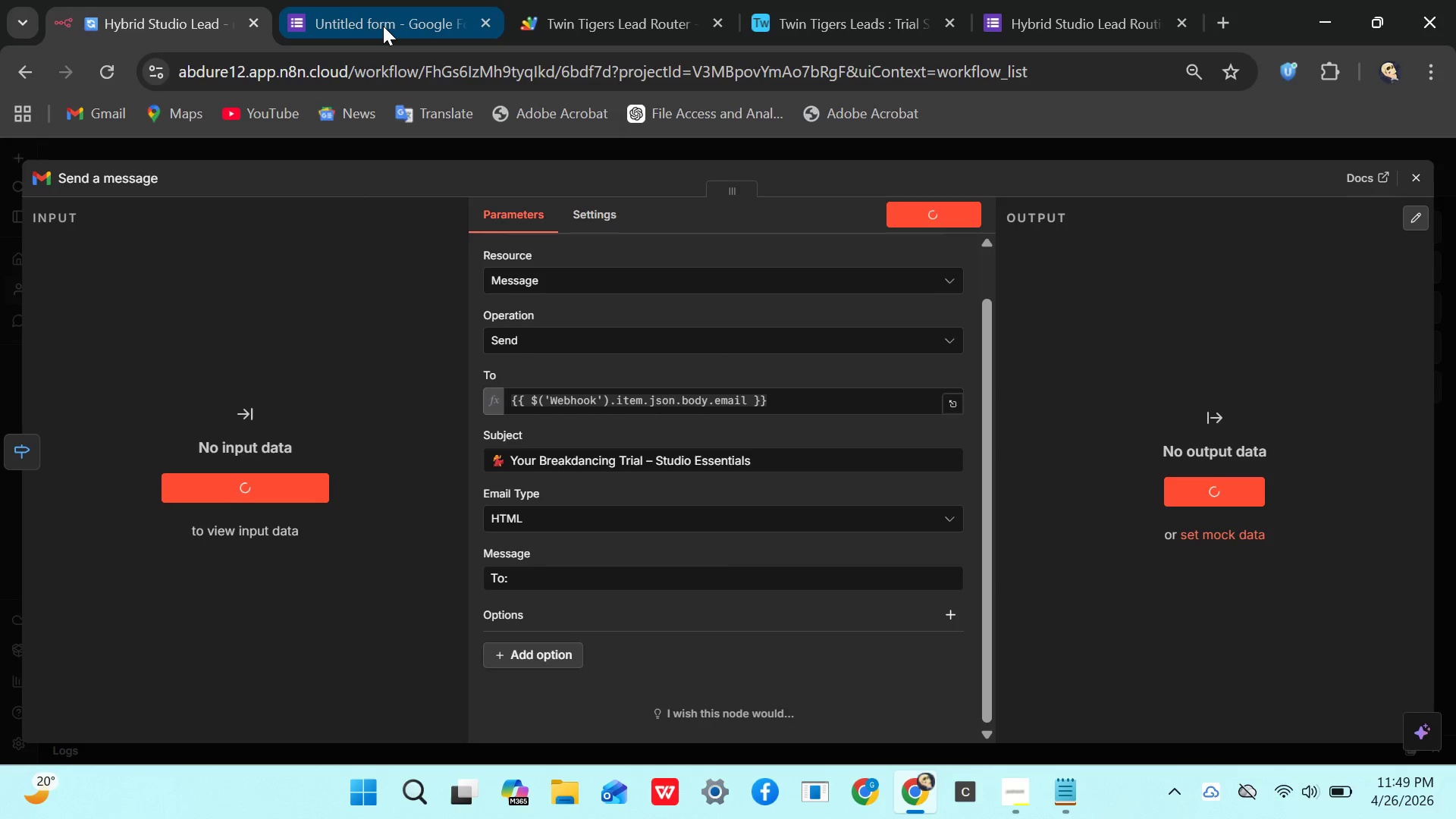 
wait(7.16)
 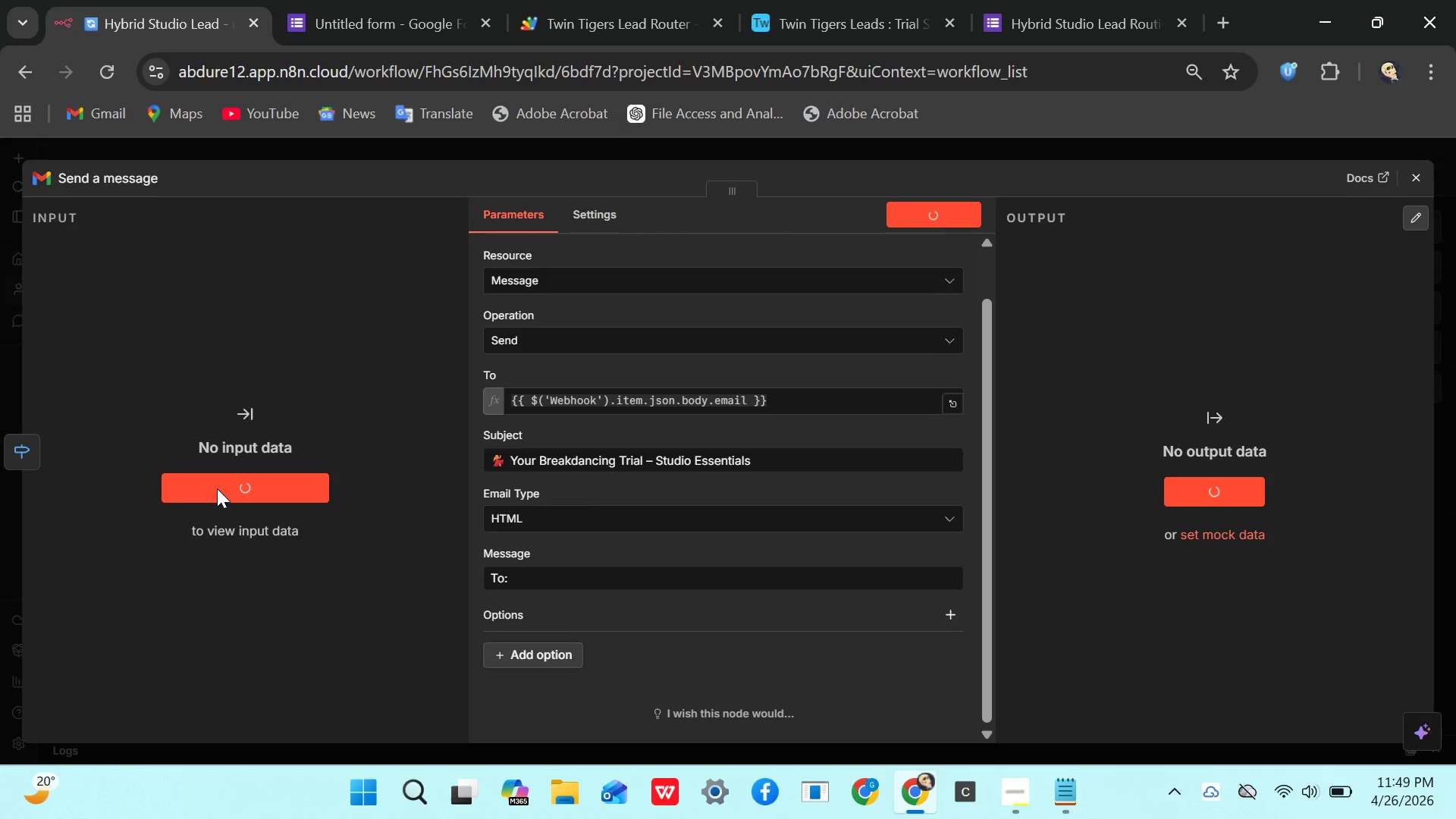 
left_click([1421, 165])
 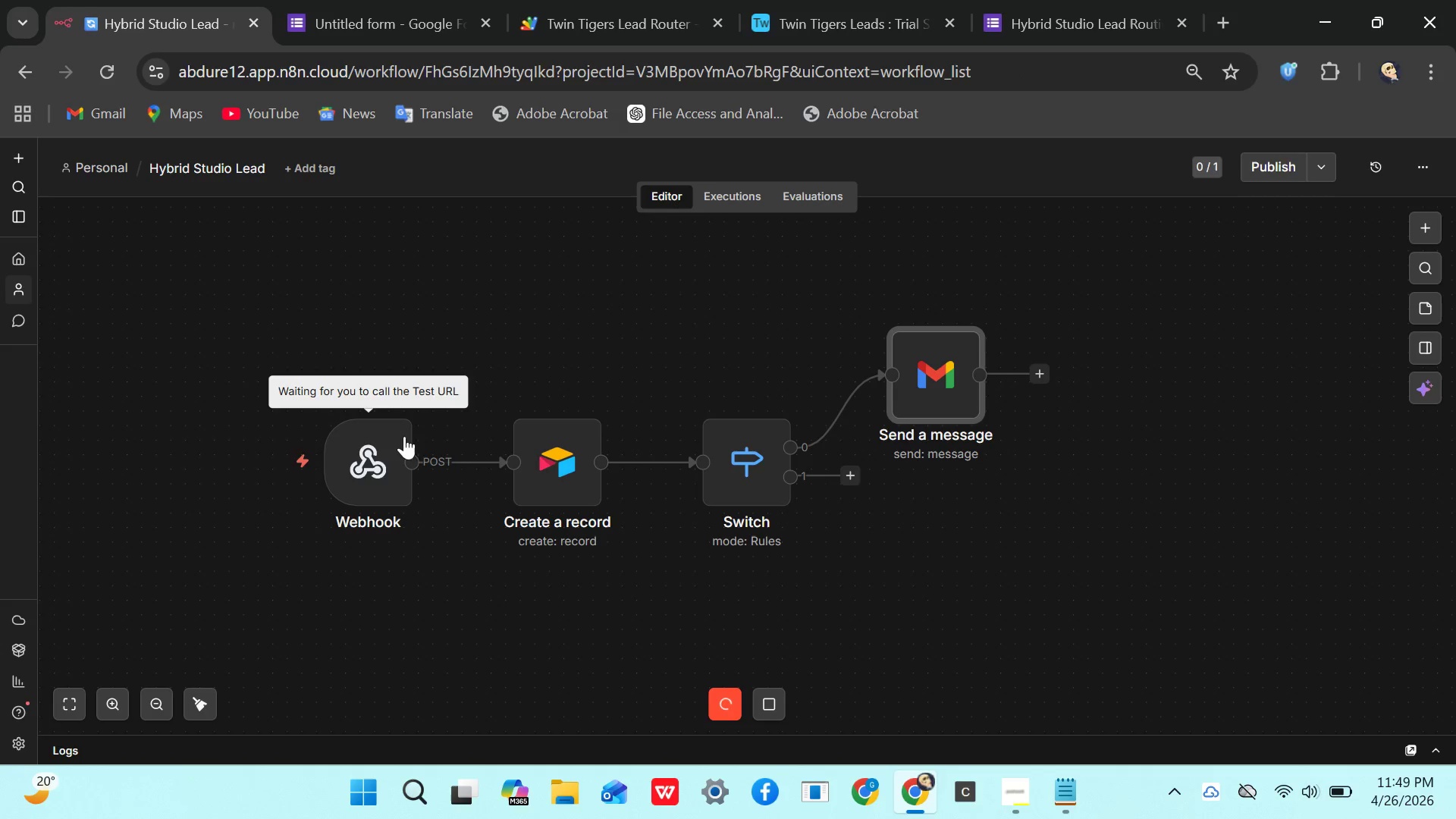 
left_click([371, 454])
 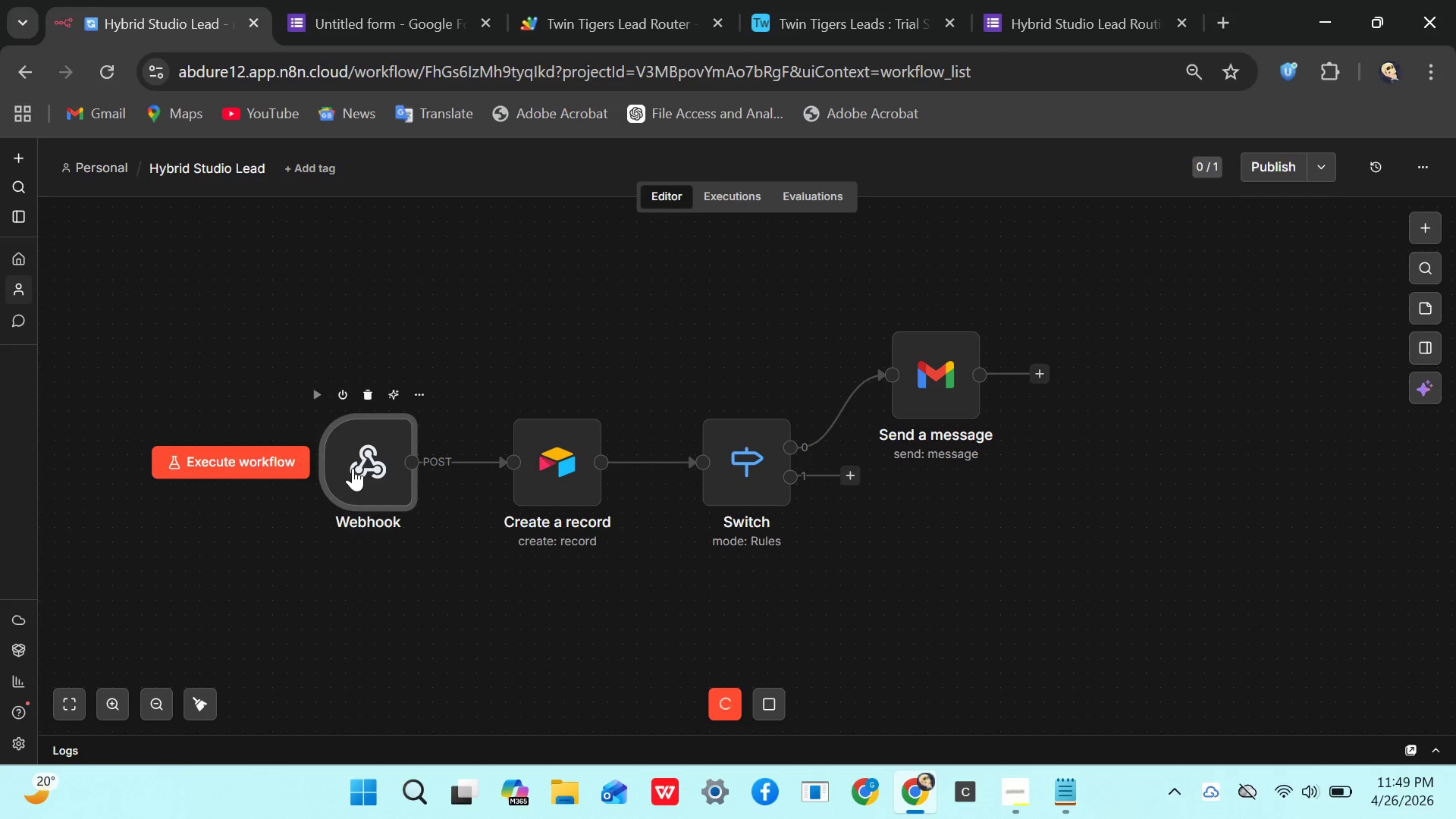 
double_click([353, 468])
 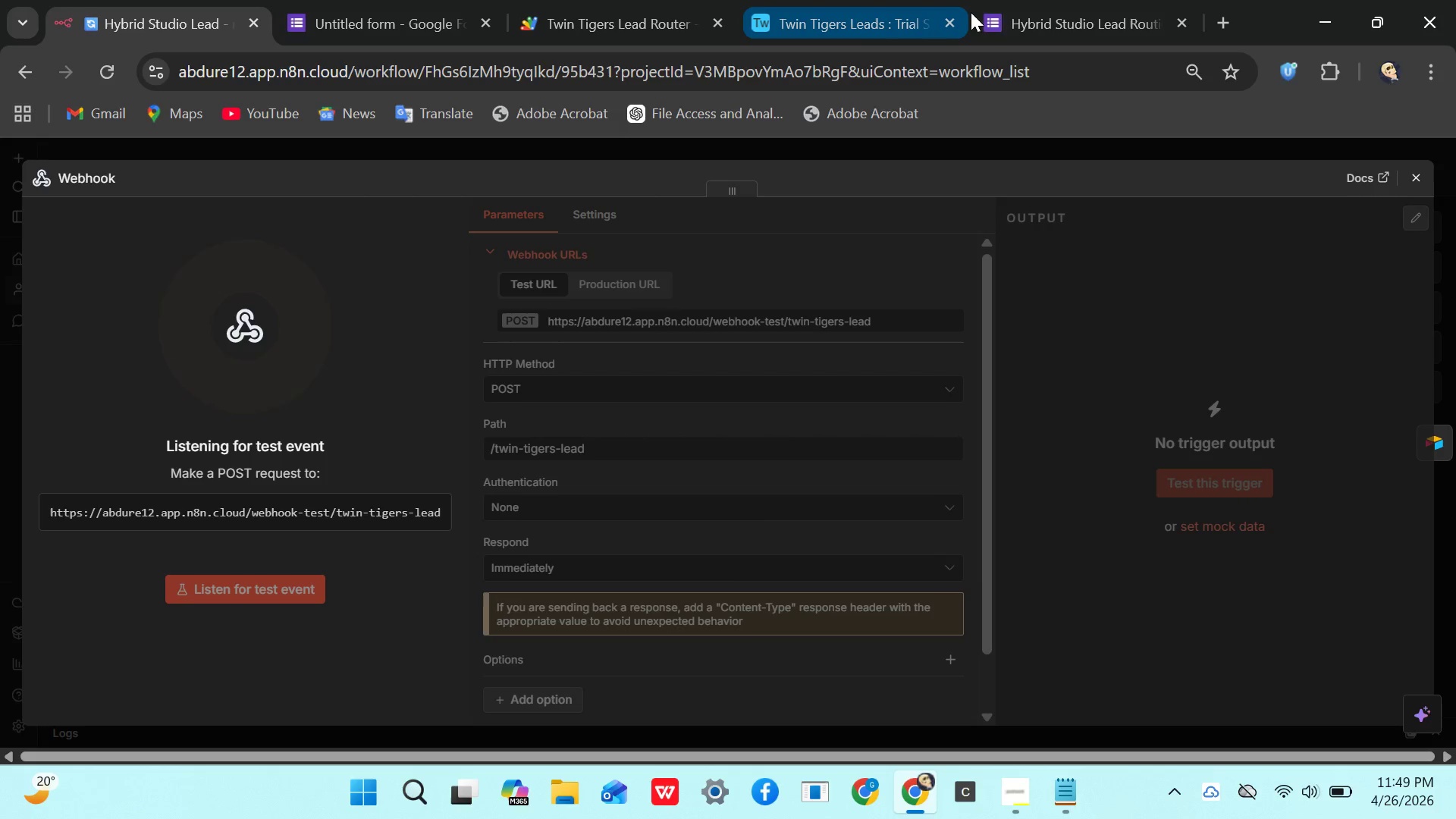 
left_click([413, 24])
 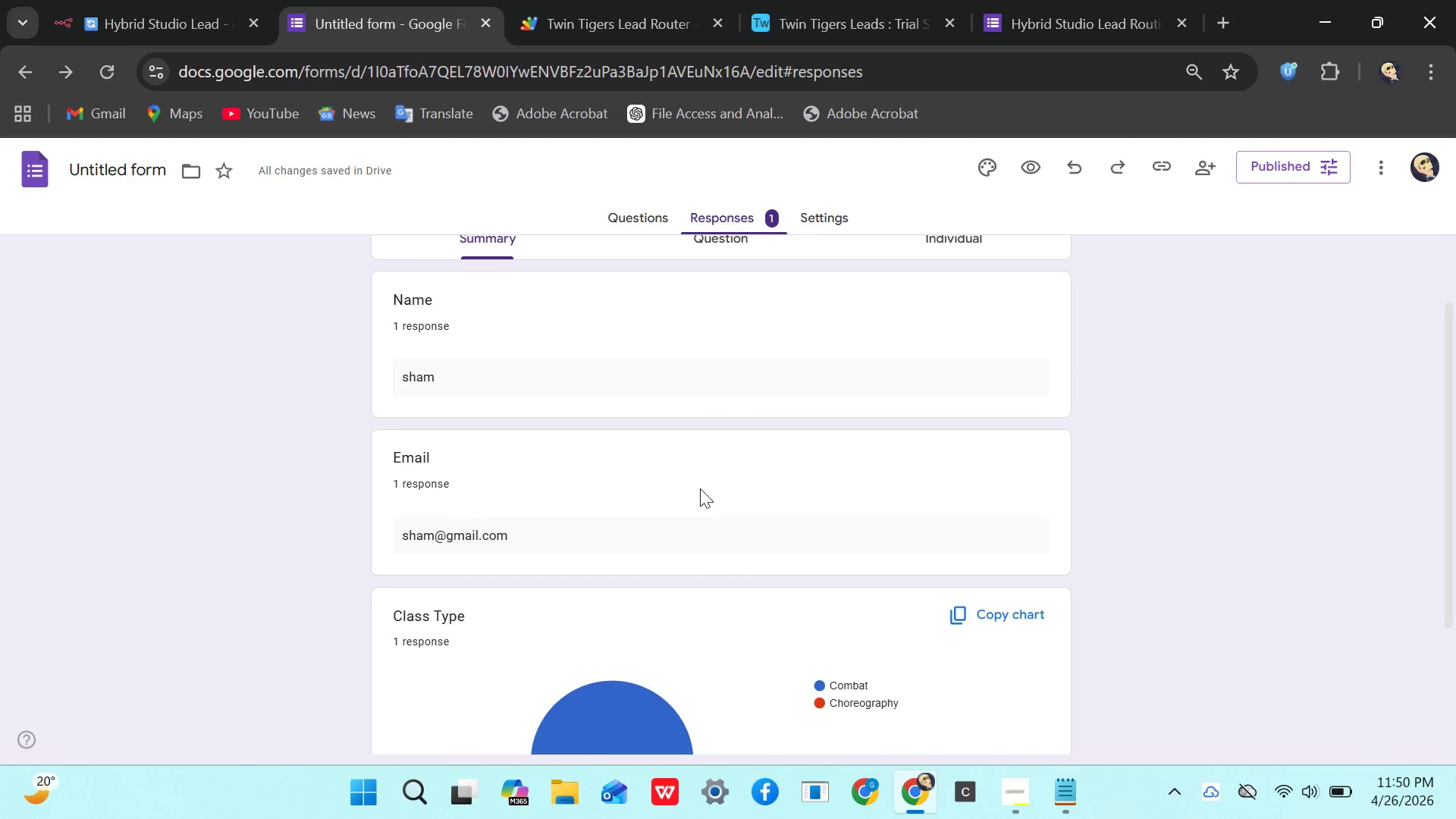 
wait(9.84)
 